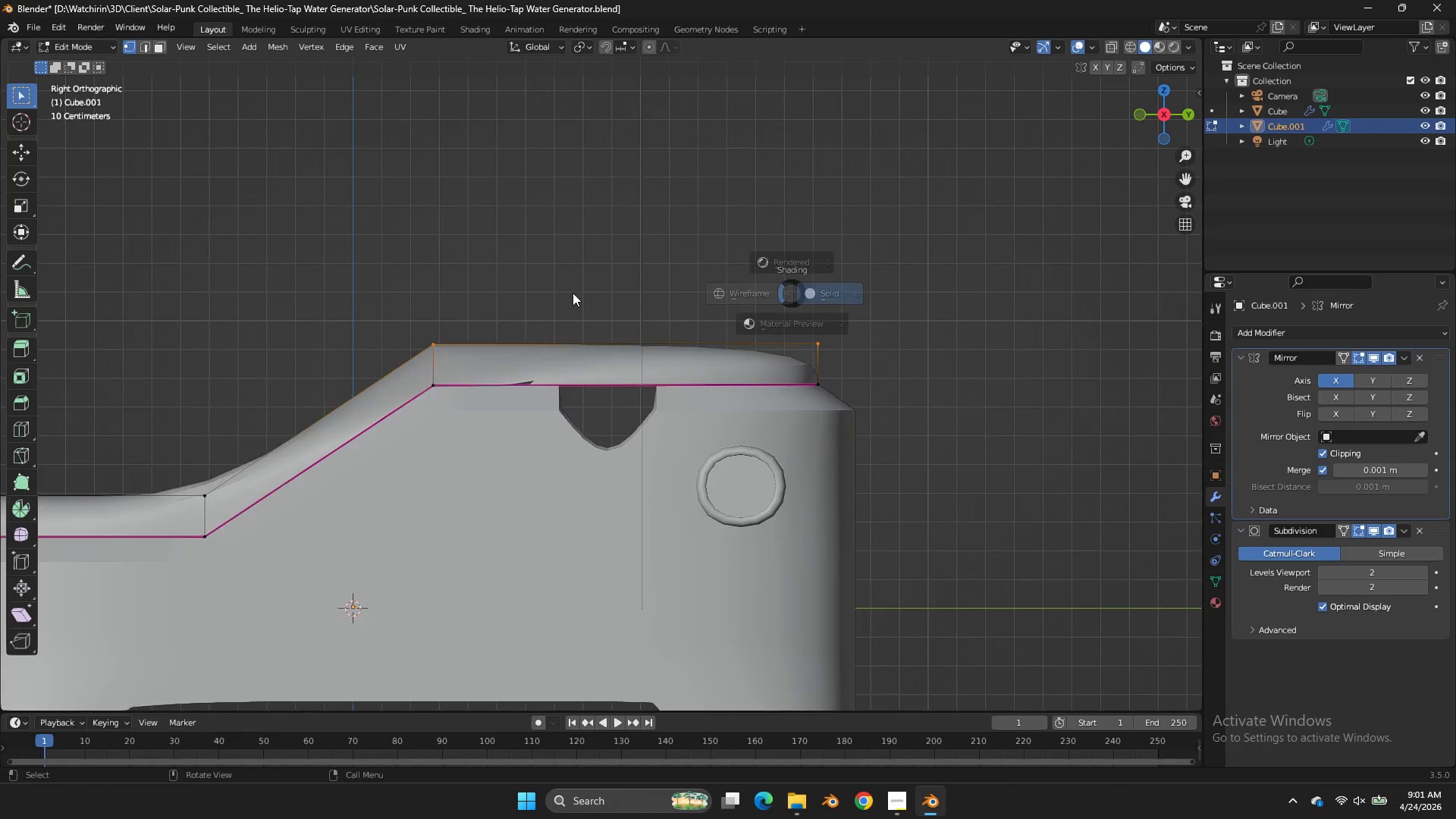 
key(Z)
 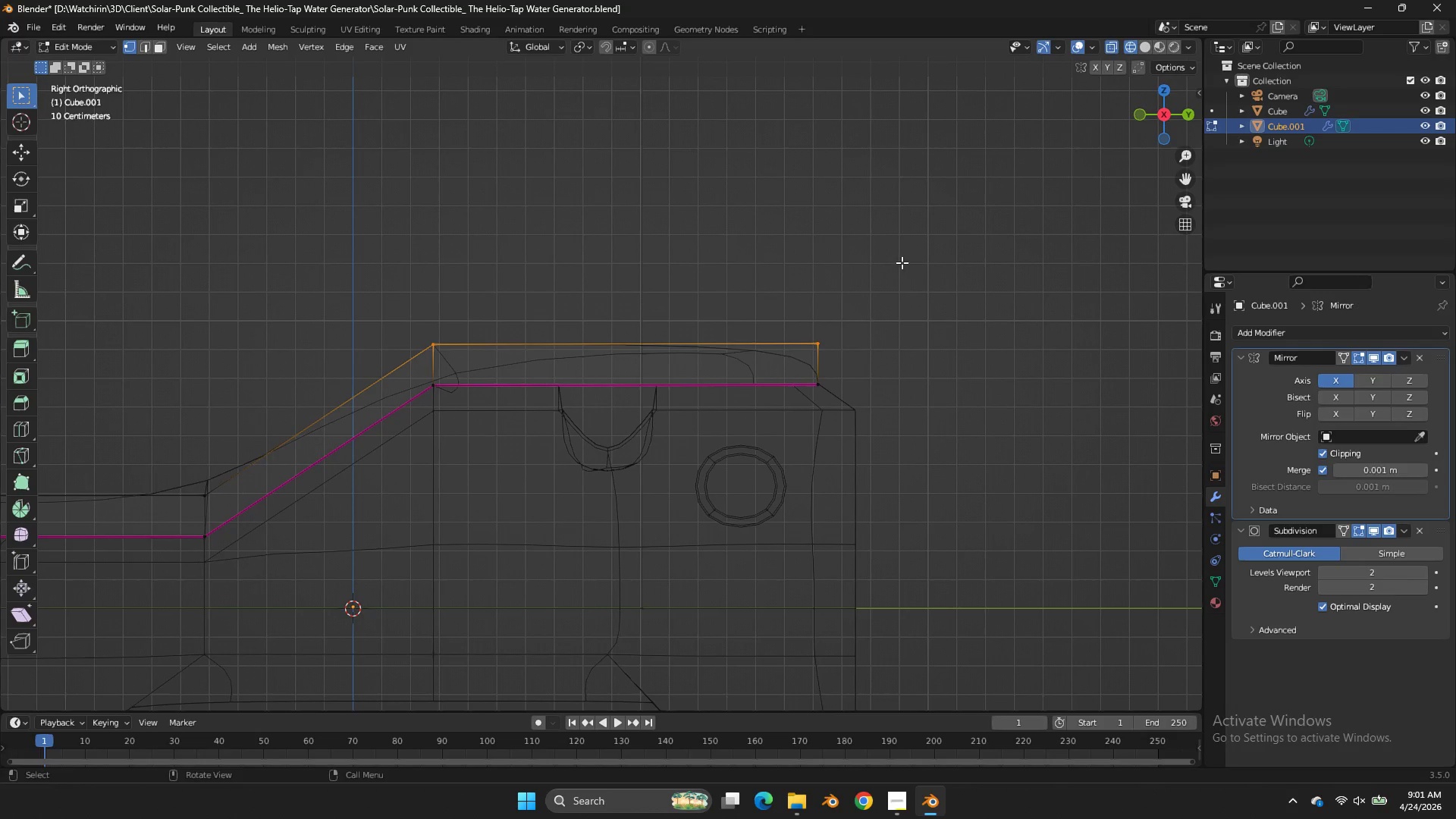 
left_click_drag(start_coordinate=[890, 271], to_coordinate=[303, 359])
 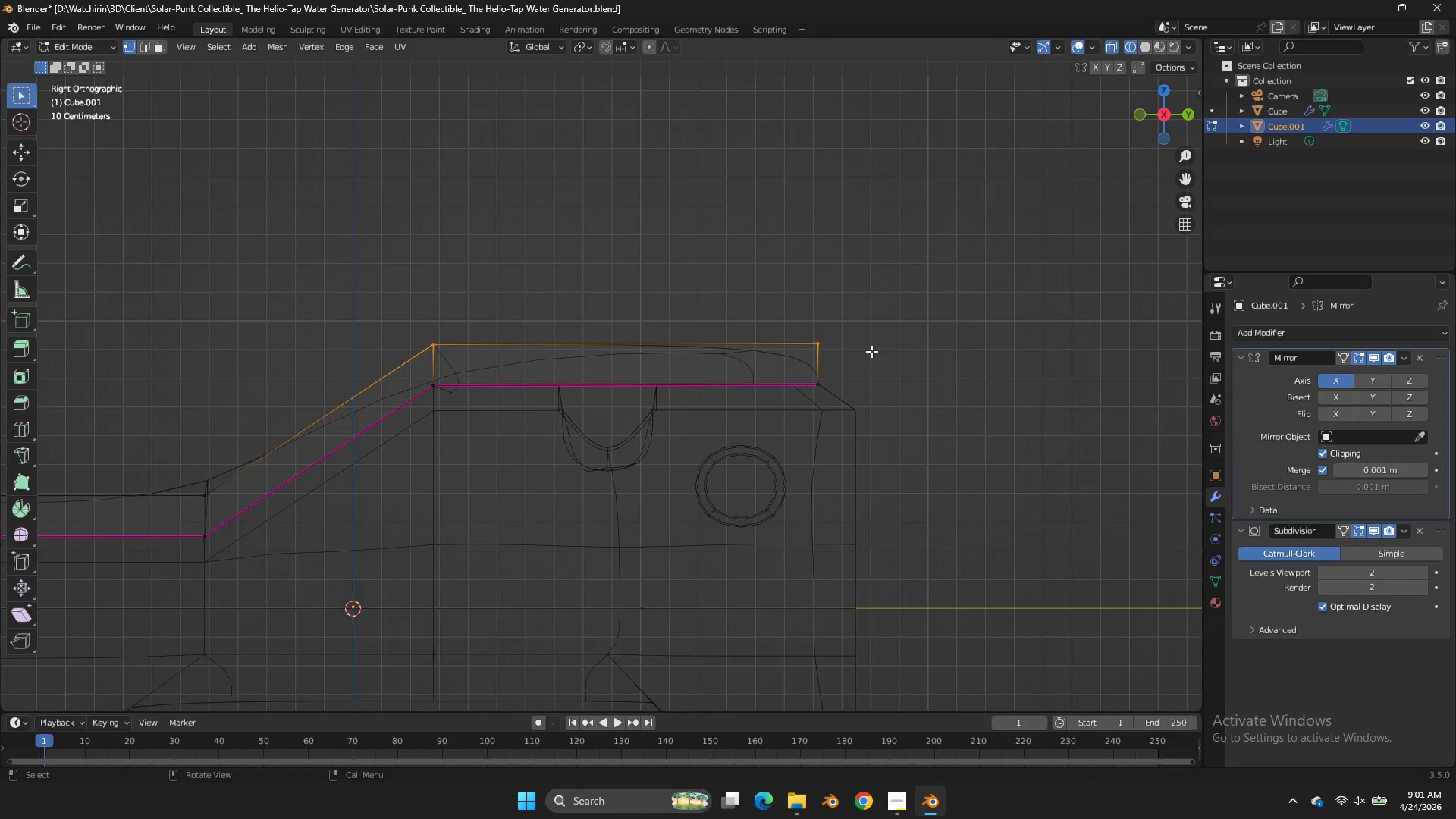 
scroll: coordinate [871, 351], scroll_direction: down, amount: 3.0
 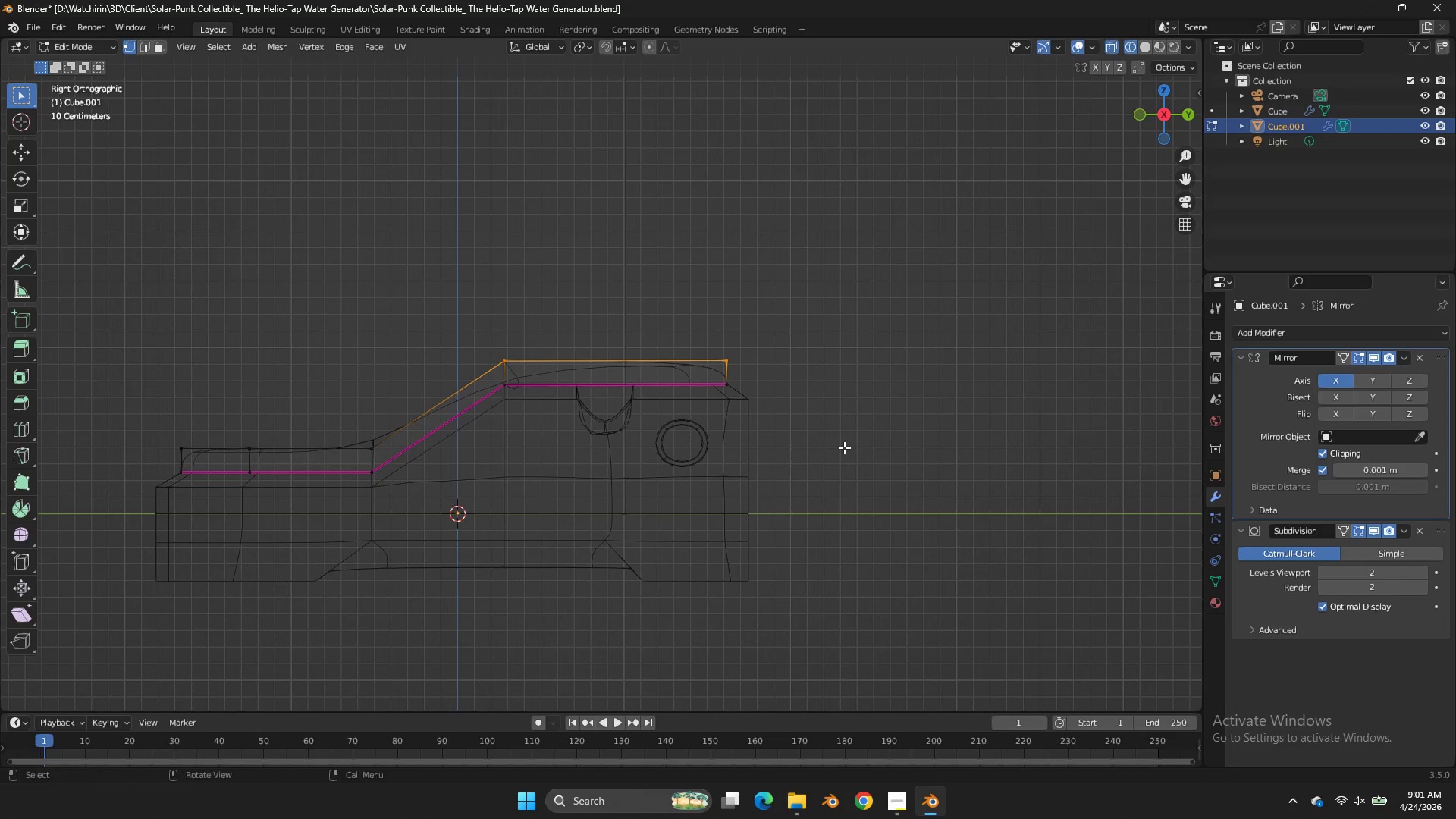 
type(ezz)
 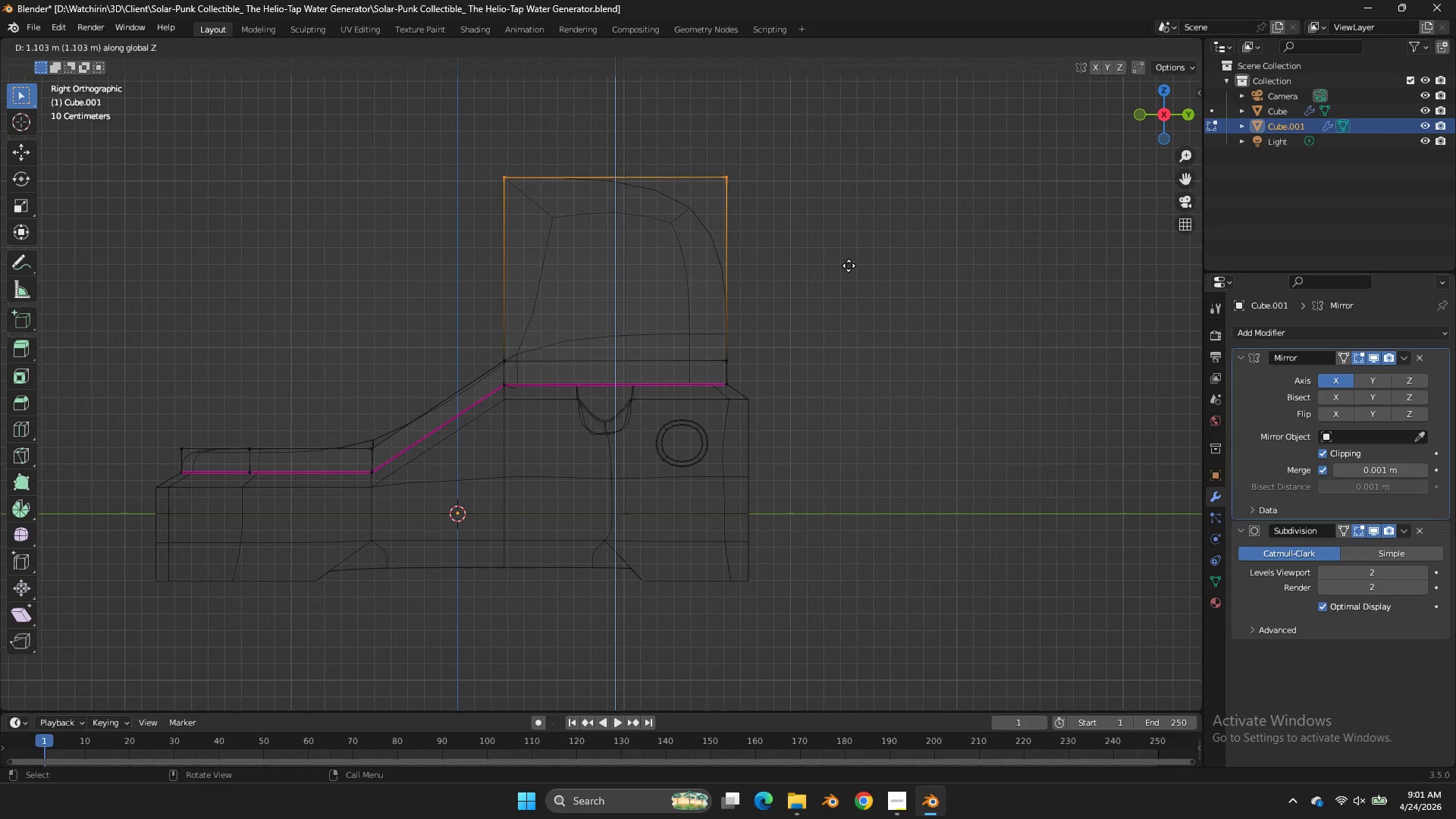 
left_click_drag(start_coordinate=[849, 265], to_coordinate=[865, 259])
 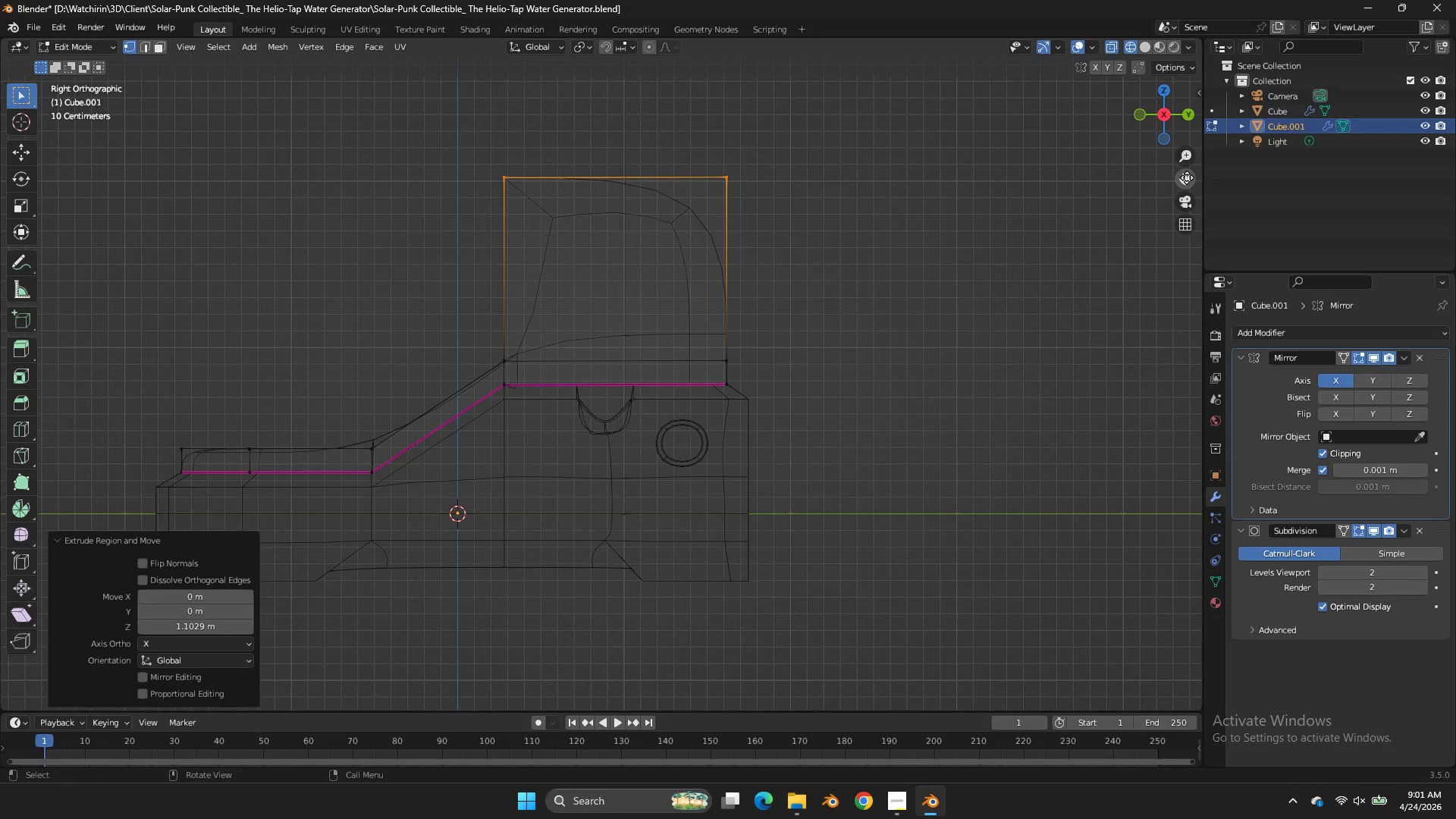 
left_click_drag(start_coordinate=[1187, 177], to_coordinate=[32, 310])
 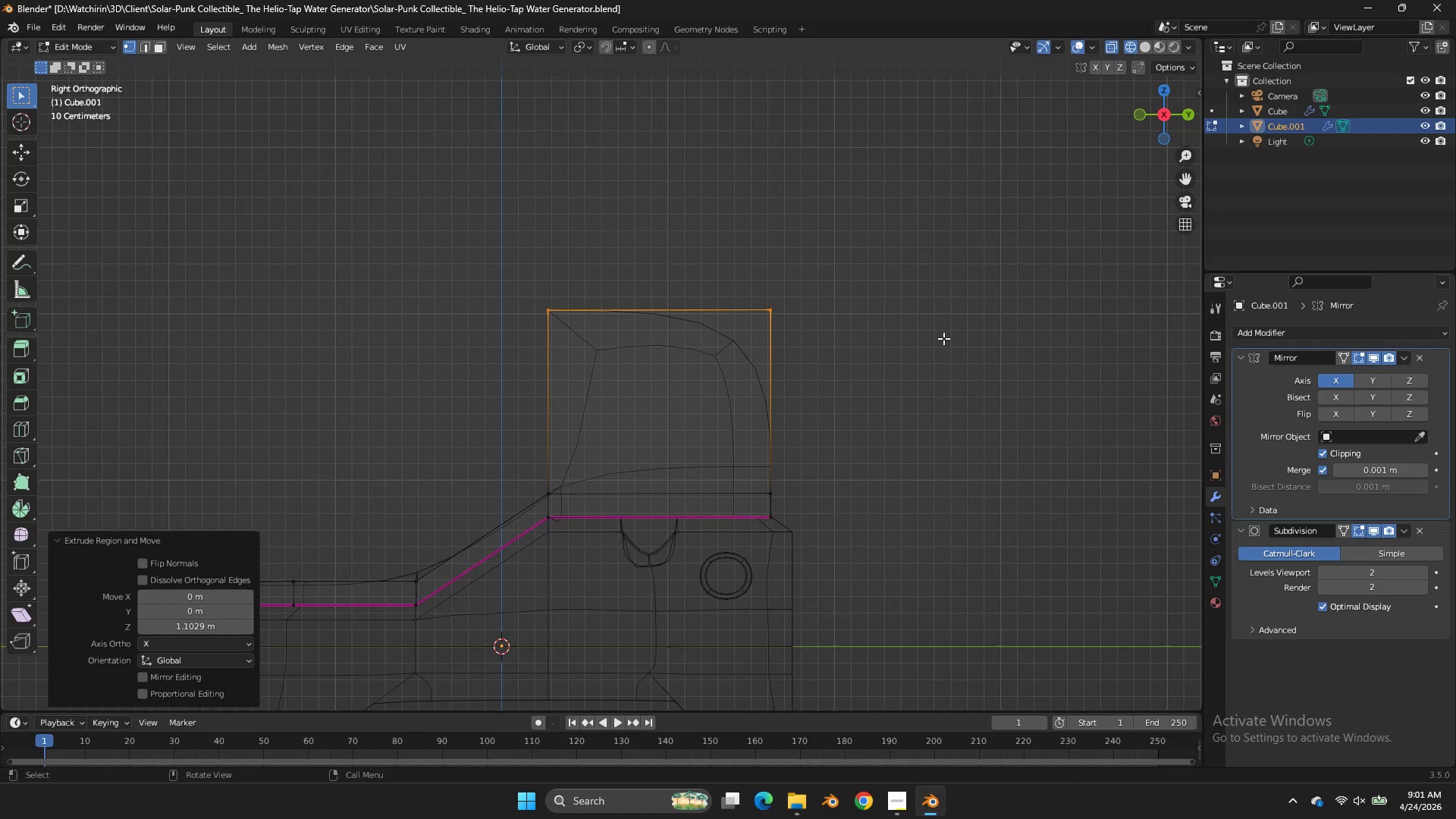 
scroll: coordinate [943, 338], scroll_direction: up, amount: 1.0
 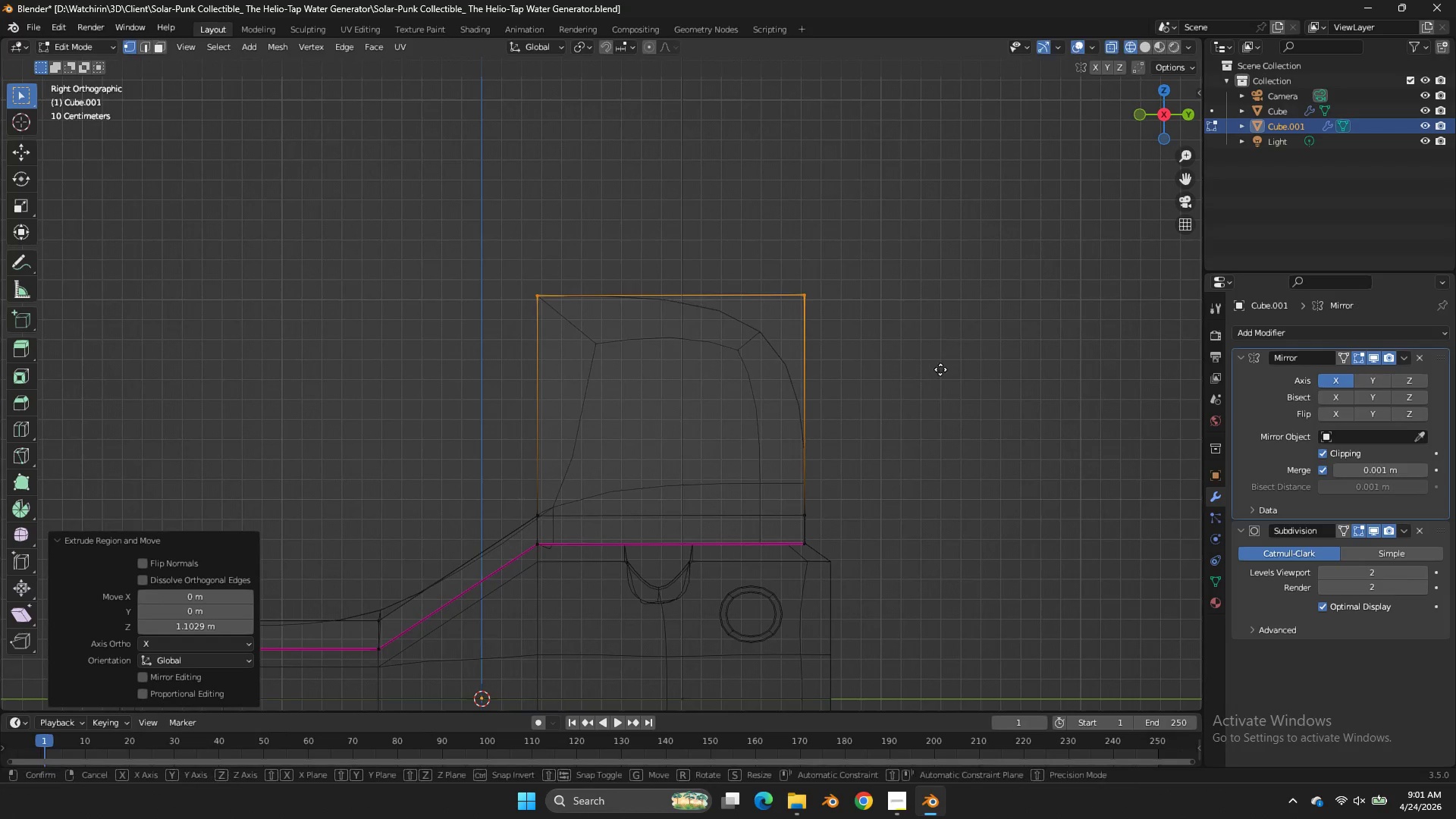 
type(gz)
 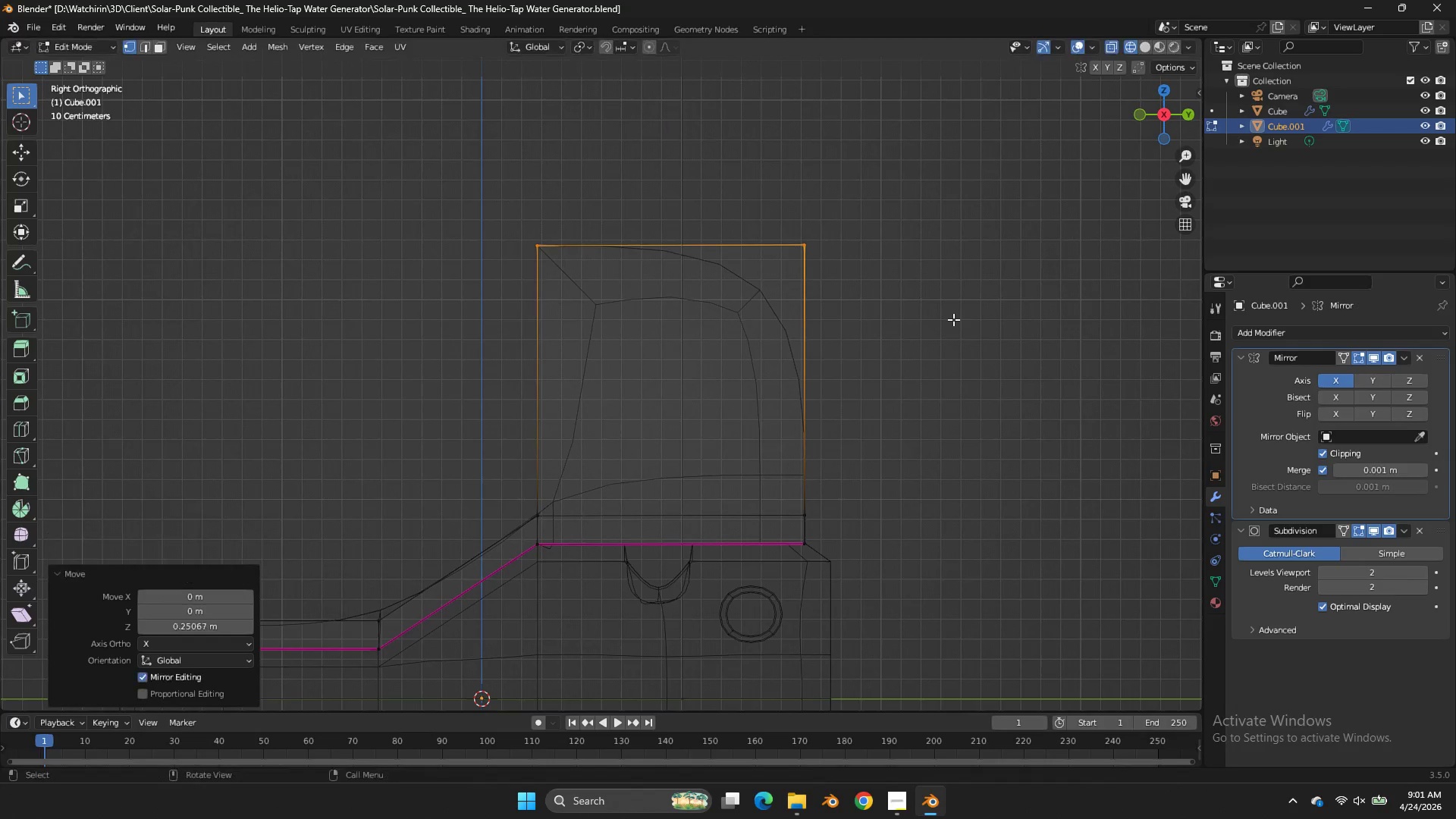 
left_click([953, 319])
 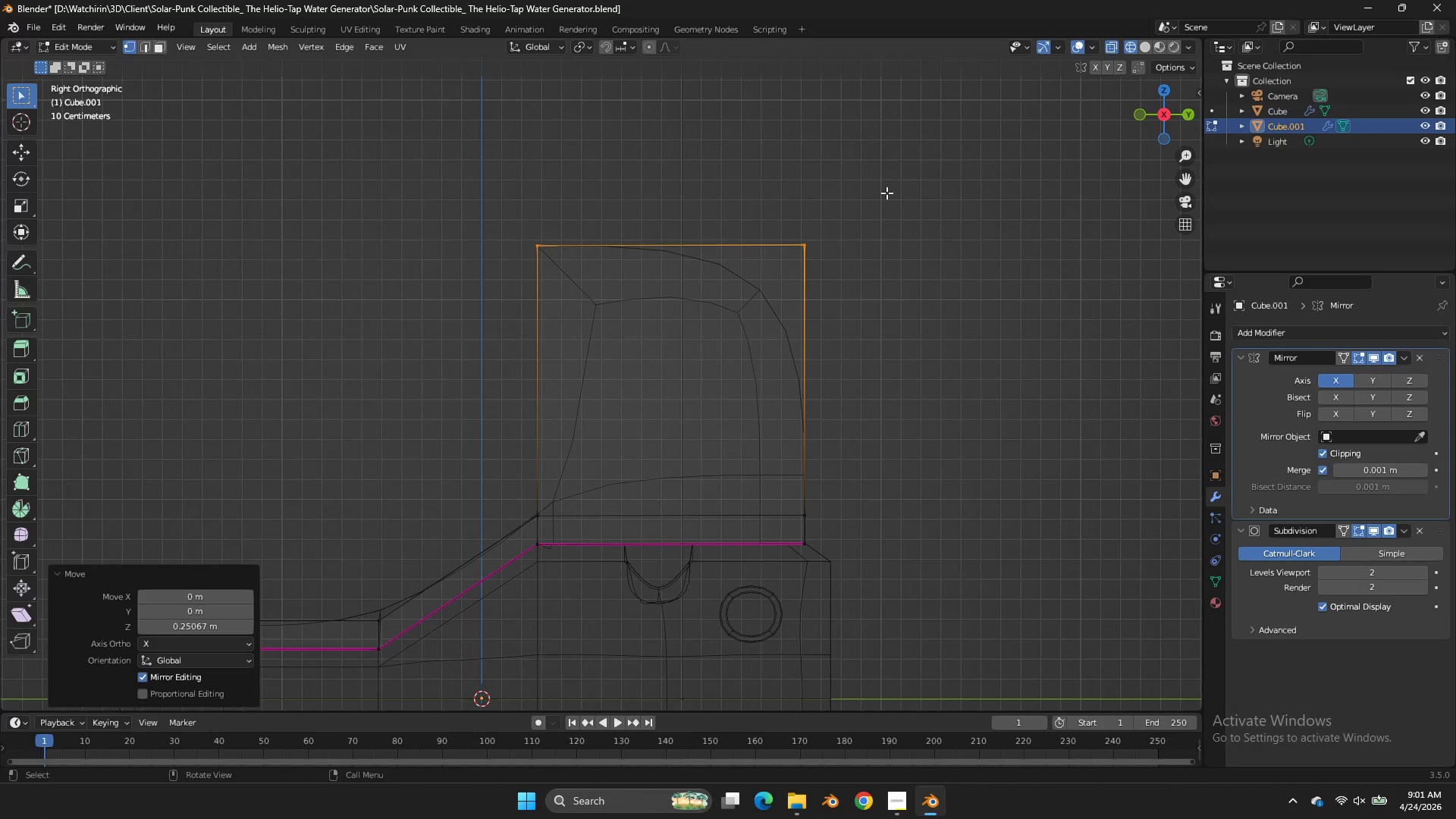 
left_click_drag(start_coordinate=[873, 190], to_coordinate=[784, 625])
 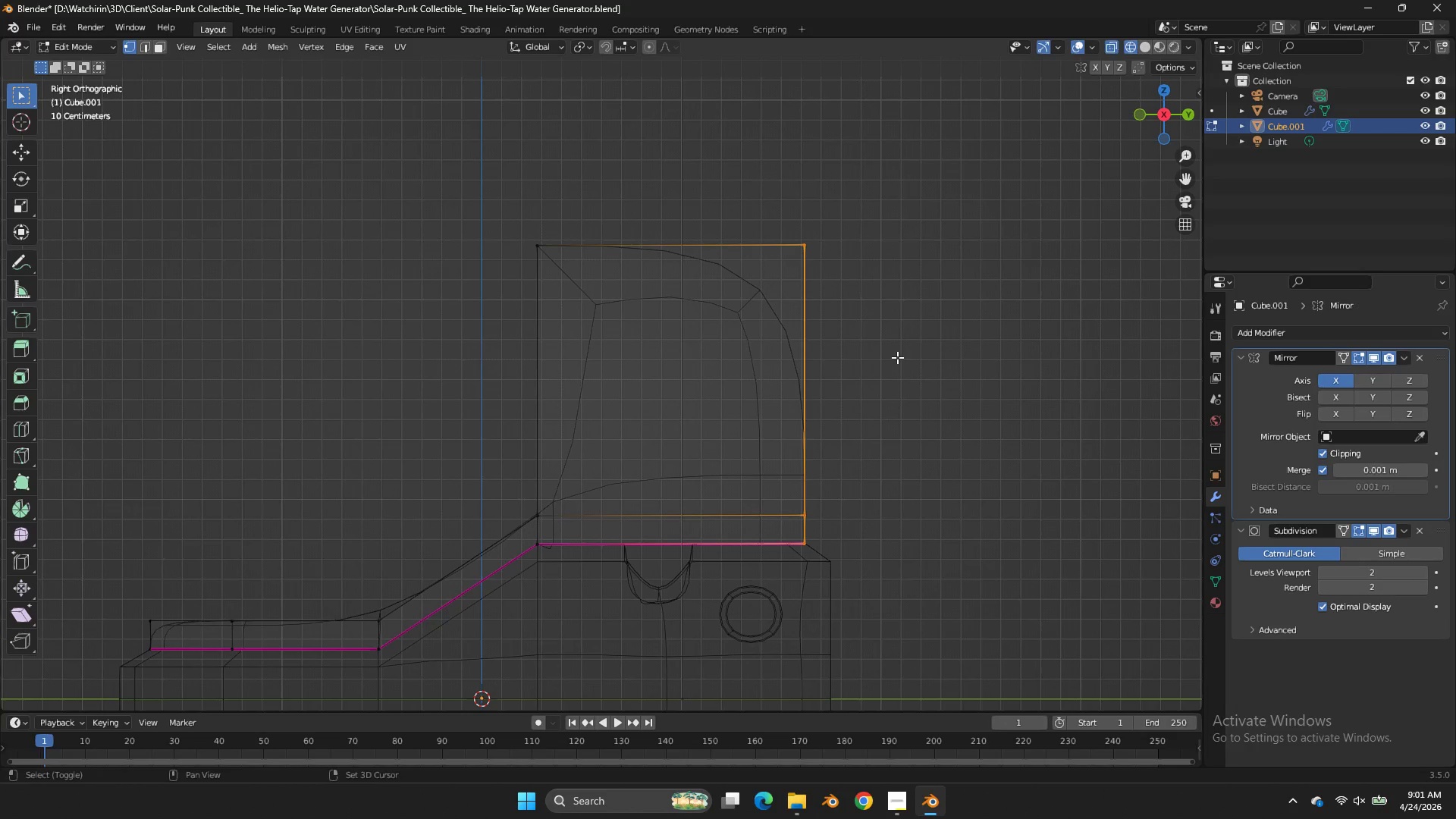 
key(Shift+E)
 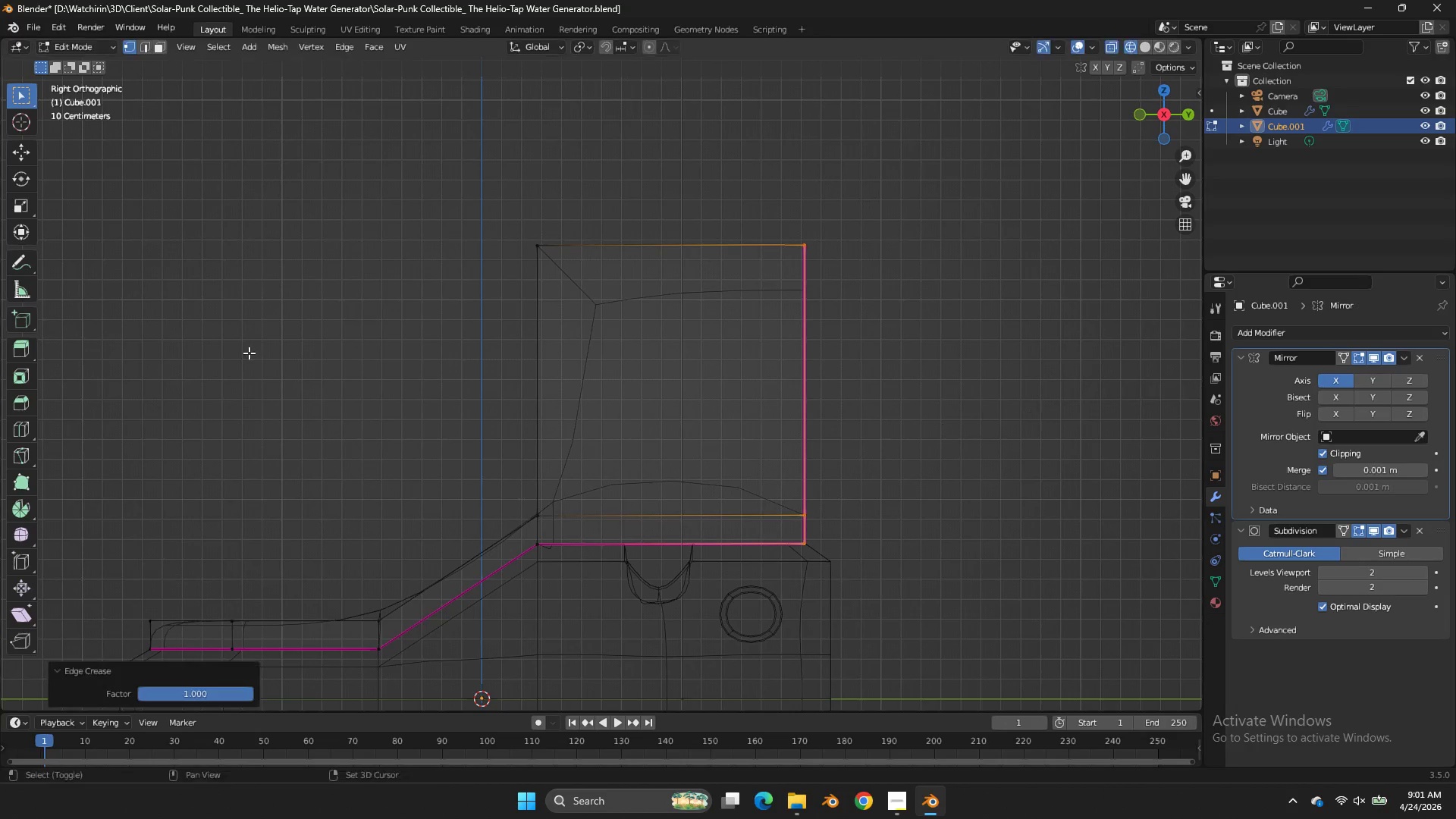 
left_click_drag(start_coordinate=[249, 353], to_coordinate=[255, 349])
 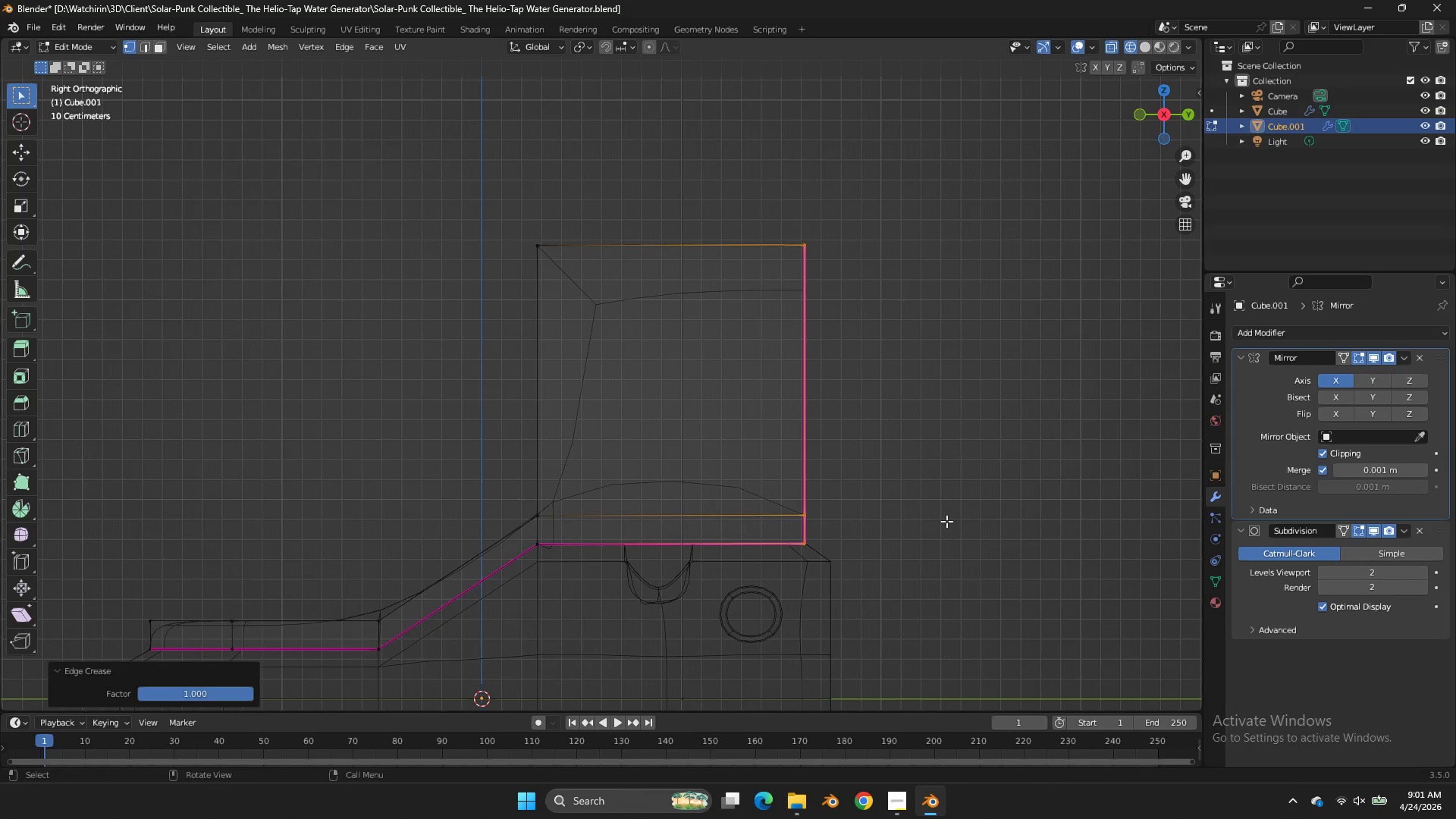 
left_click_drag(start_coordinate=[848, 545], to_coordinate=[505, 592])
 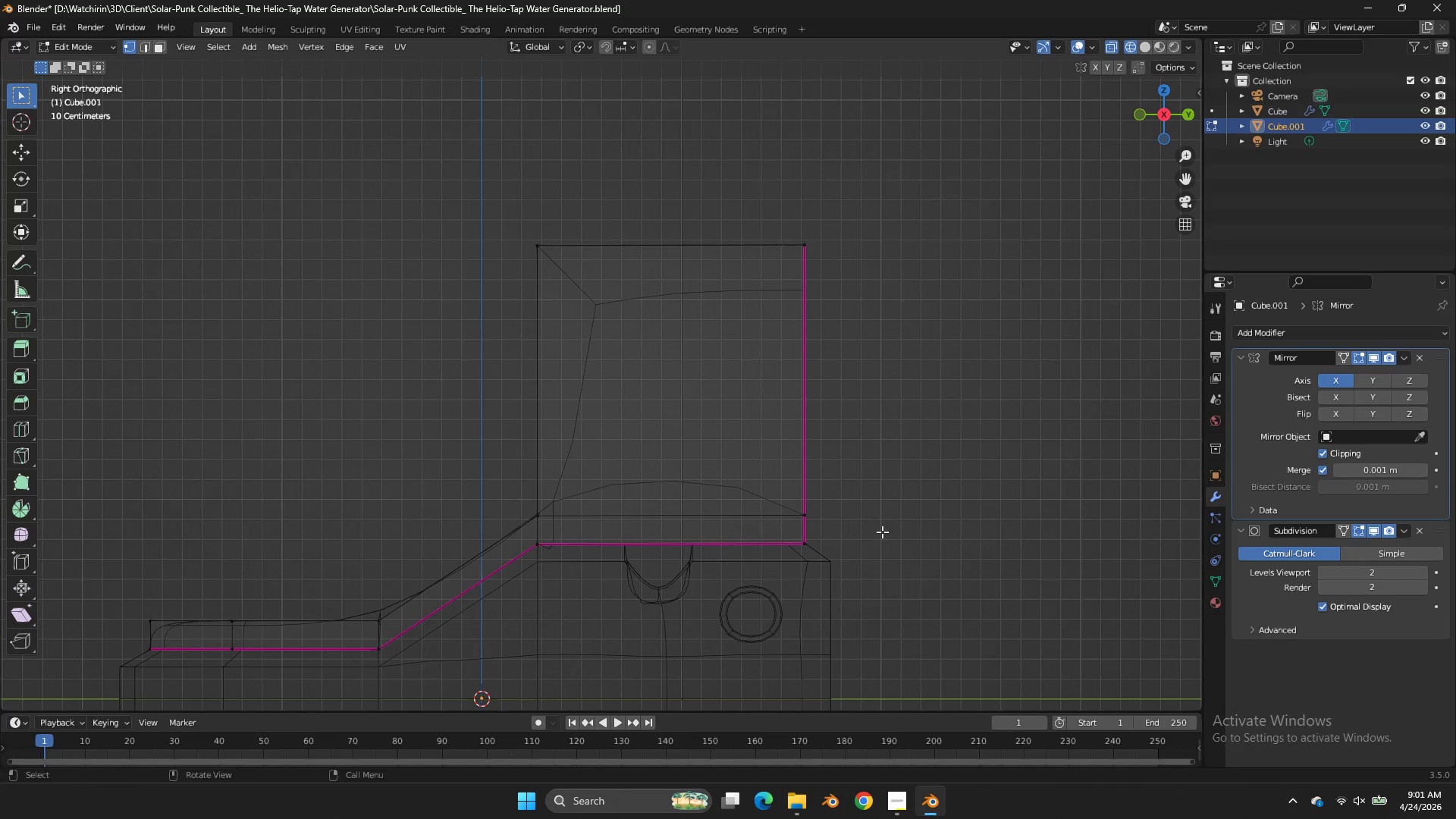 
left_click_drag(start_coordinate=[854, 535], to_coordinate=[467, 592])
 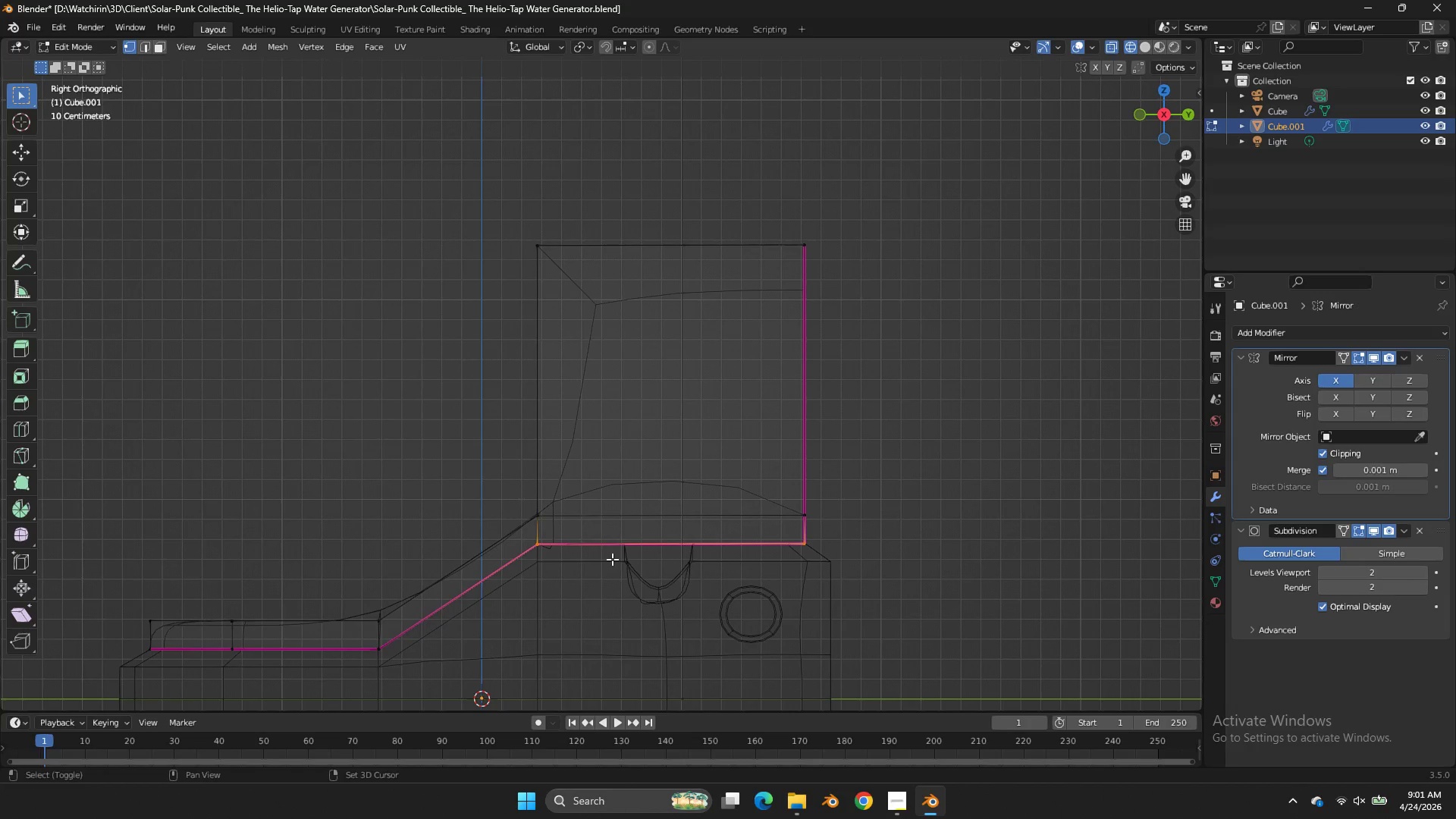 
key(Shift+E)
 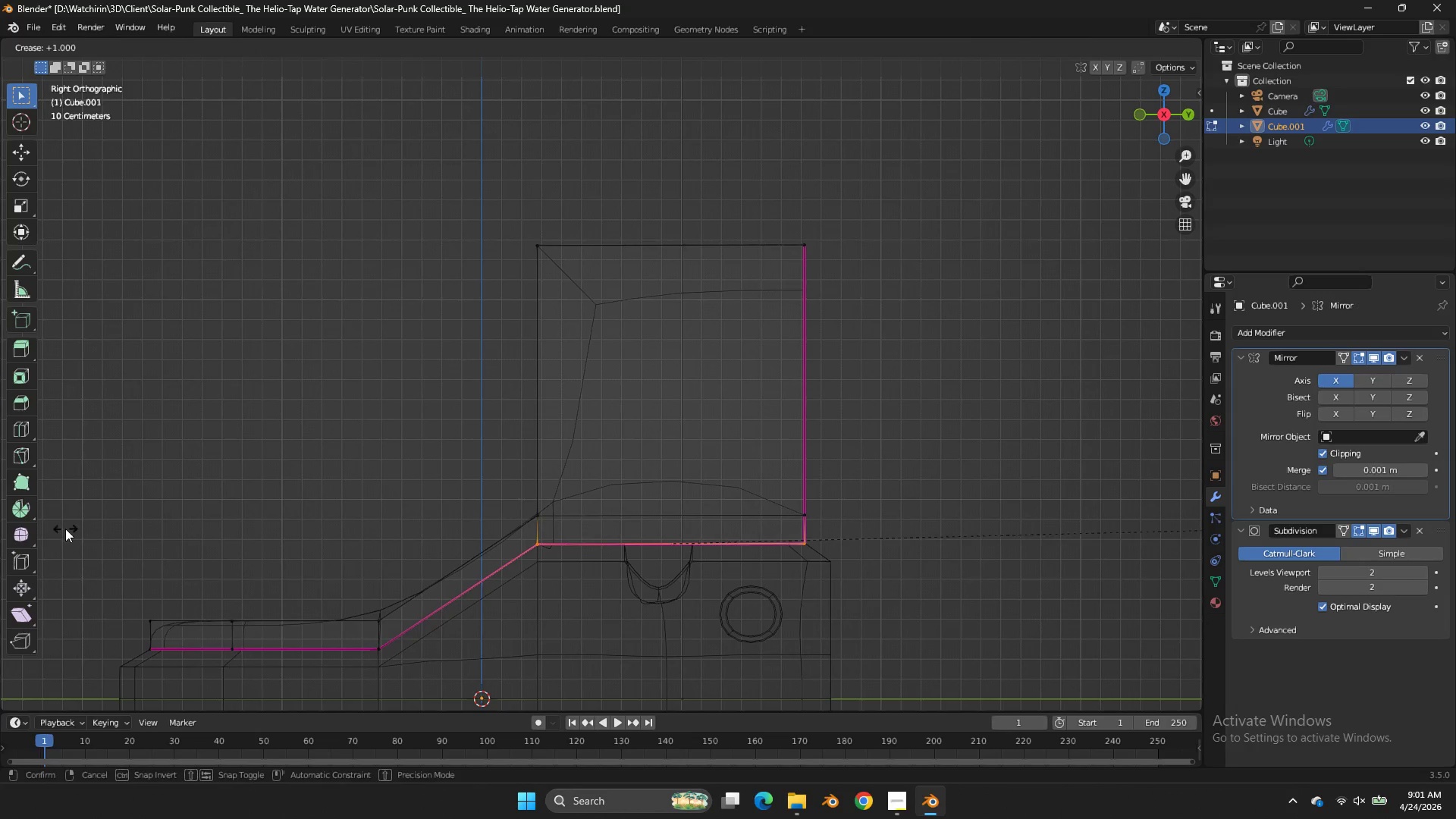 
left_click_drag(start_coordinate=[65, 529], to_coordinate=[122, 528])
 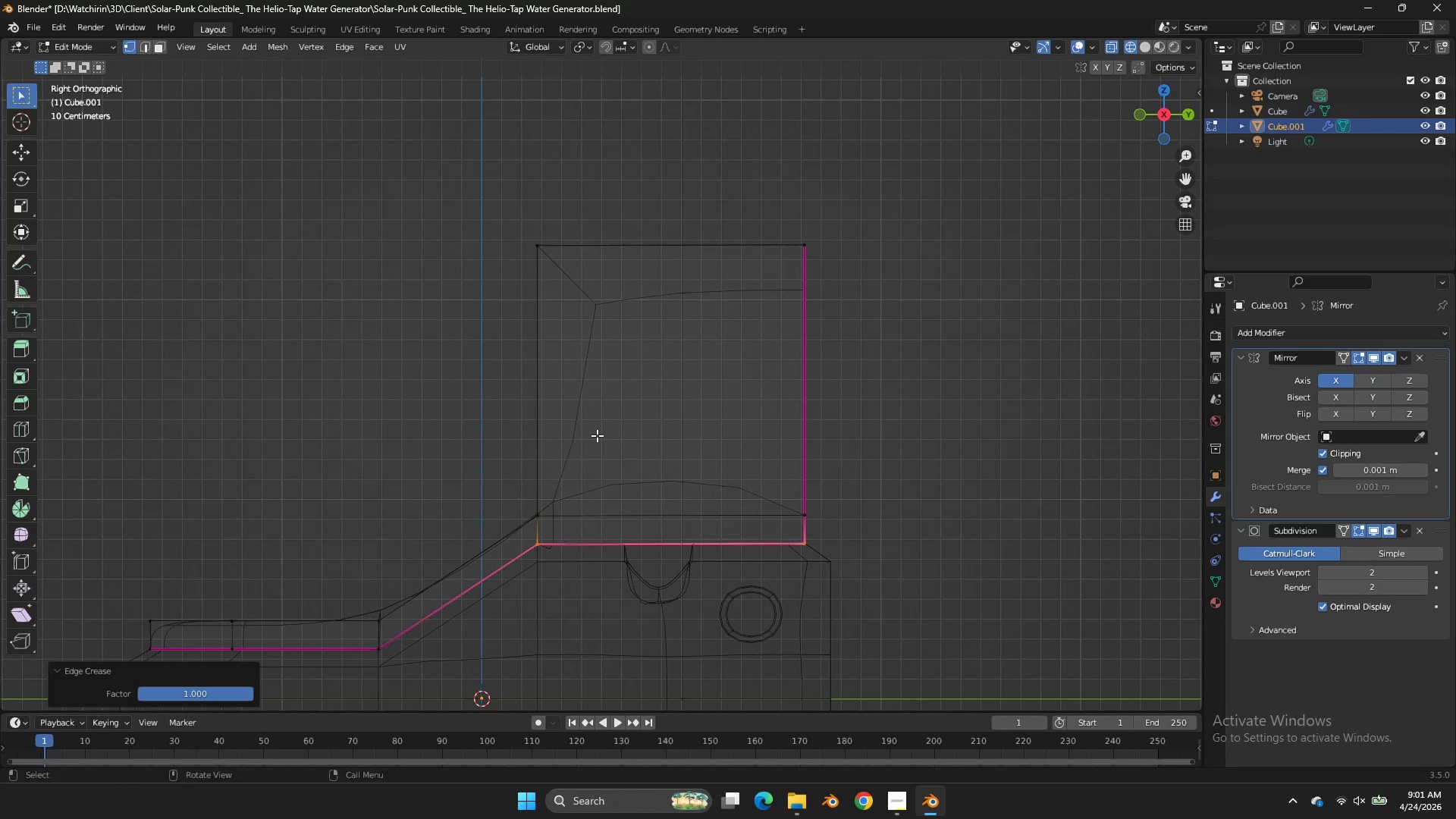 
key(Control+ControlLeft)
 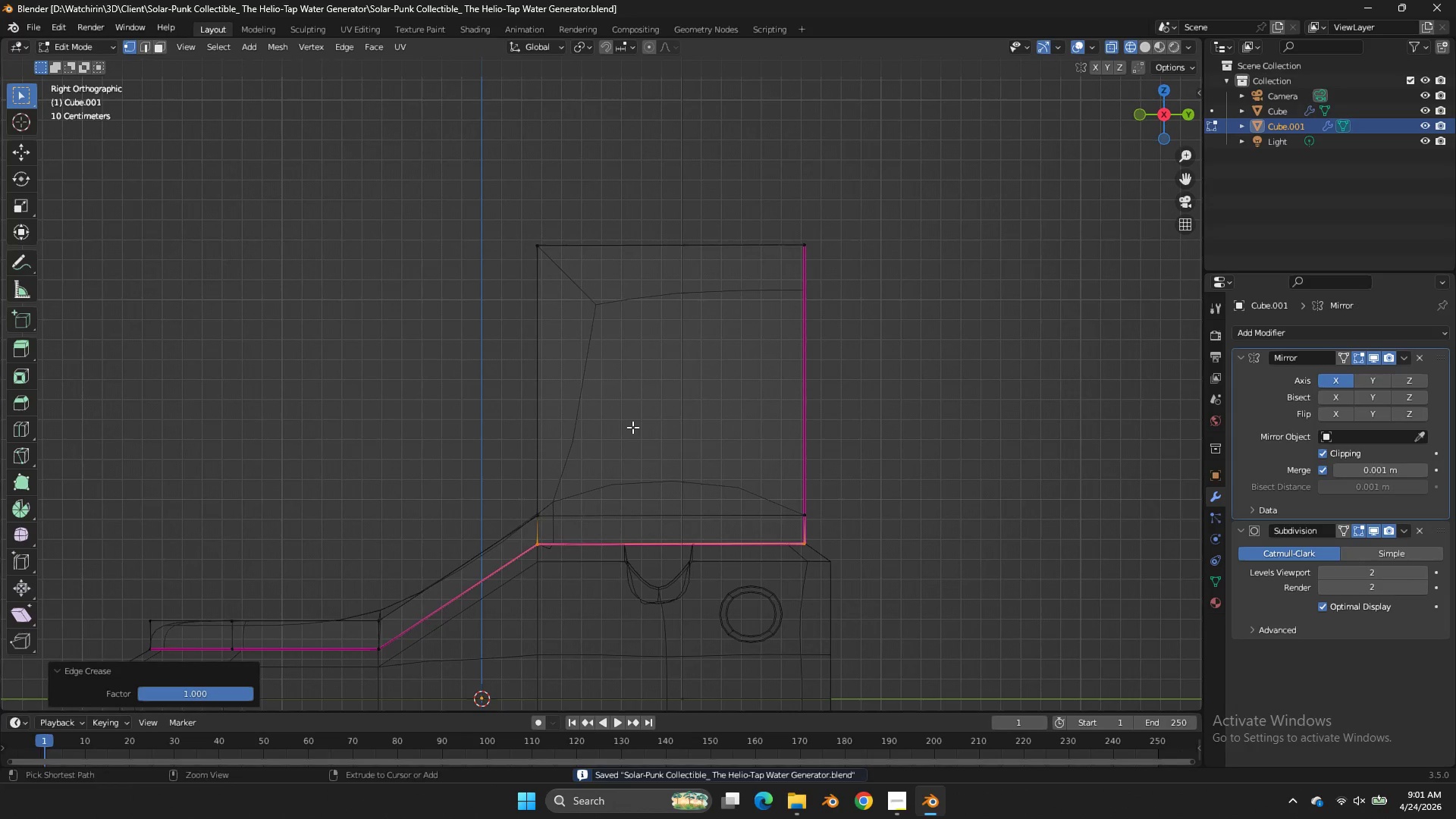 
key(Control+S)
 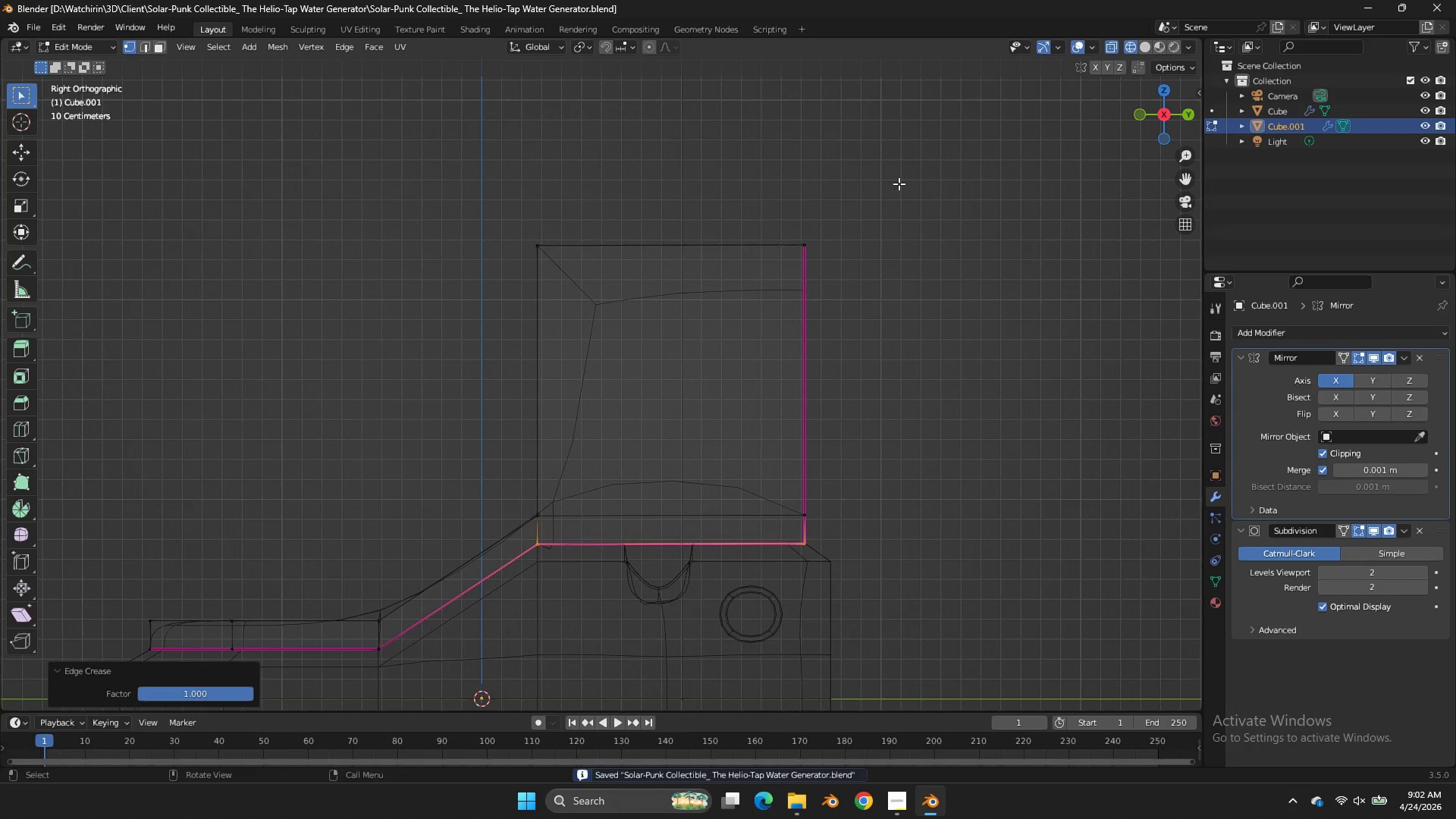 
left_click_drag(start_coordinate=[836, 182], to_coordinate=[404, 262])
 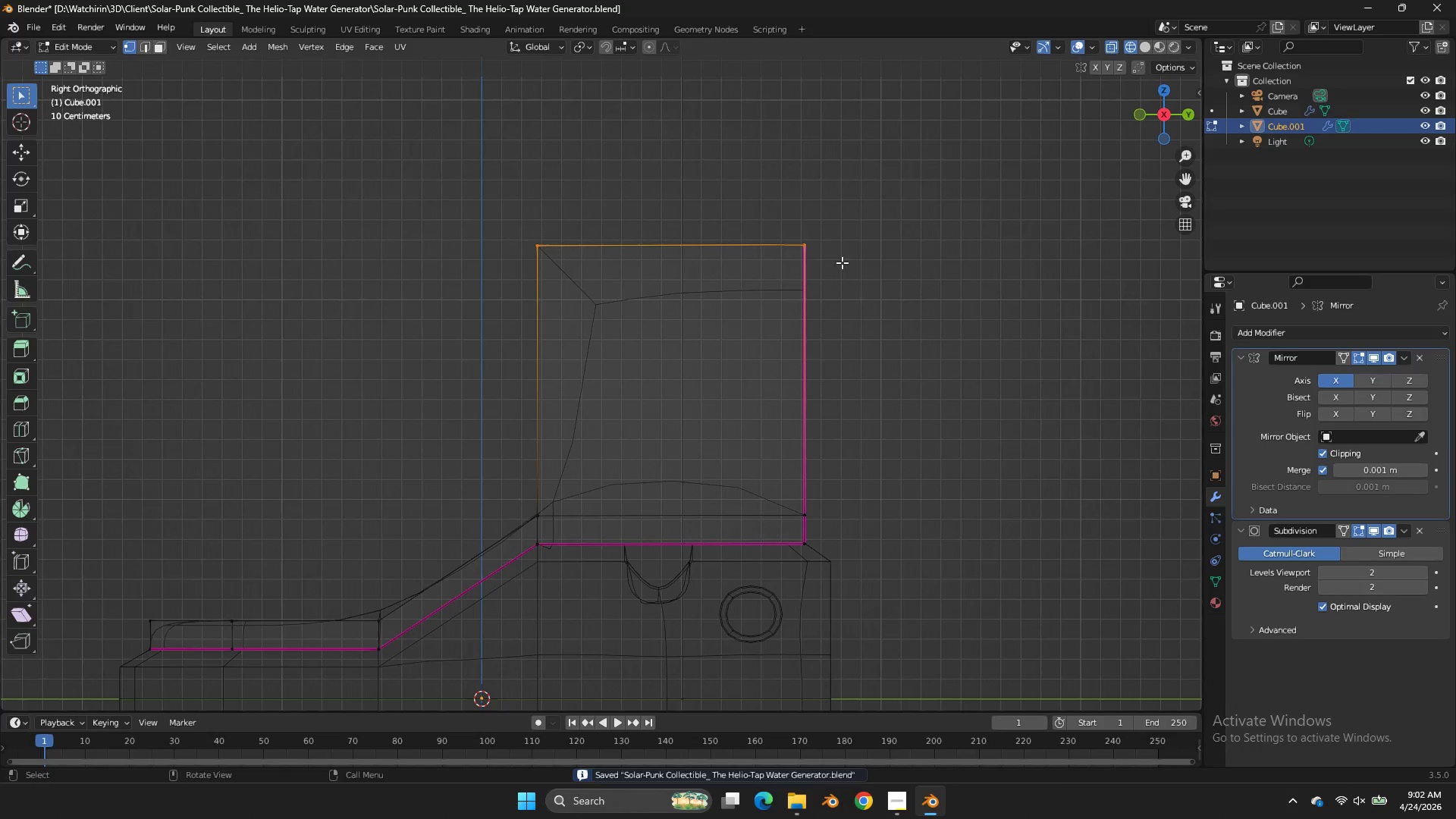 
scroll: coordinate [828, 262], scroll_direction: down, amount: 4.0
 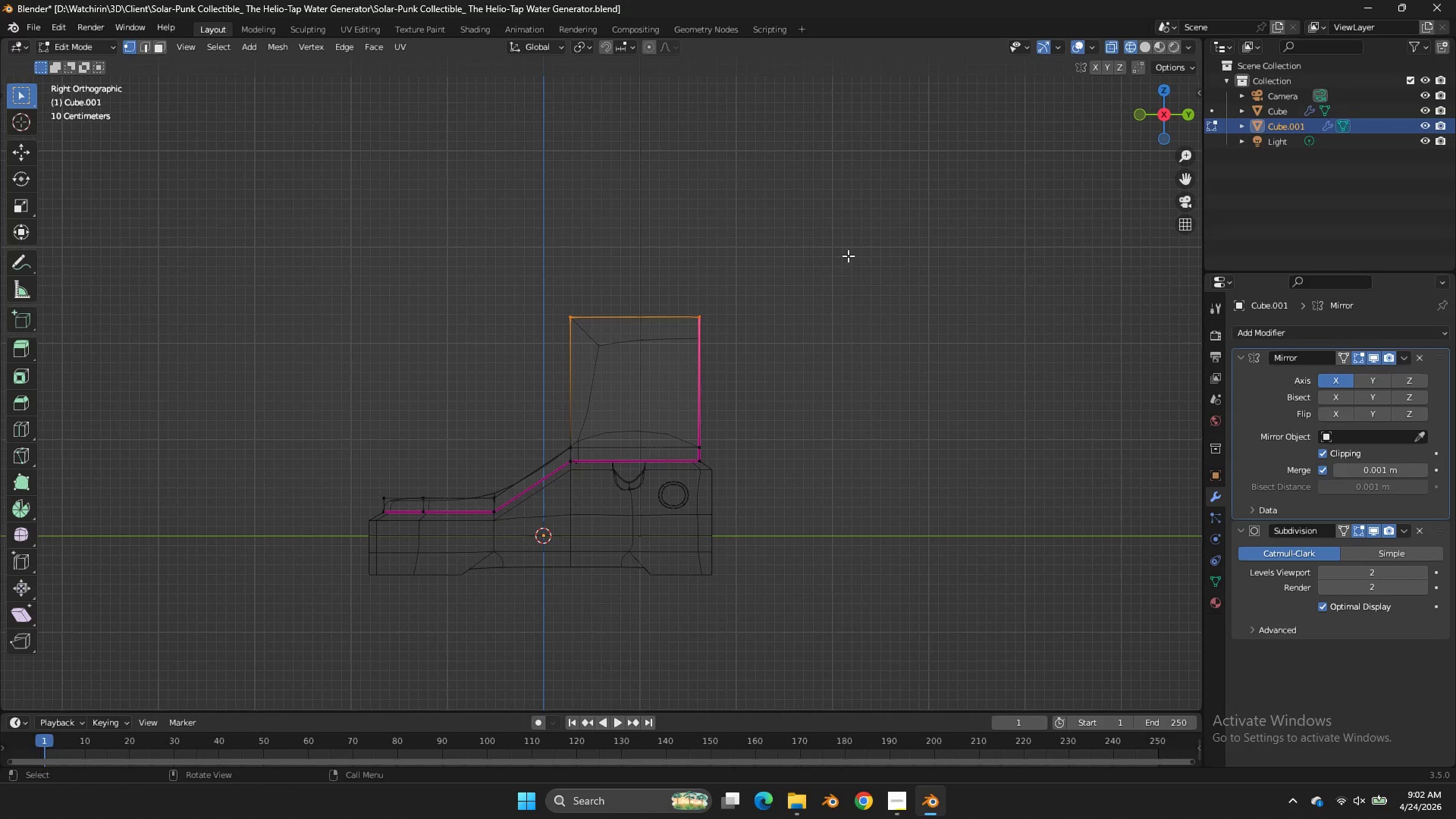 
type(ezz)
 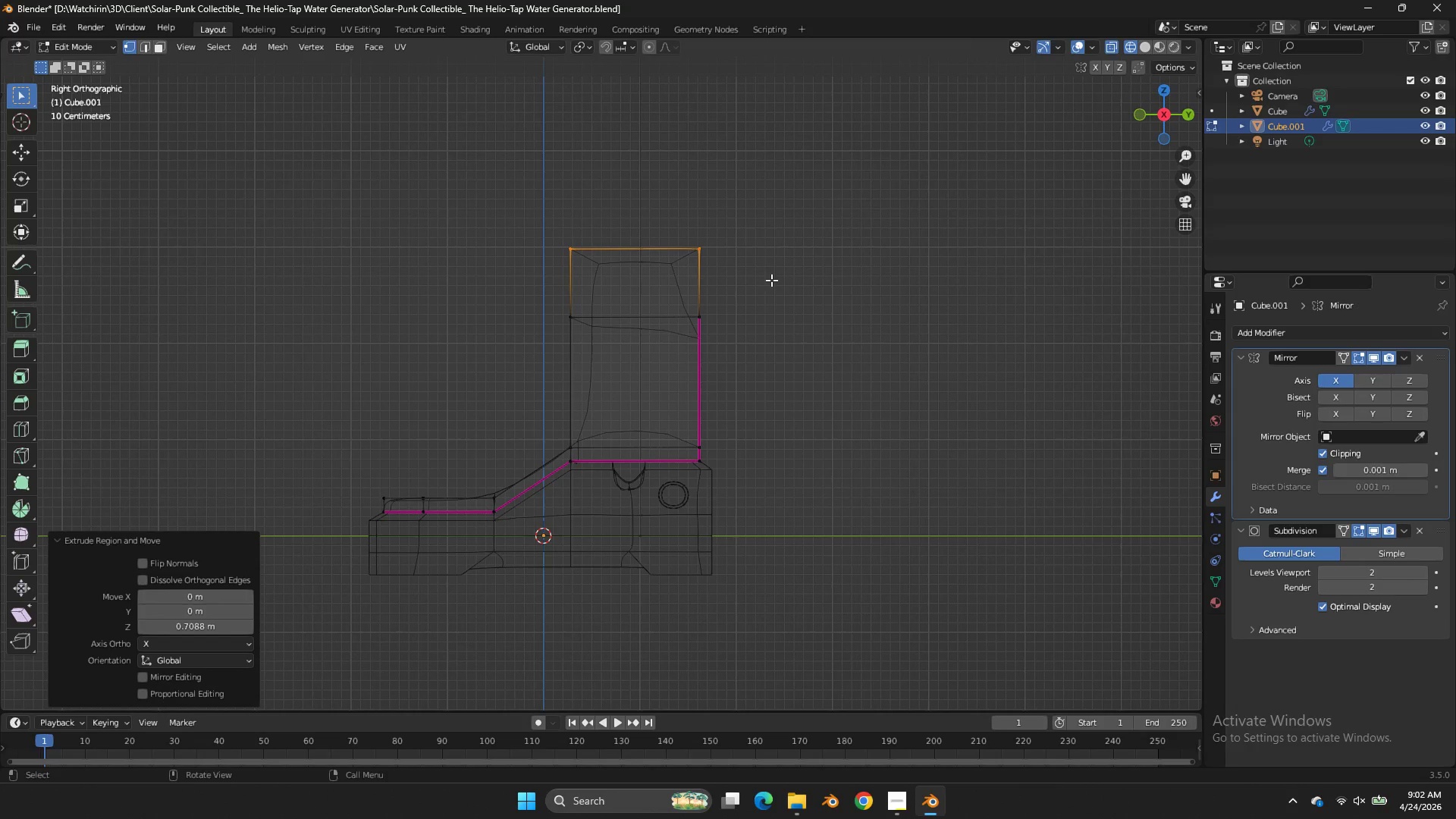 
left_click([771, 280])
 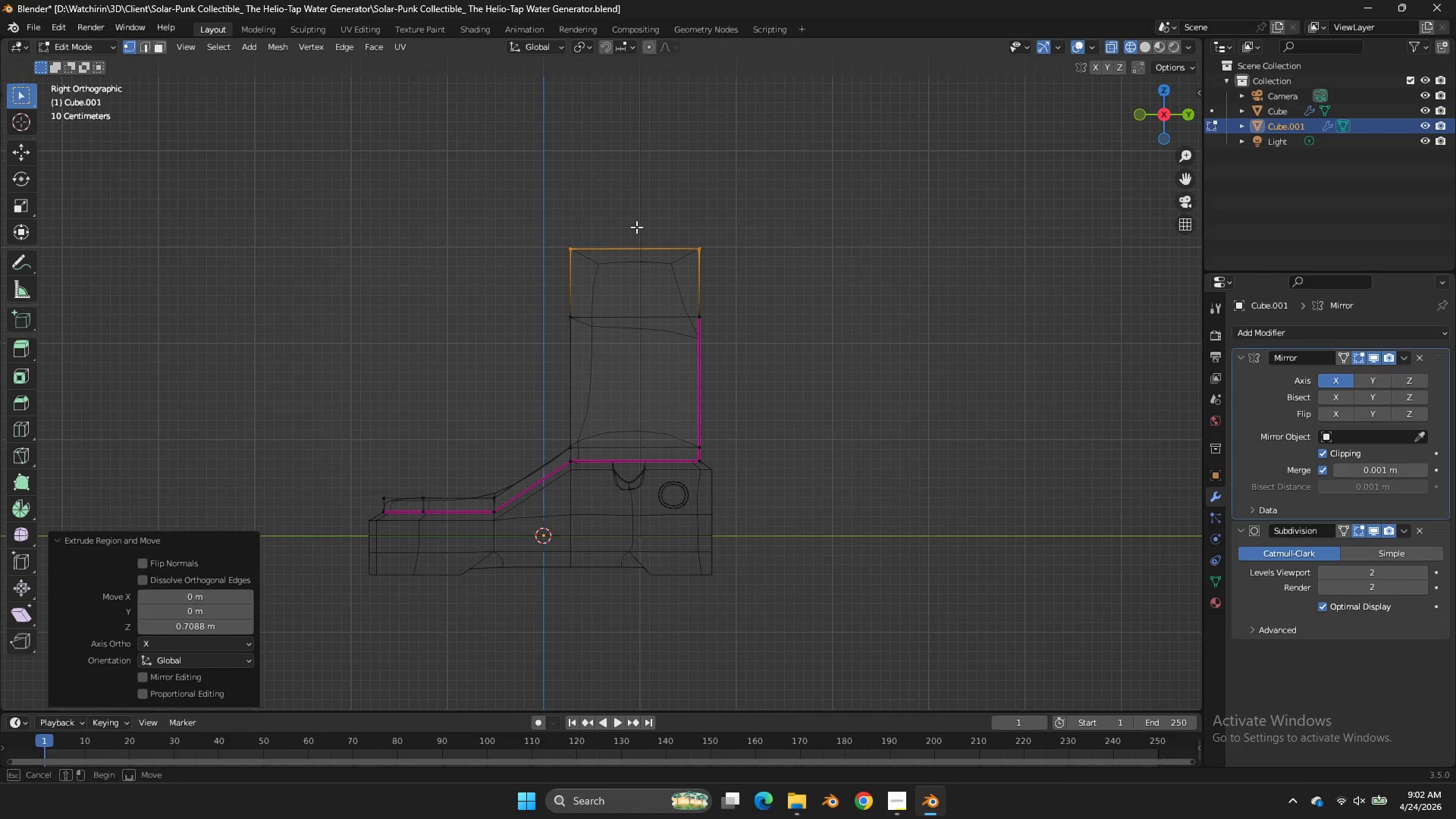 
left_click_drag(start_coordinate=[640, 221], to_coordinate=[511, 359])
 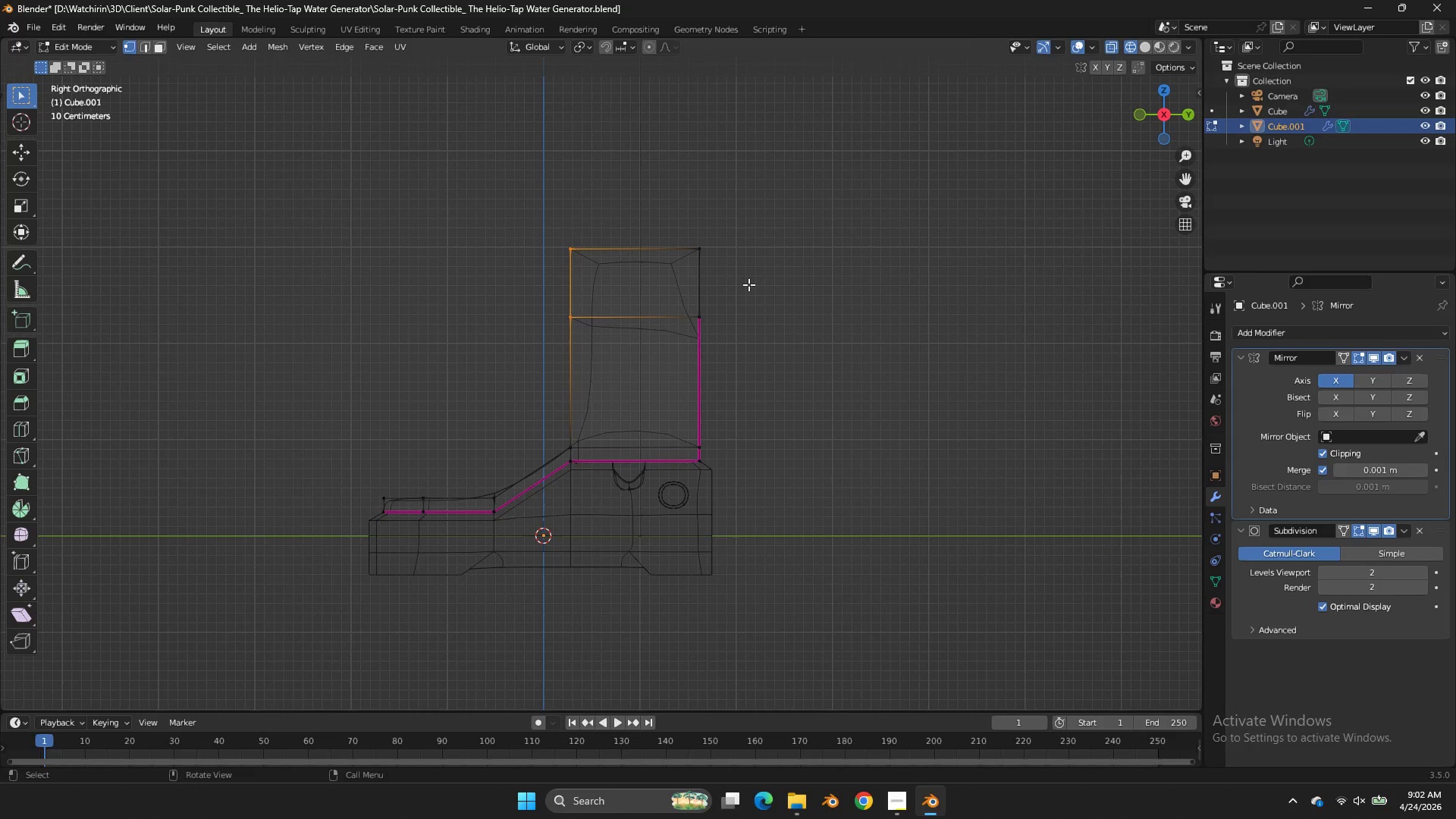 
left_click_drag(start_coordinate=[757, 217], to_coordinate=[689, 398])
 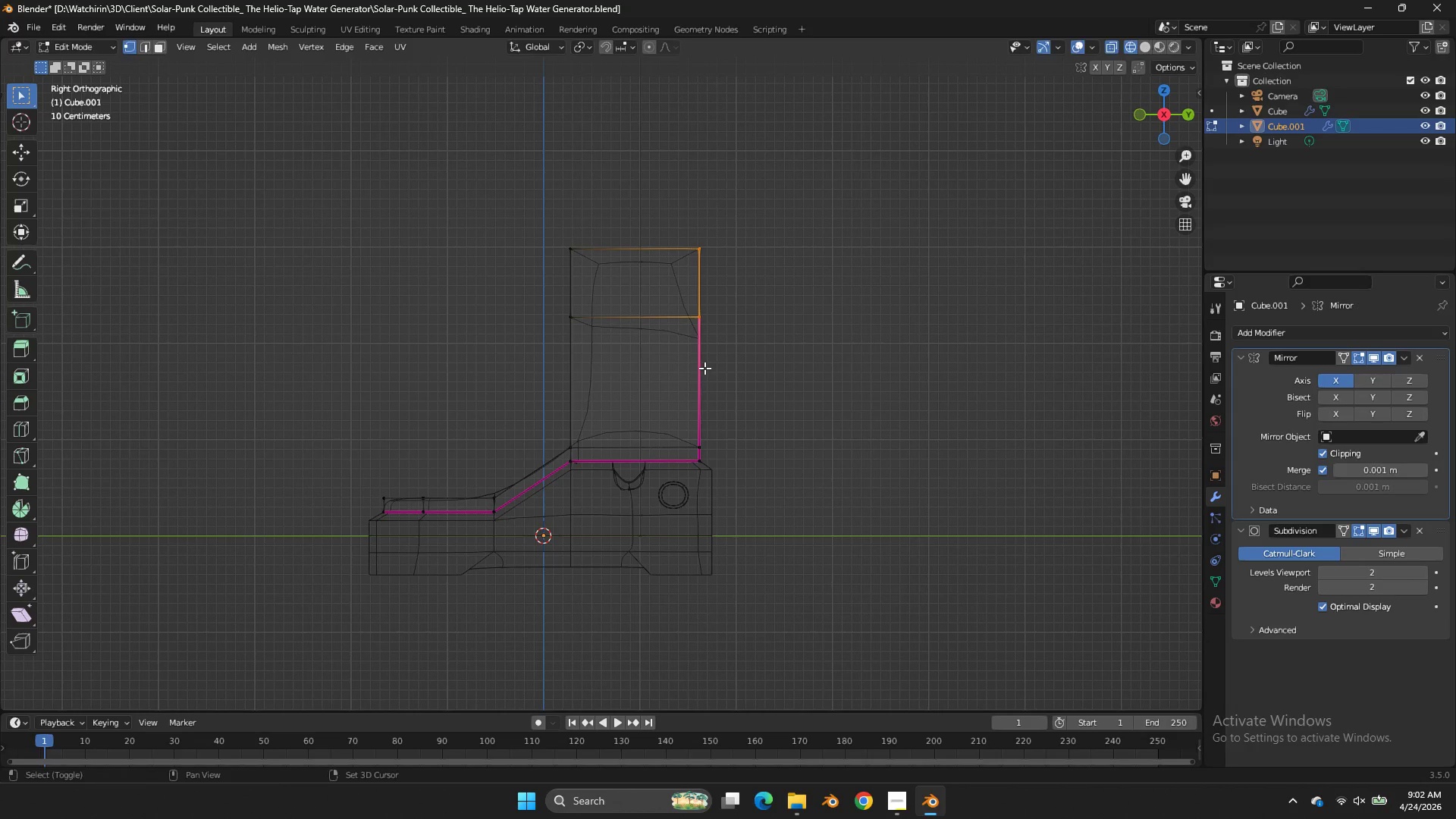 
type(Ez)
 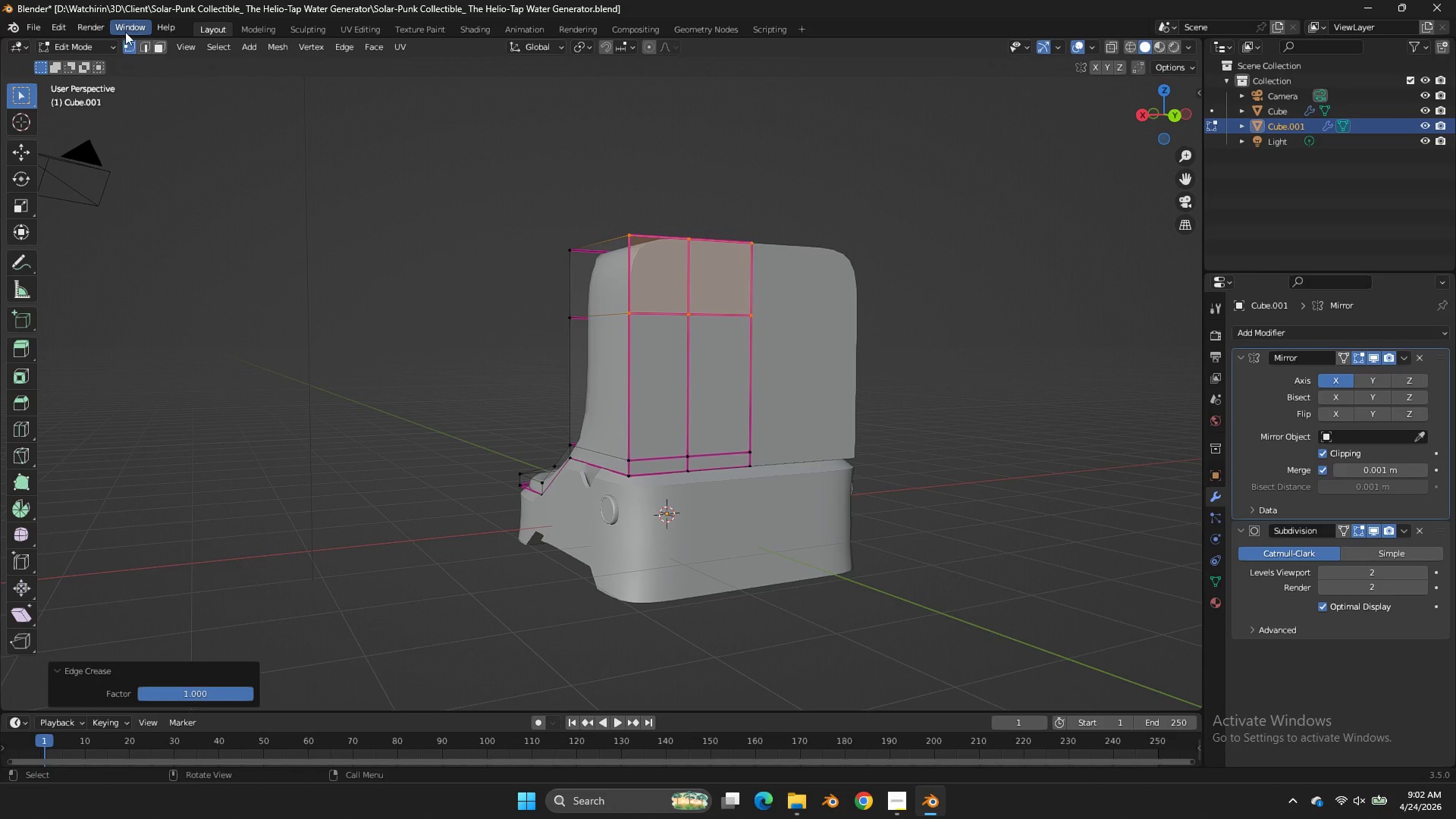 
left_click_drag(start_coordinate=[1166, 107], to_coordinate=[1041, 113])
 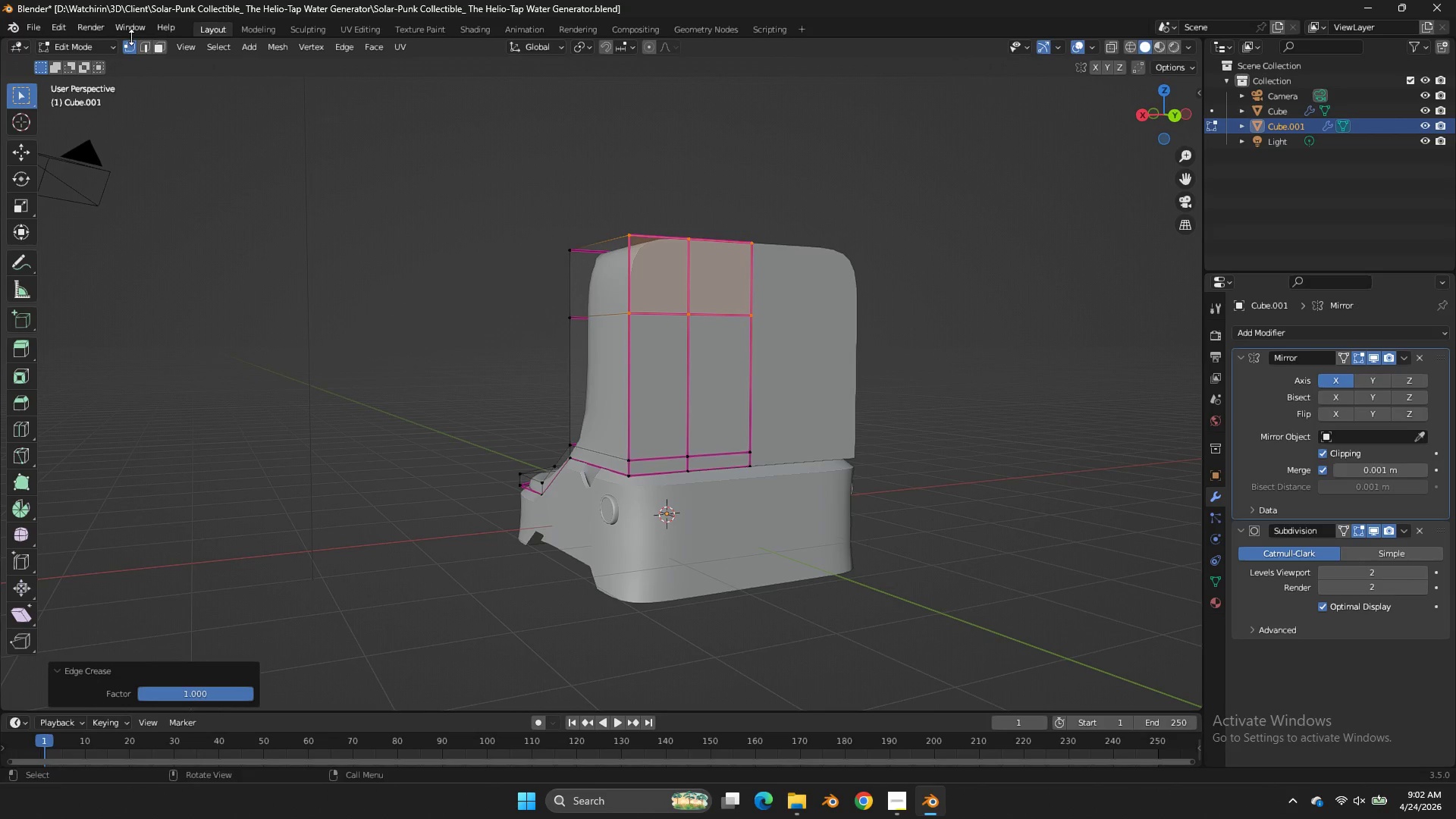 
double_click([131, 41])
 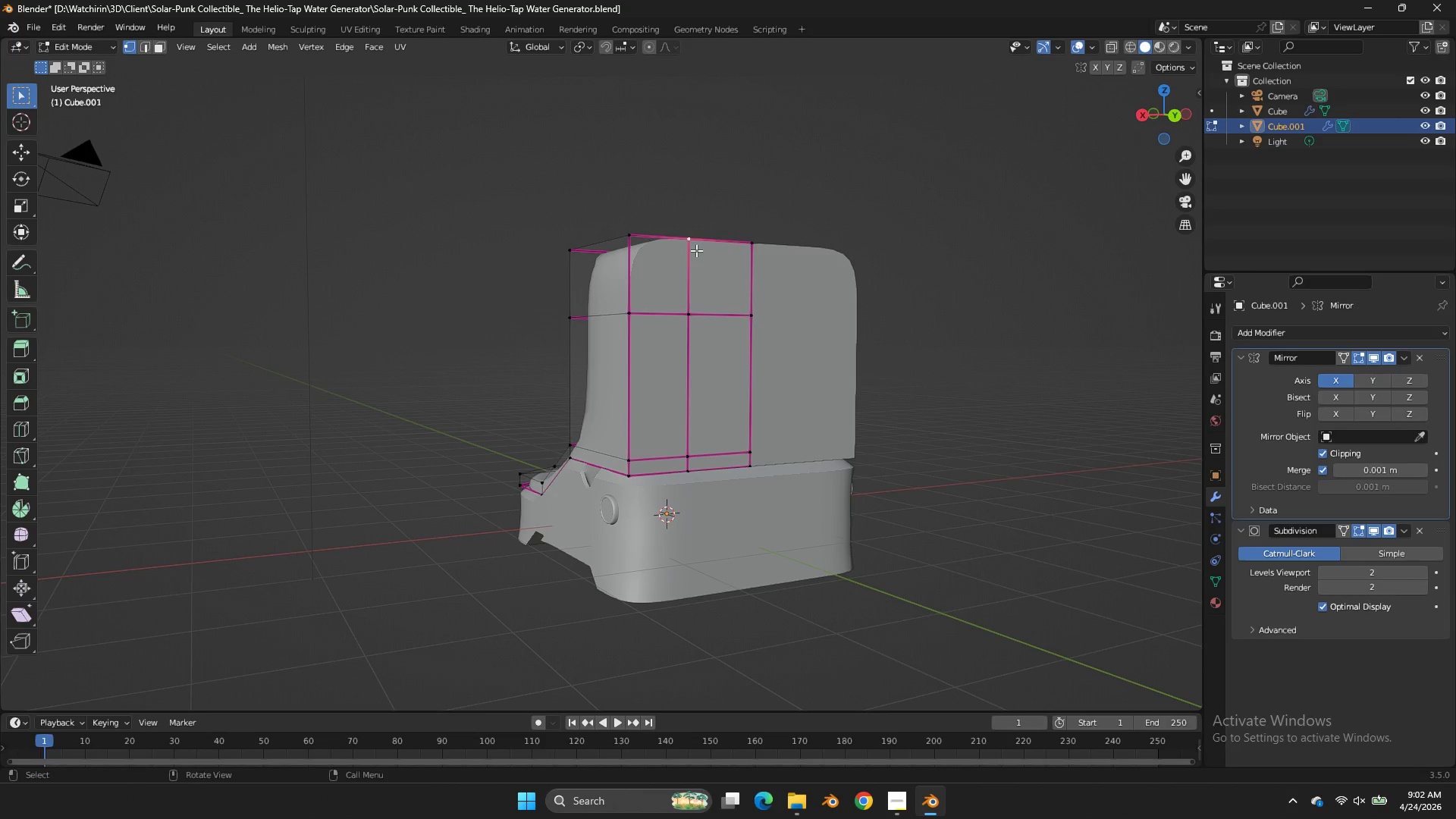 
hold_key(key=ControlLeft, duration=0.66)
left_click([692, 485])
 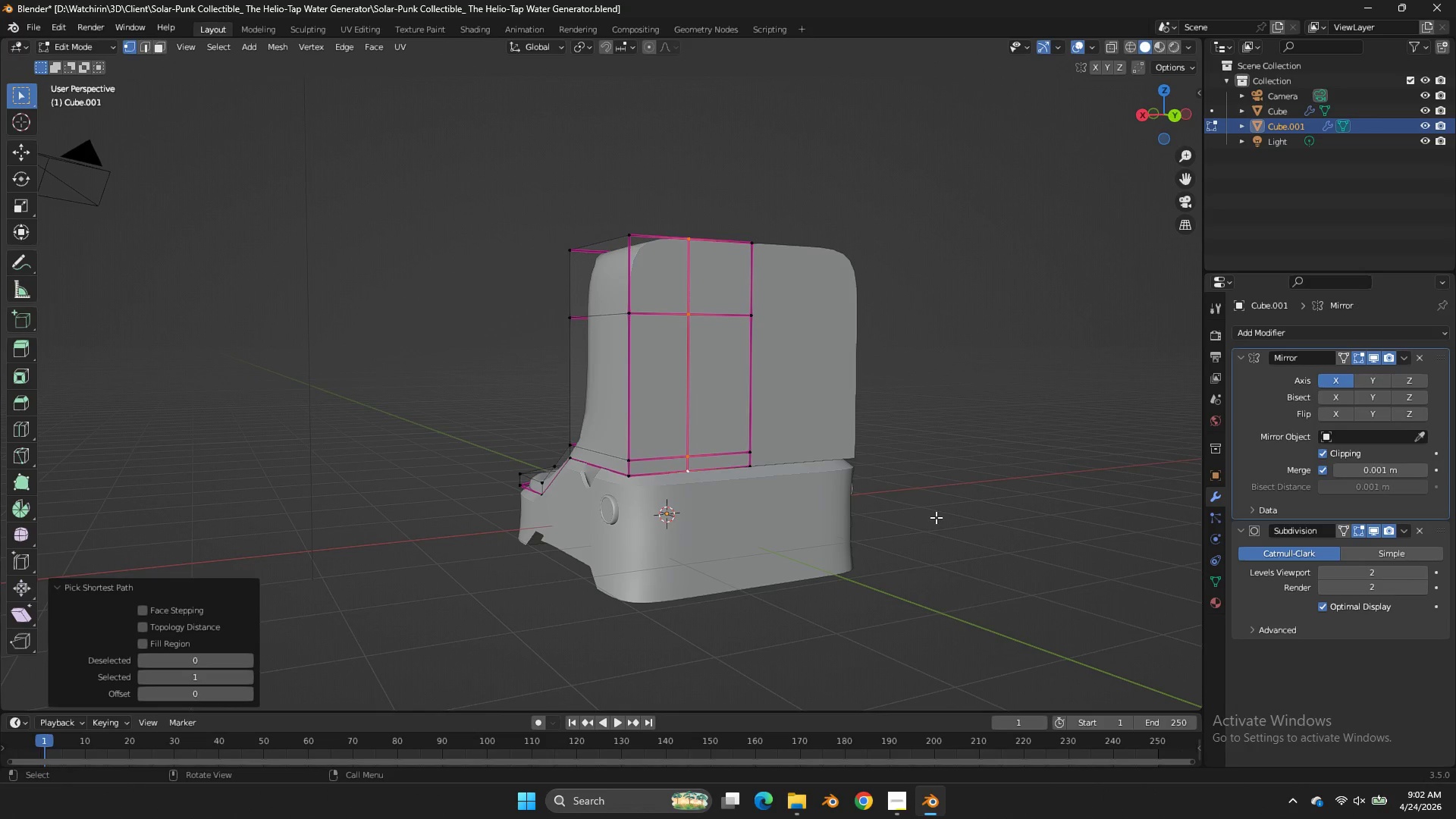 
key(Shift+E)
 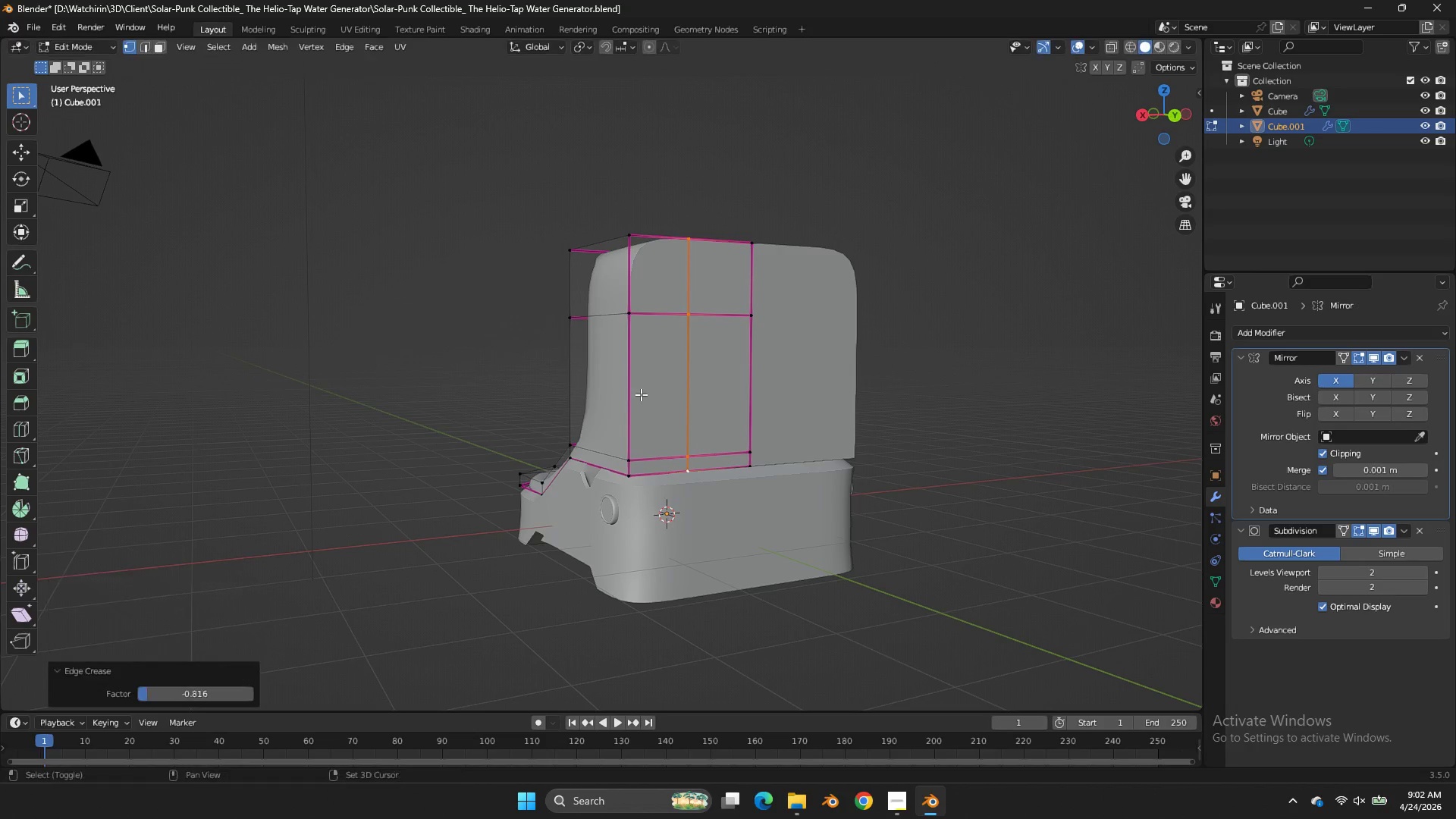 
left_click([641, 394])
 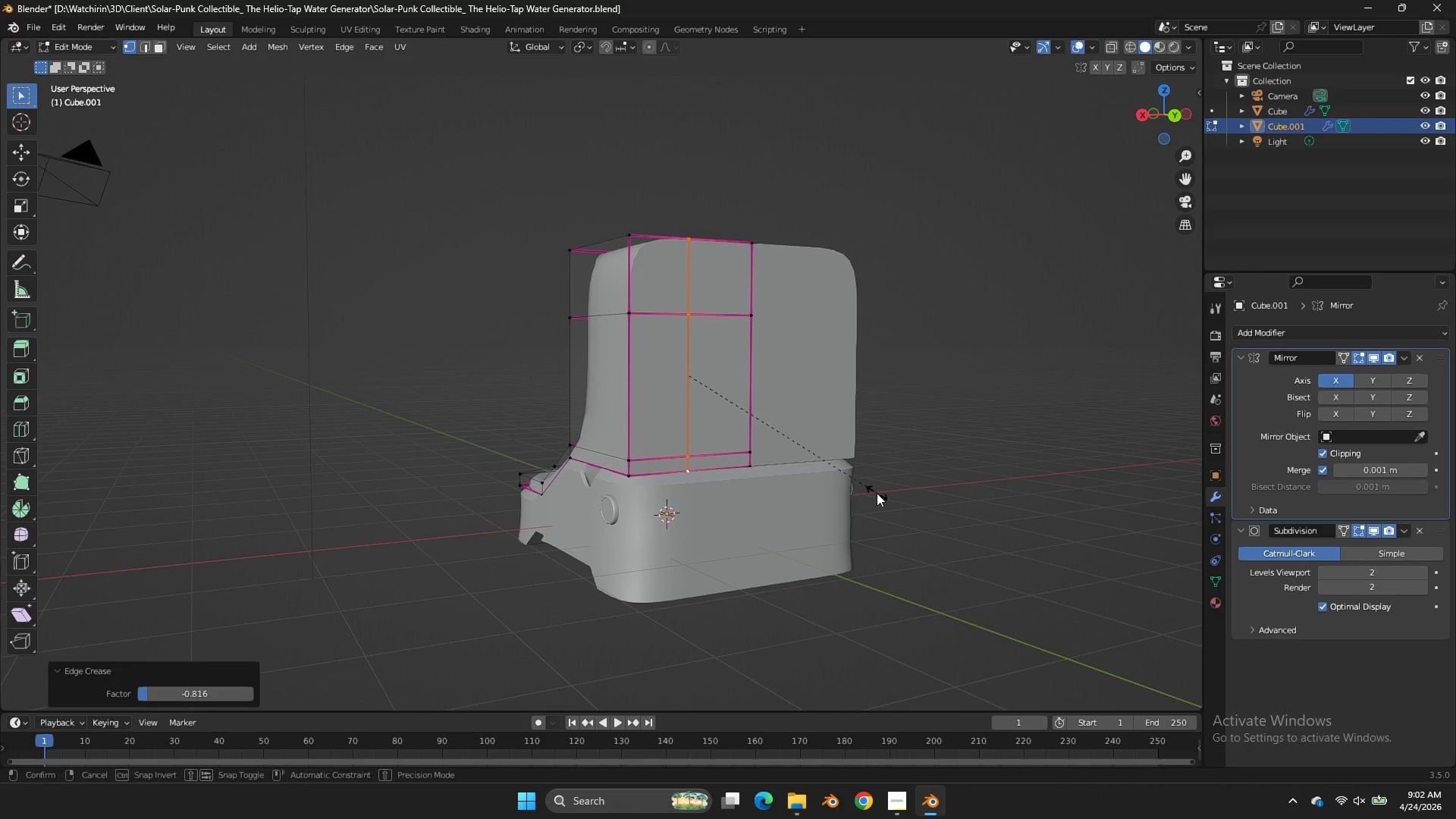 
key(Shift+E)
 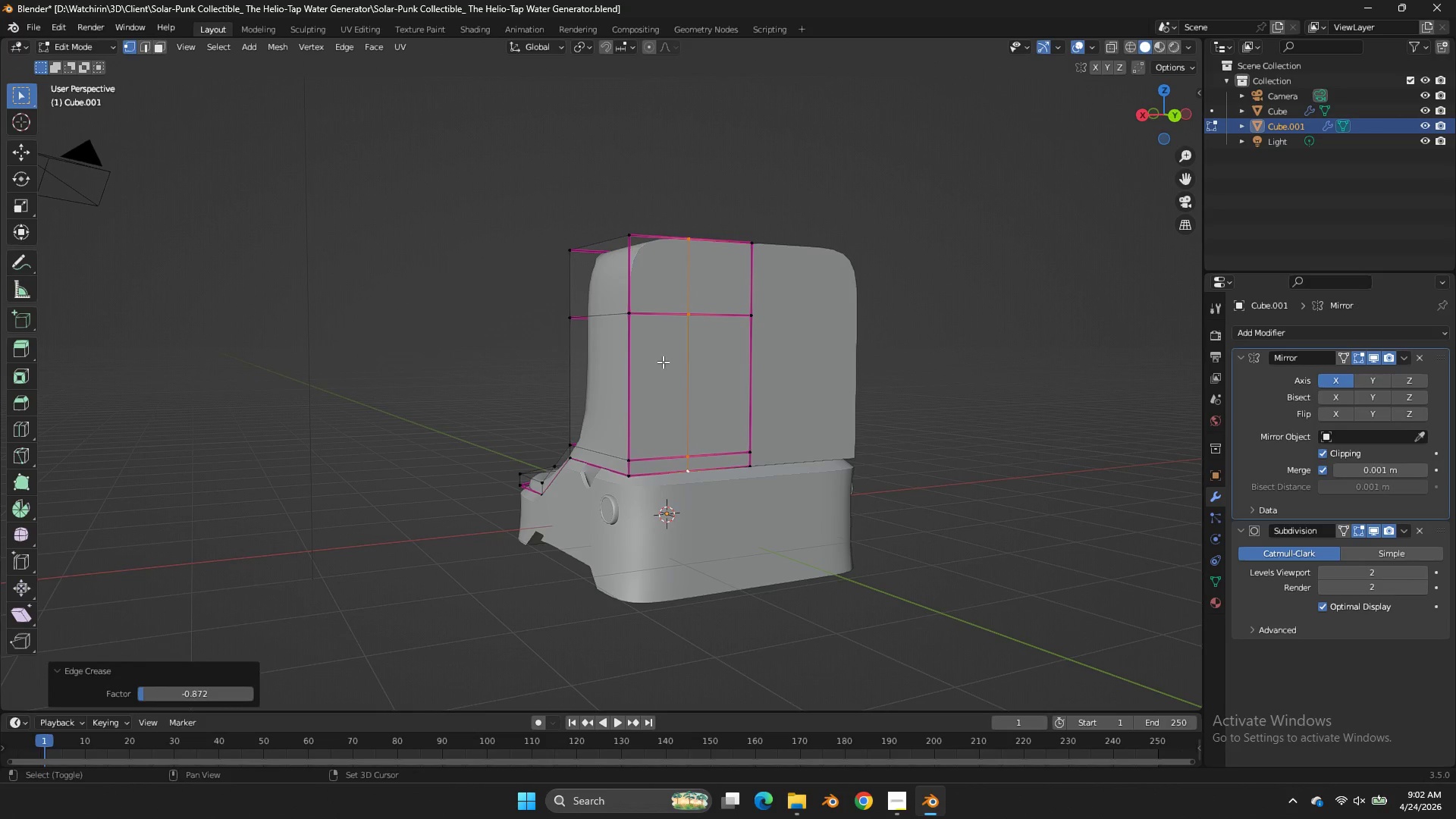 
left_click([663, 362])
 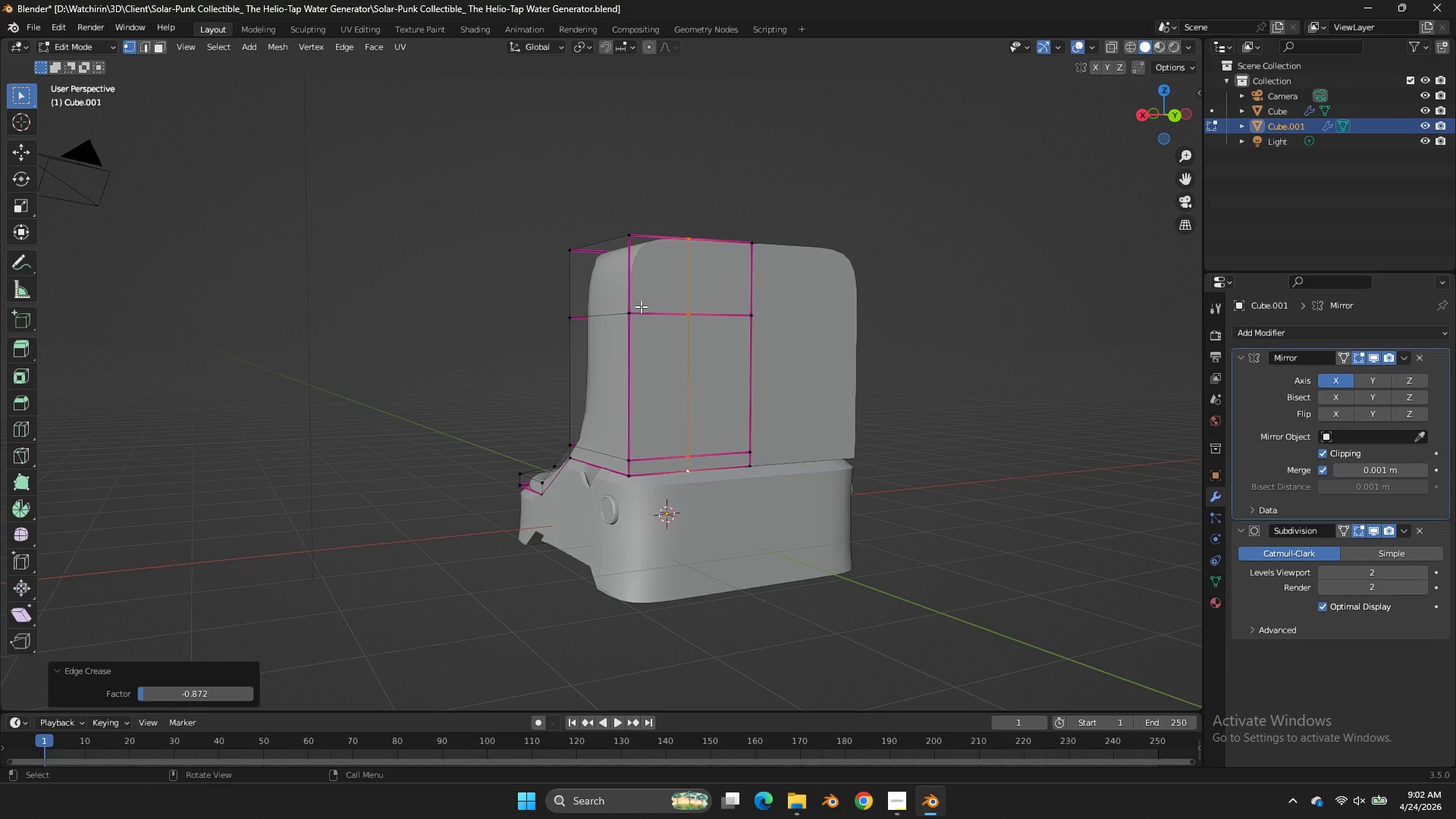 
left_click([641, 306])
 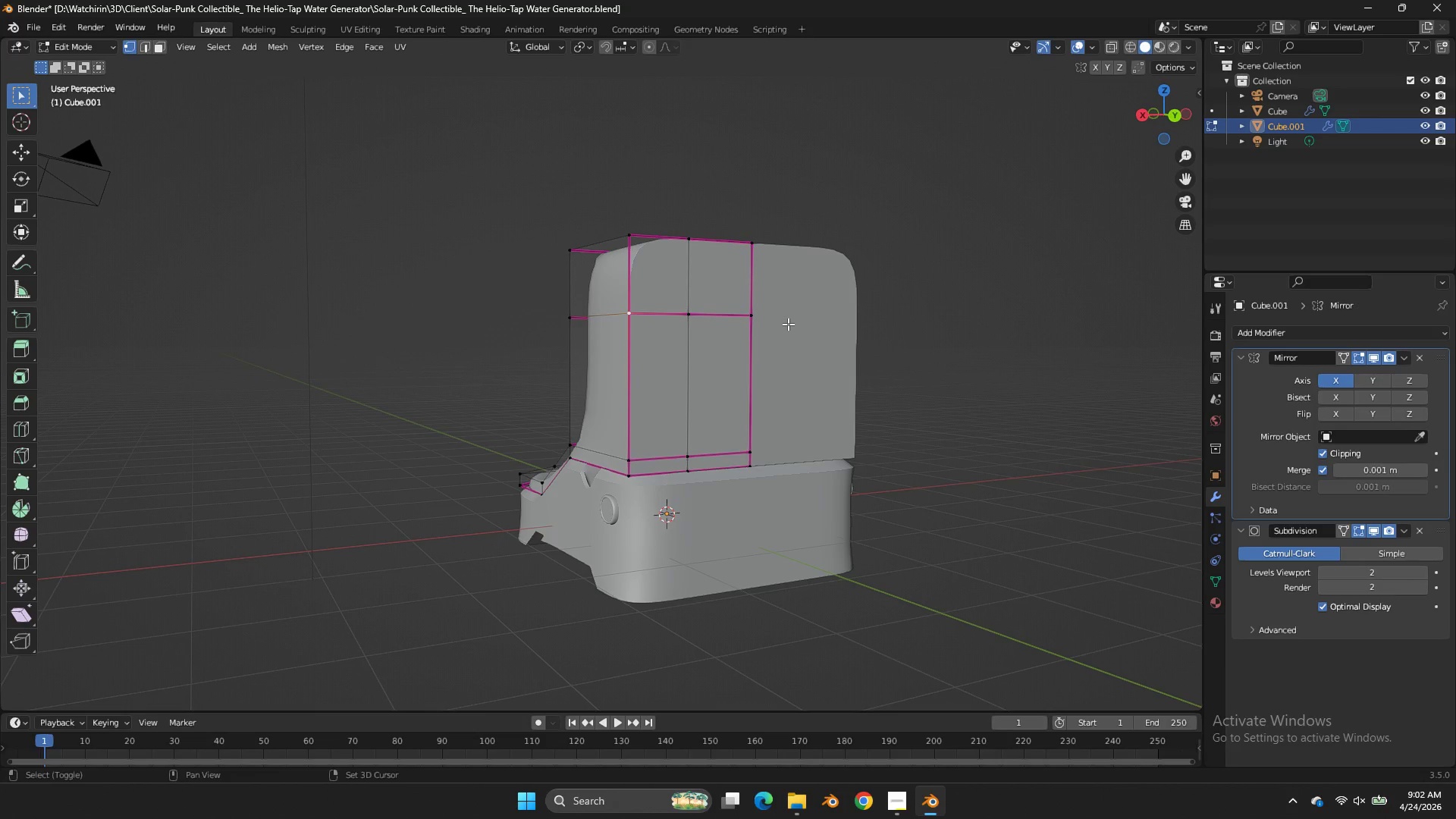 
key(Shift+ShiftLeft)
 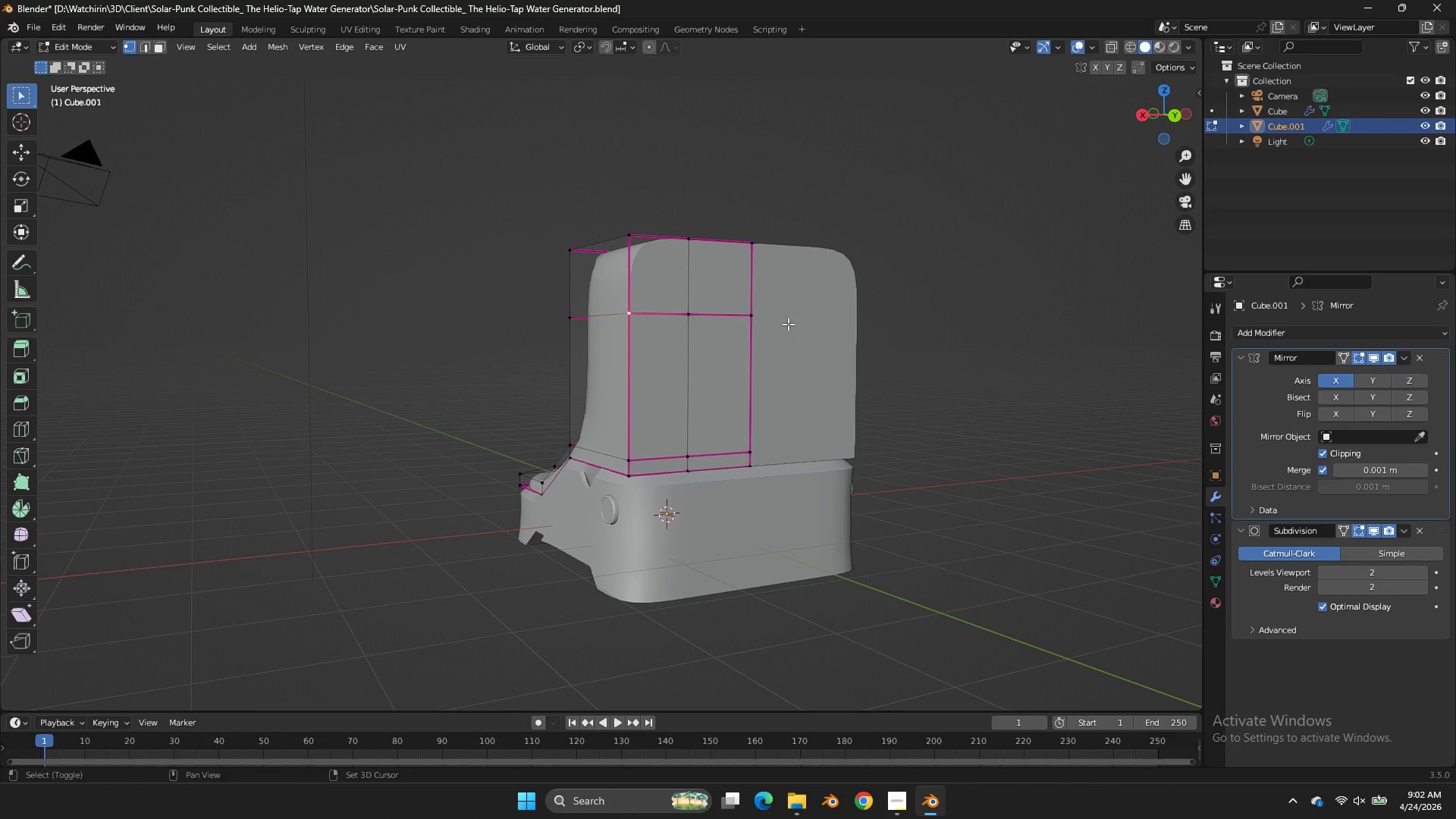 
double_click([788, 324])
 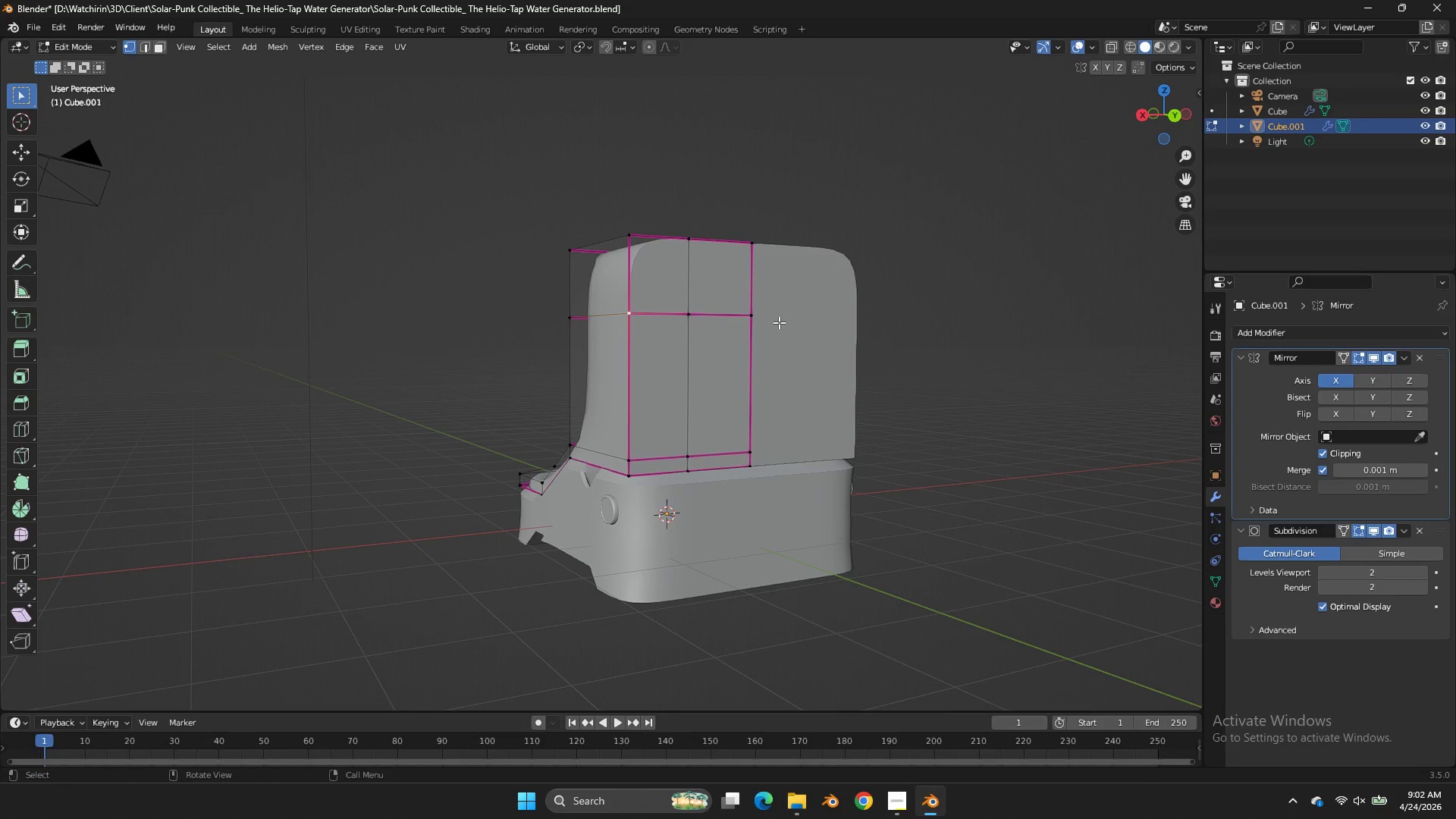 
key(Shift+ShiftLeft)
 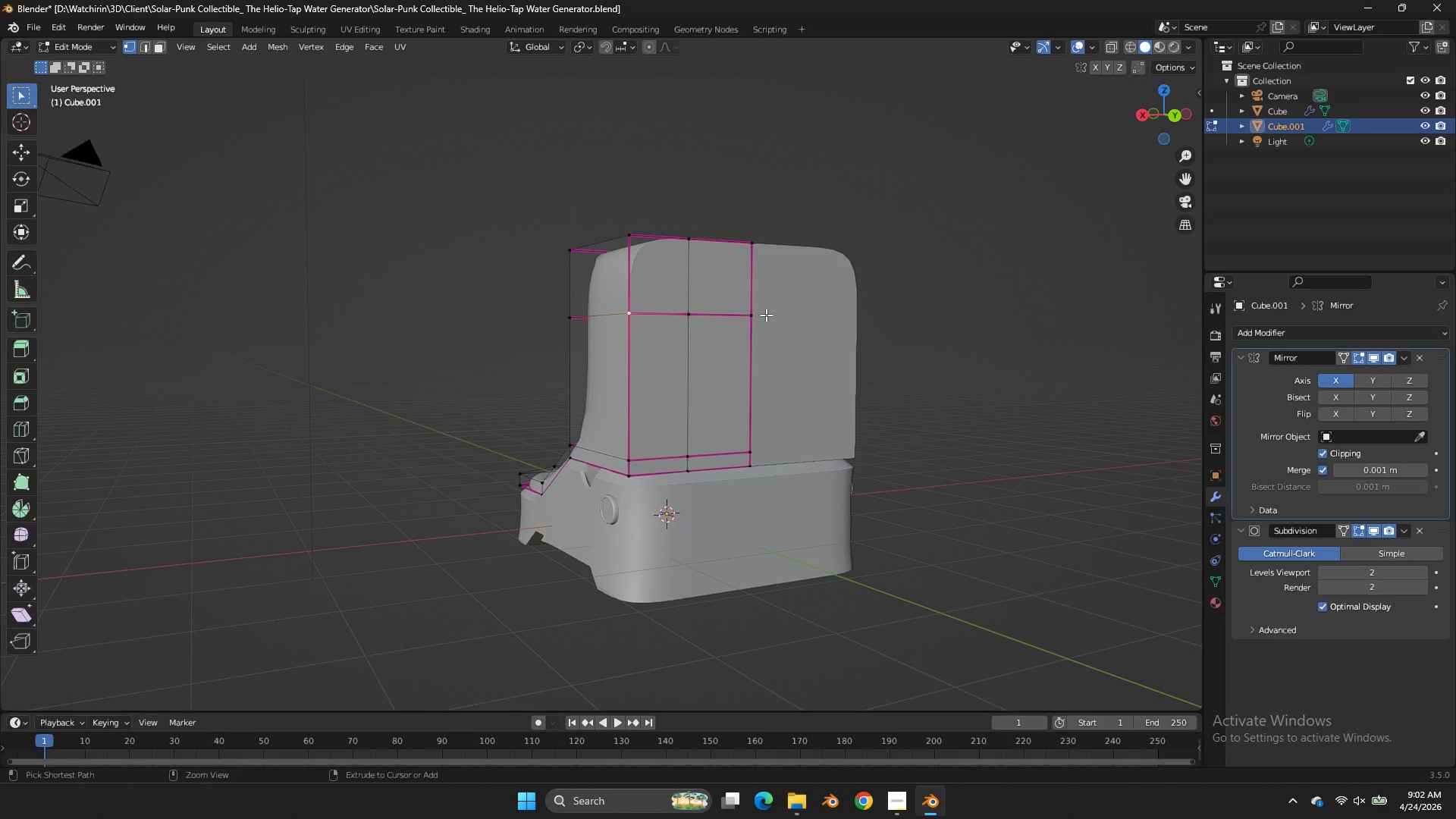 
hold_key(key=ControlLeft, duration=0.34)
left_click([766, 315])
 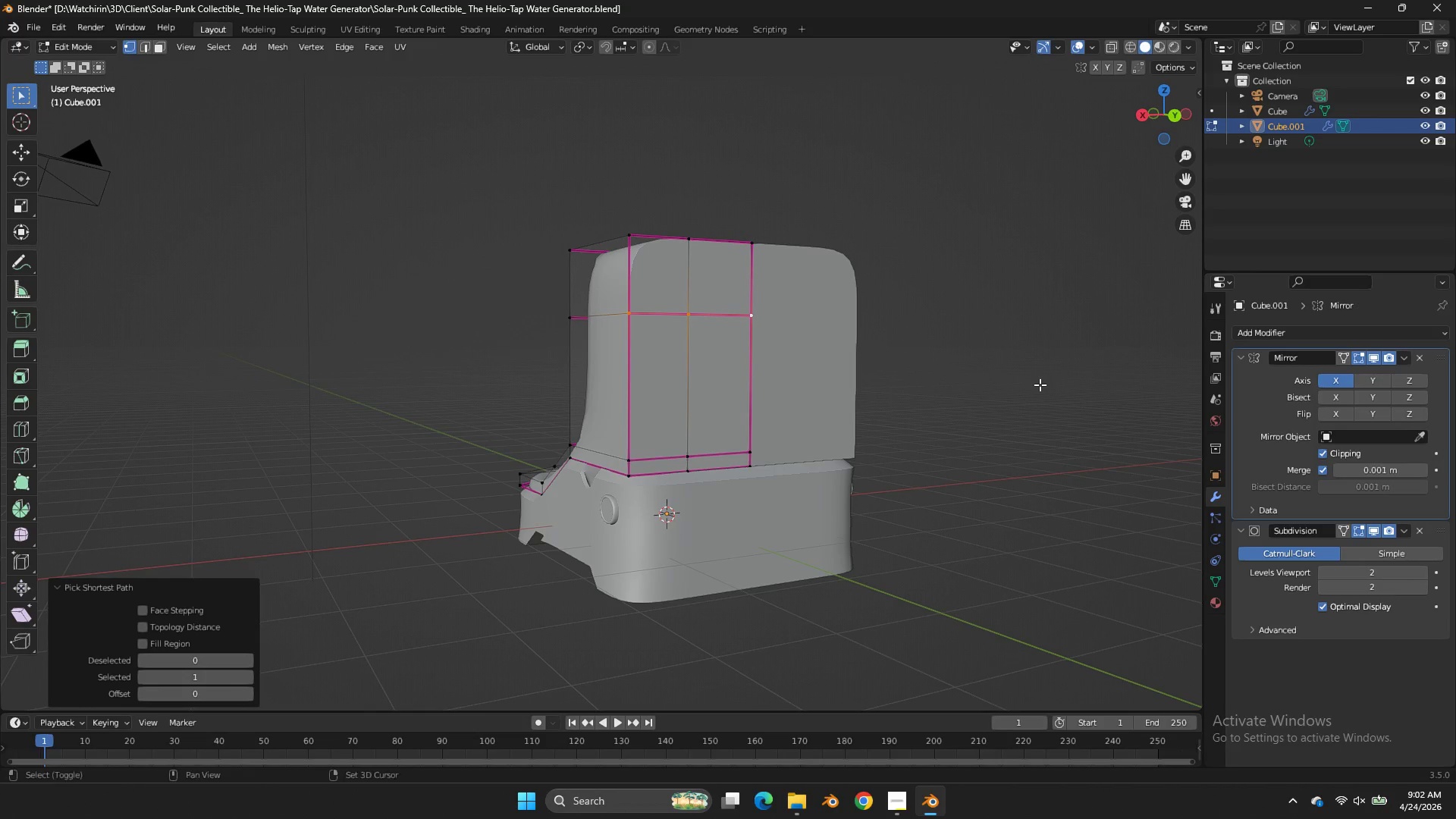 
type(EE)
 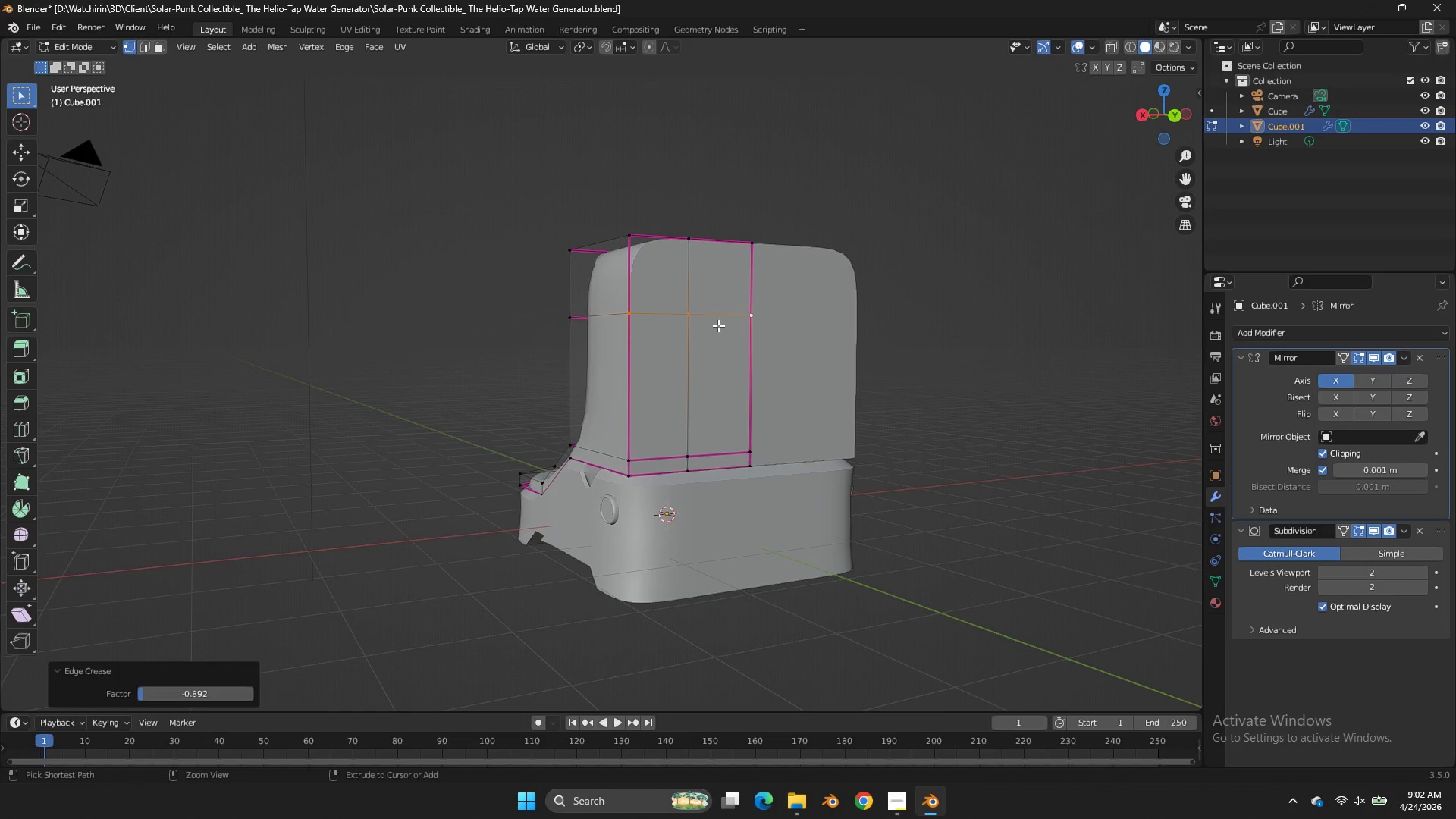 
left_click_drag(start_coordinate=[682, 330], to_coordinate=[692, 331])
 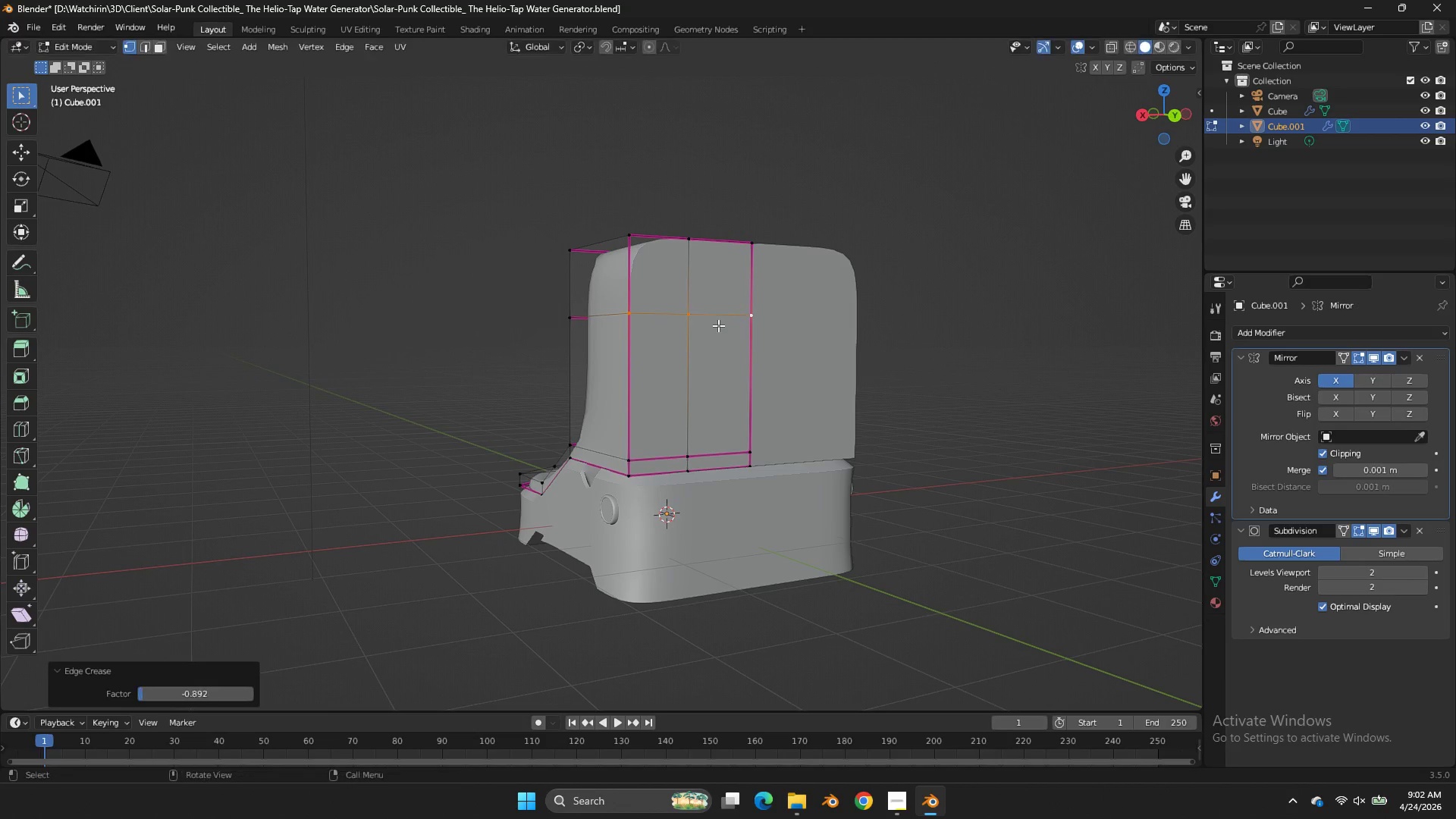 
left_click([718, 325])
 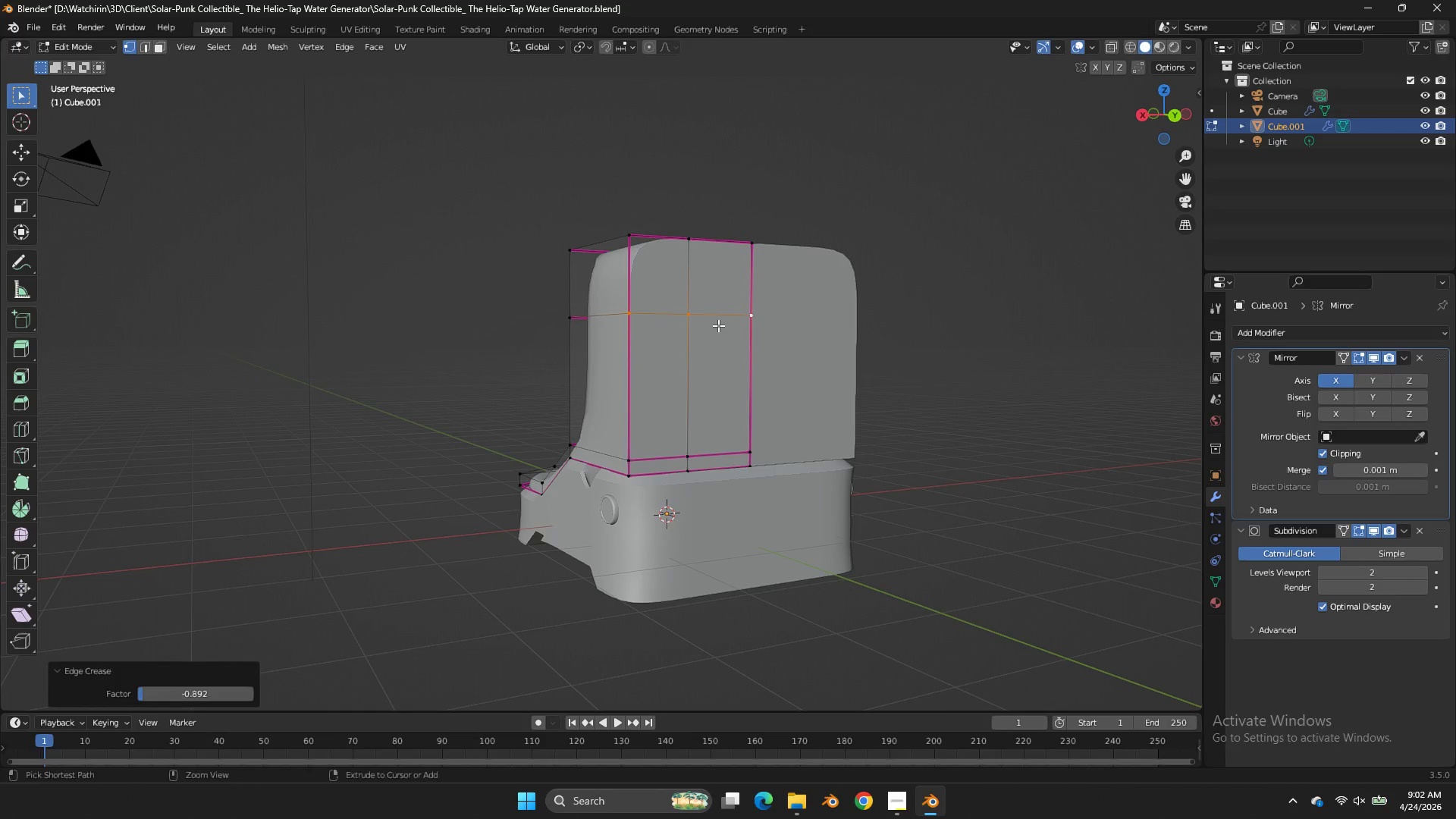 
key(Control+ControlLeft)
 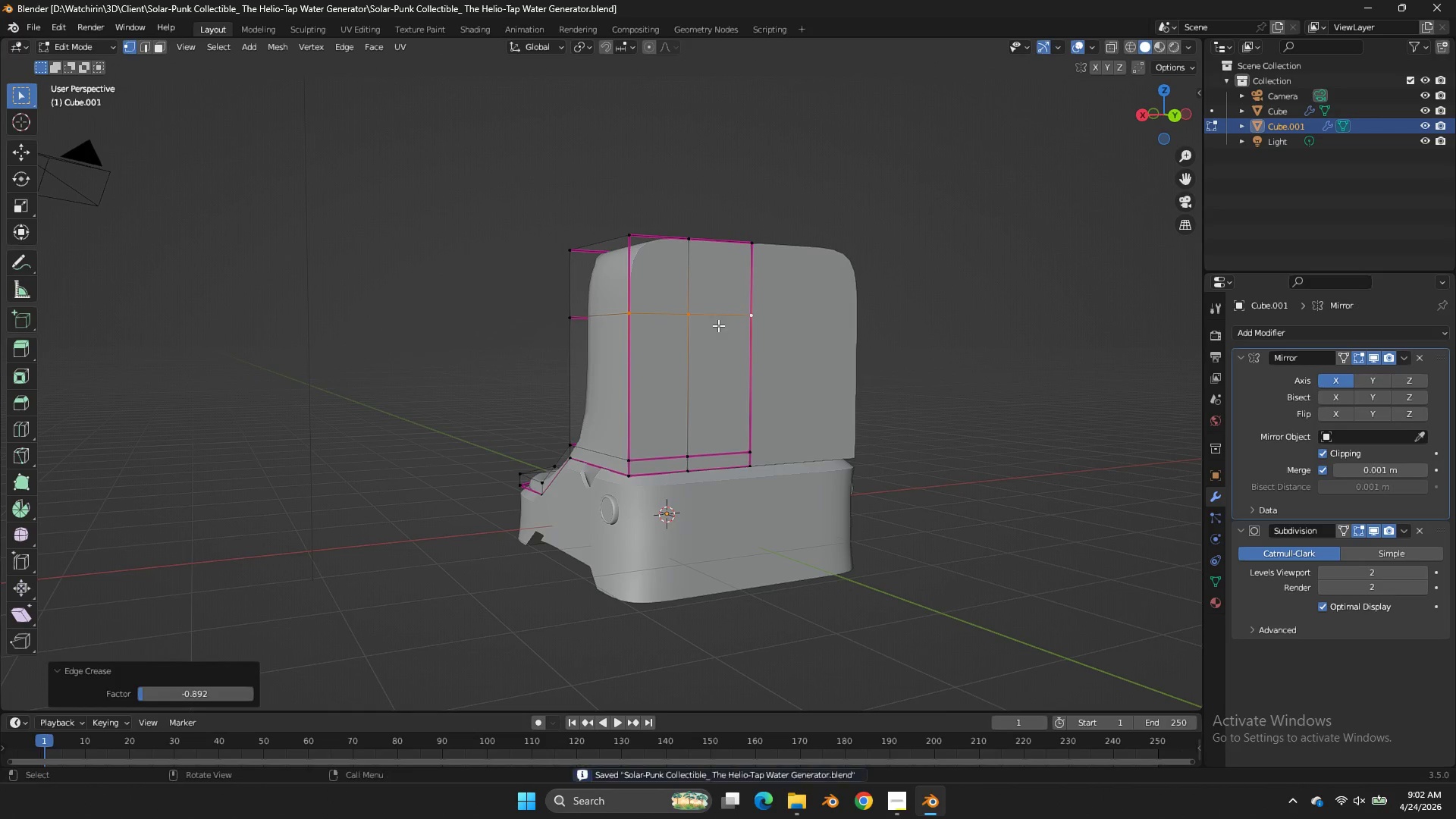 
key(Control+S)
 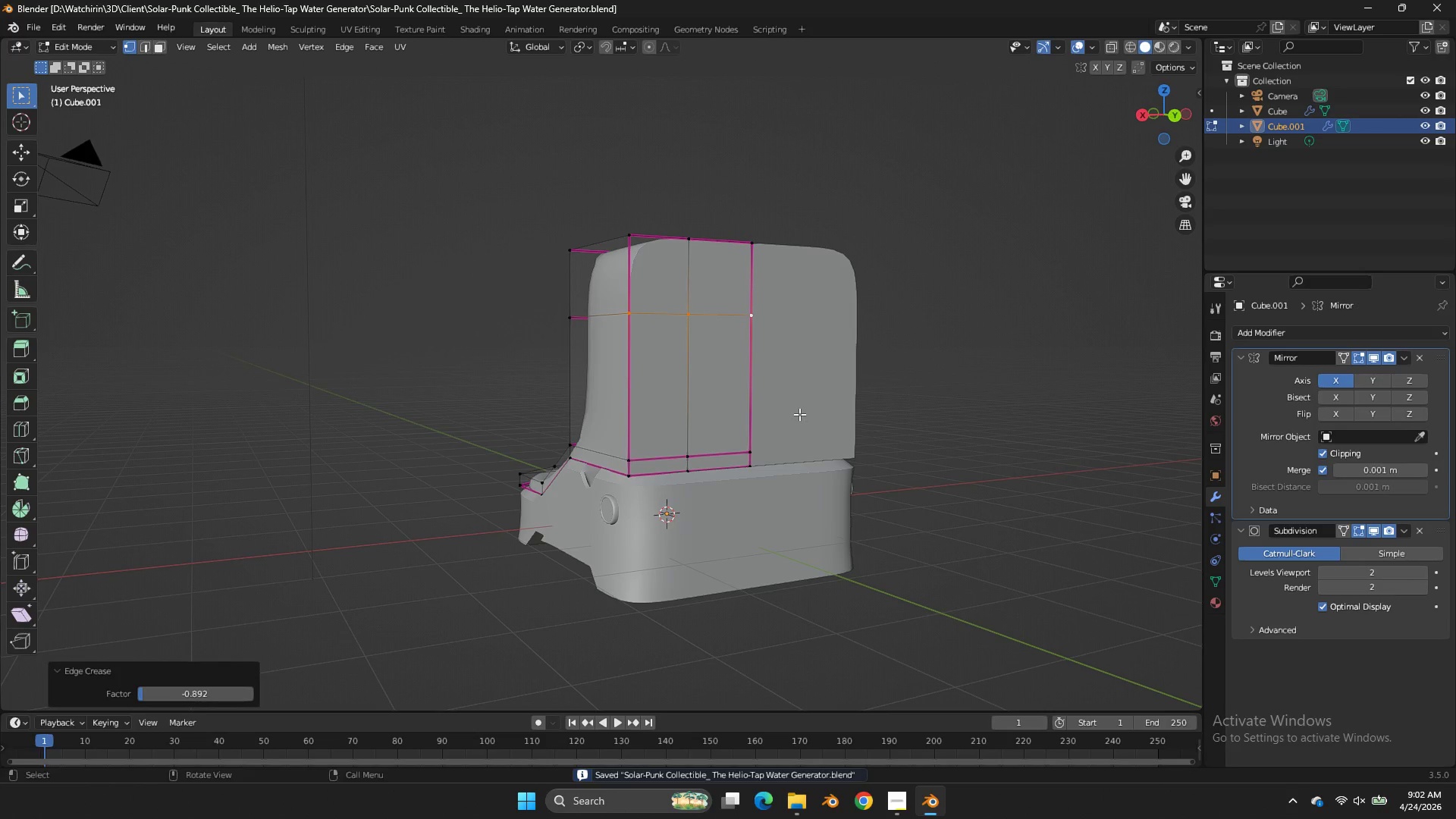 
left_click_drag(start_coordinate=[795, 419], to_coordinate=[607, 498])
 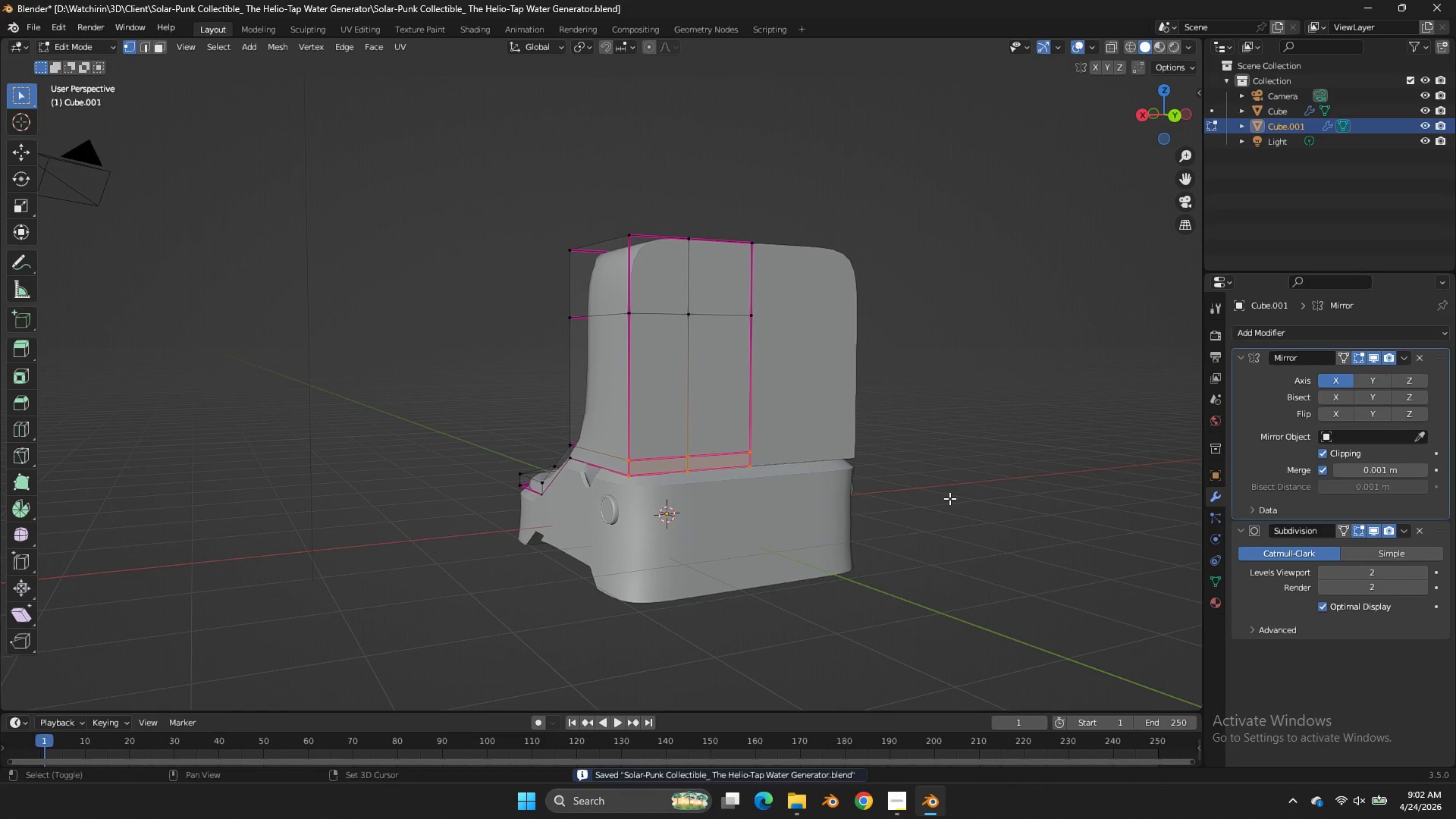 
key(Shift+E)
 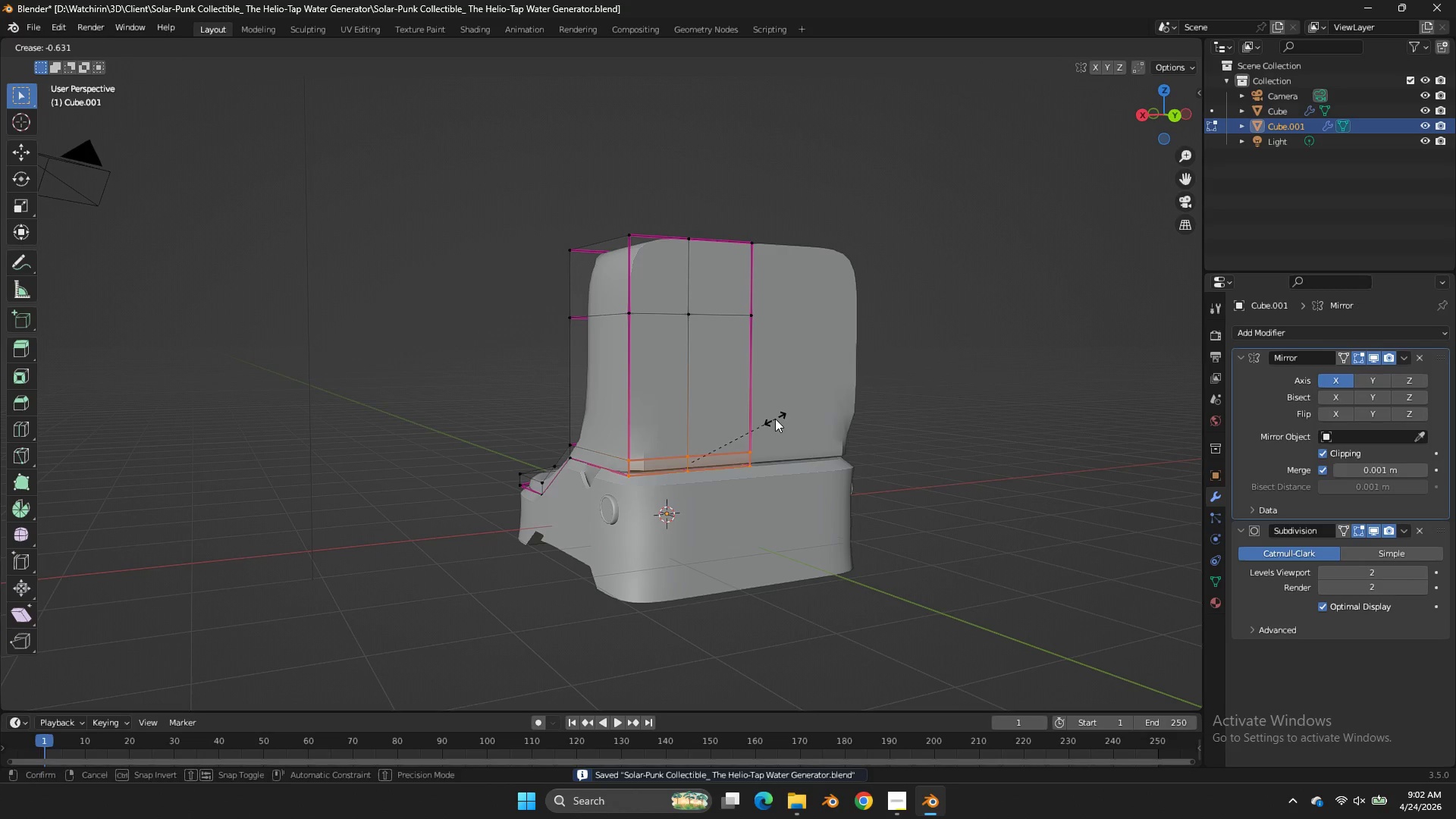 
right_click([775, 419])
 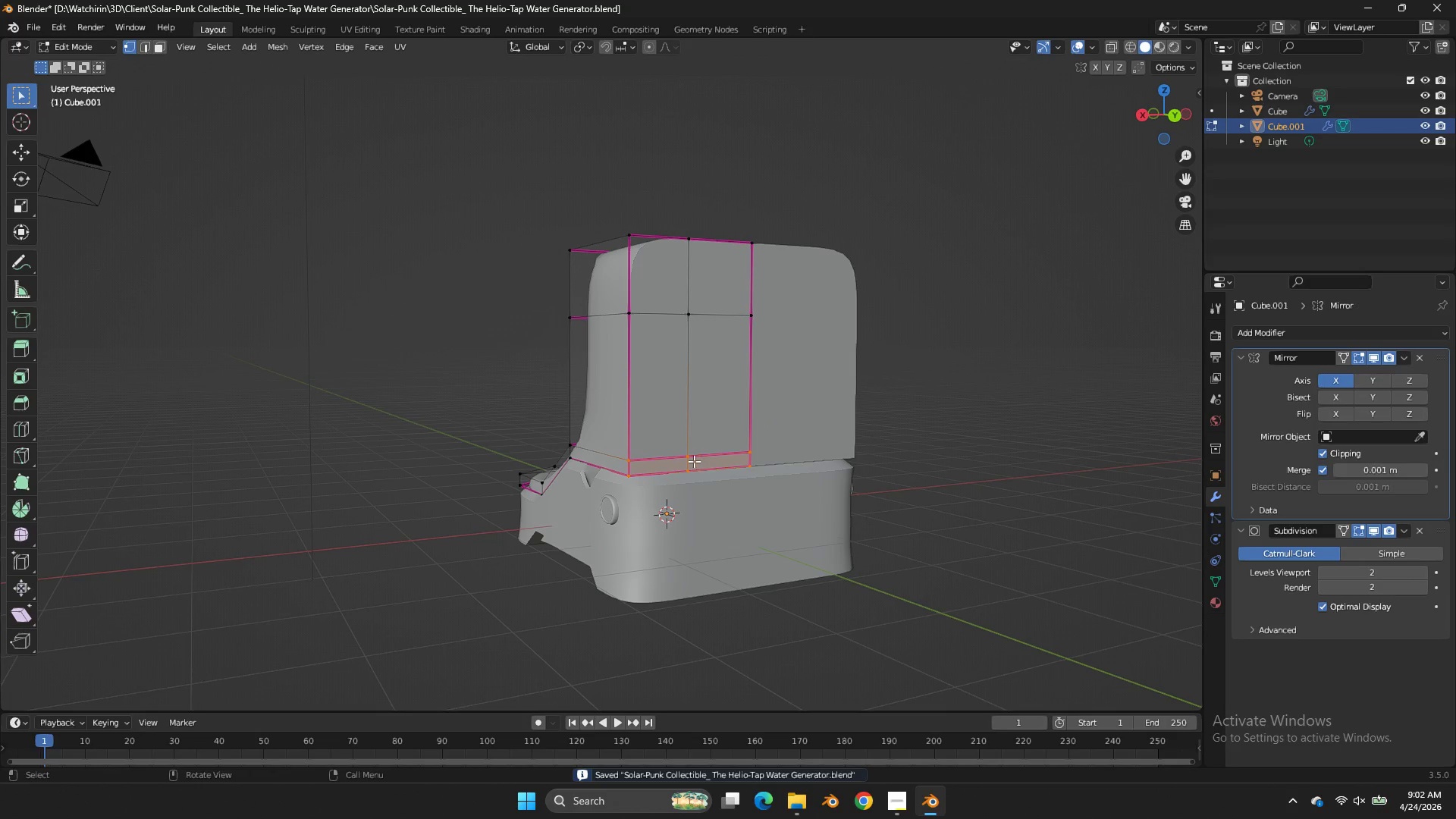 
left_click([690, 460])
 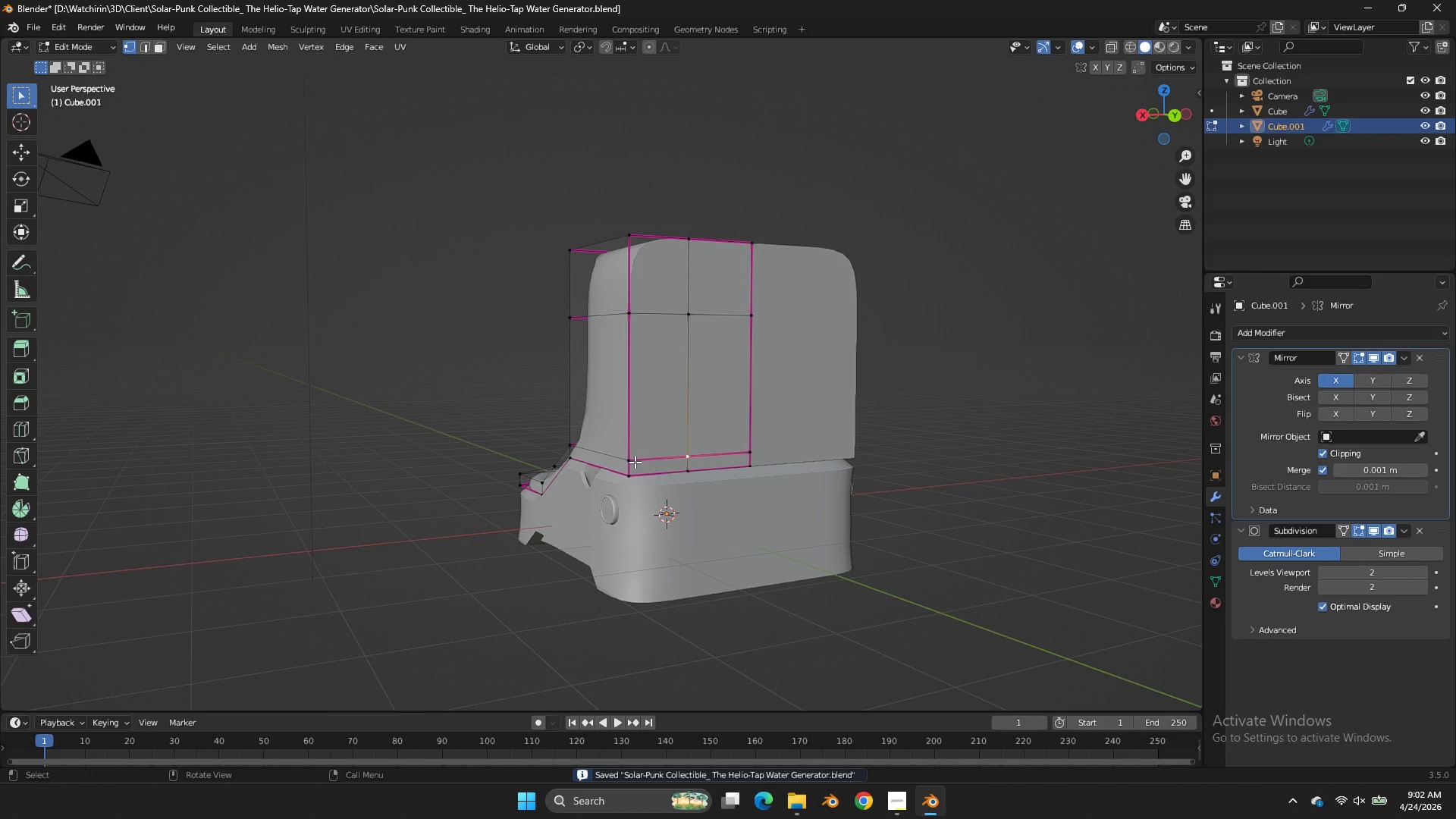 
left_click([632, 462])
 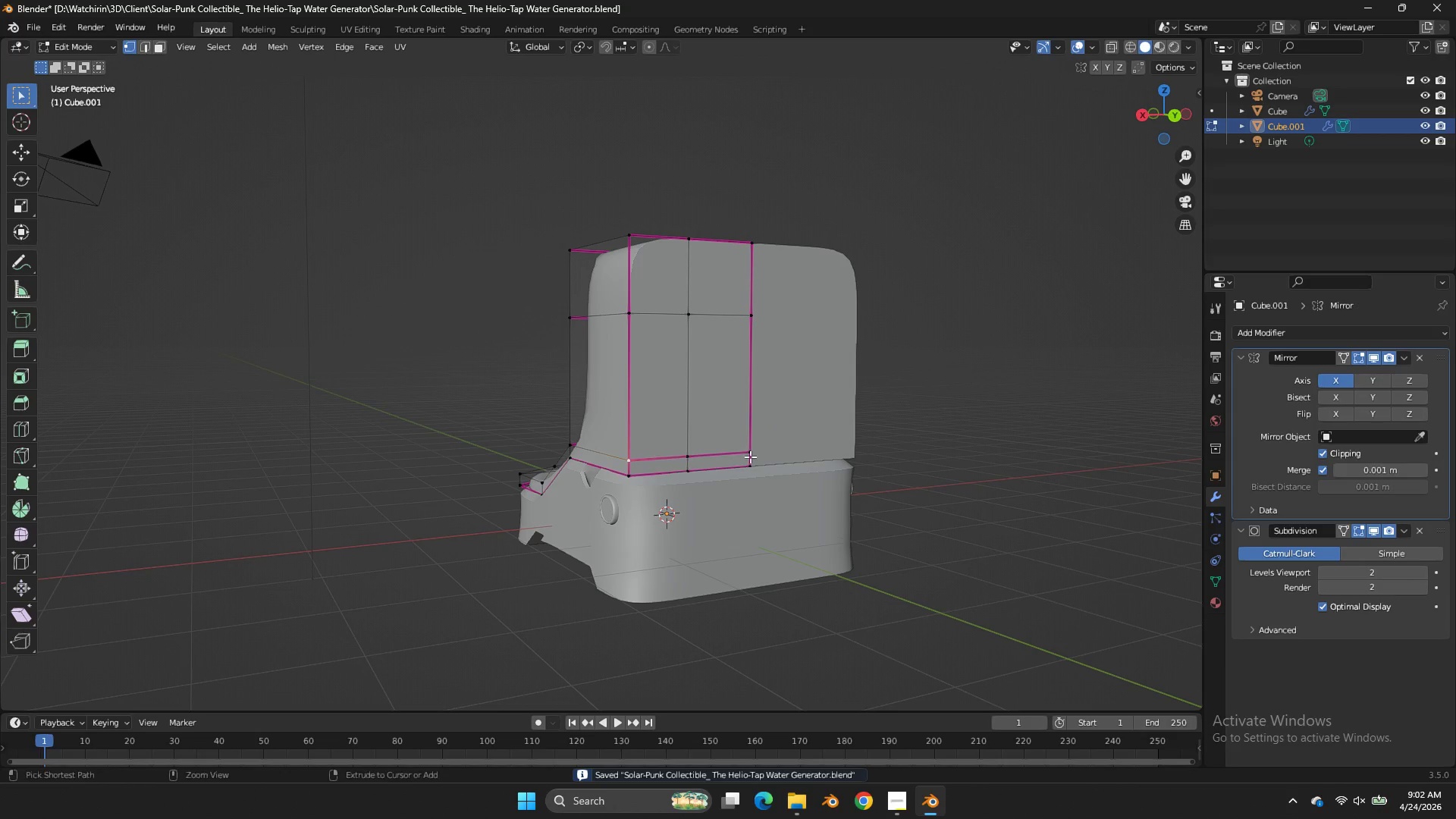 
hold_key(key=ControlLeft, duration=0.59)
double_click([752, 457])
 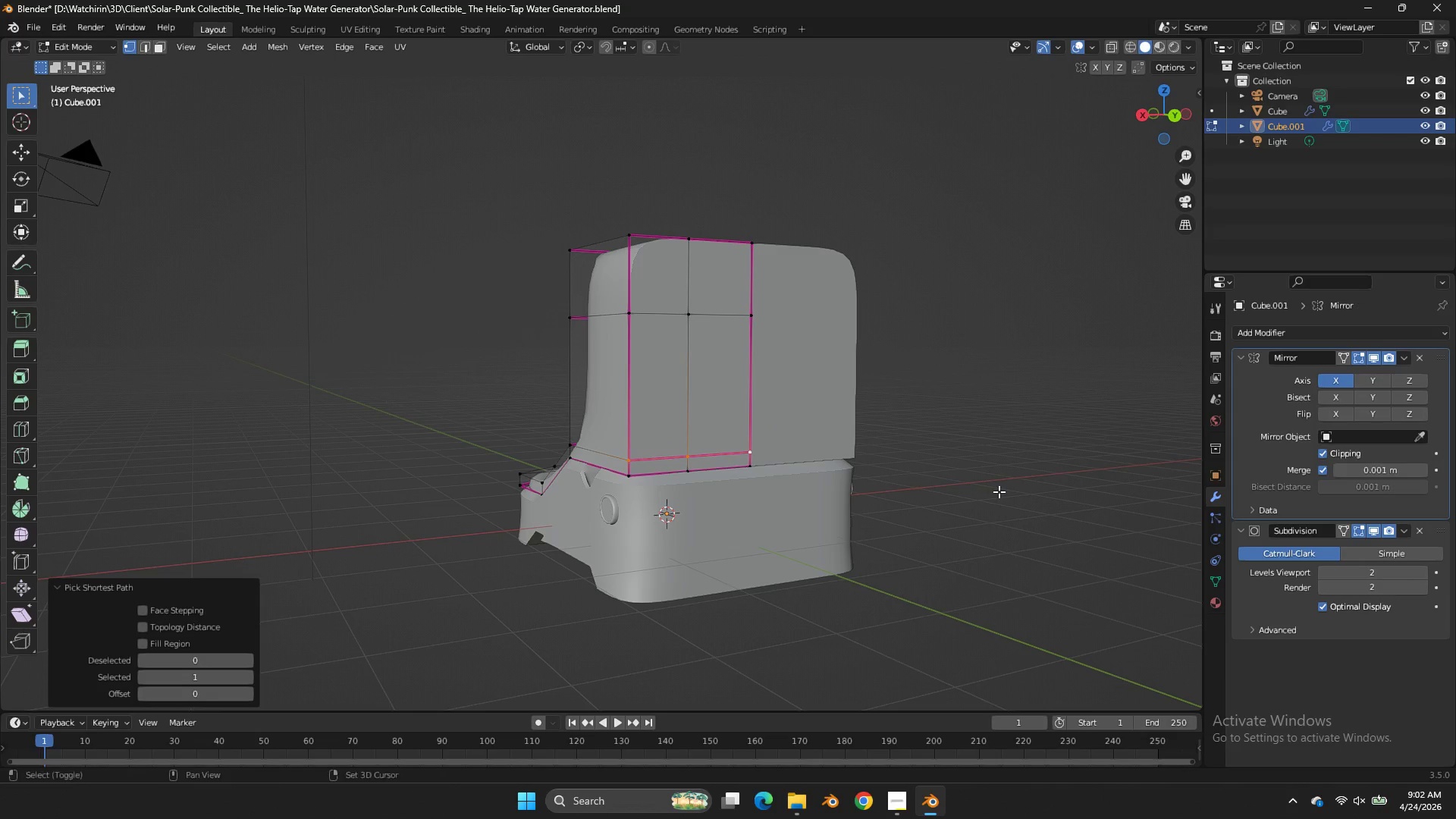 
type(EE)
 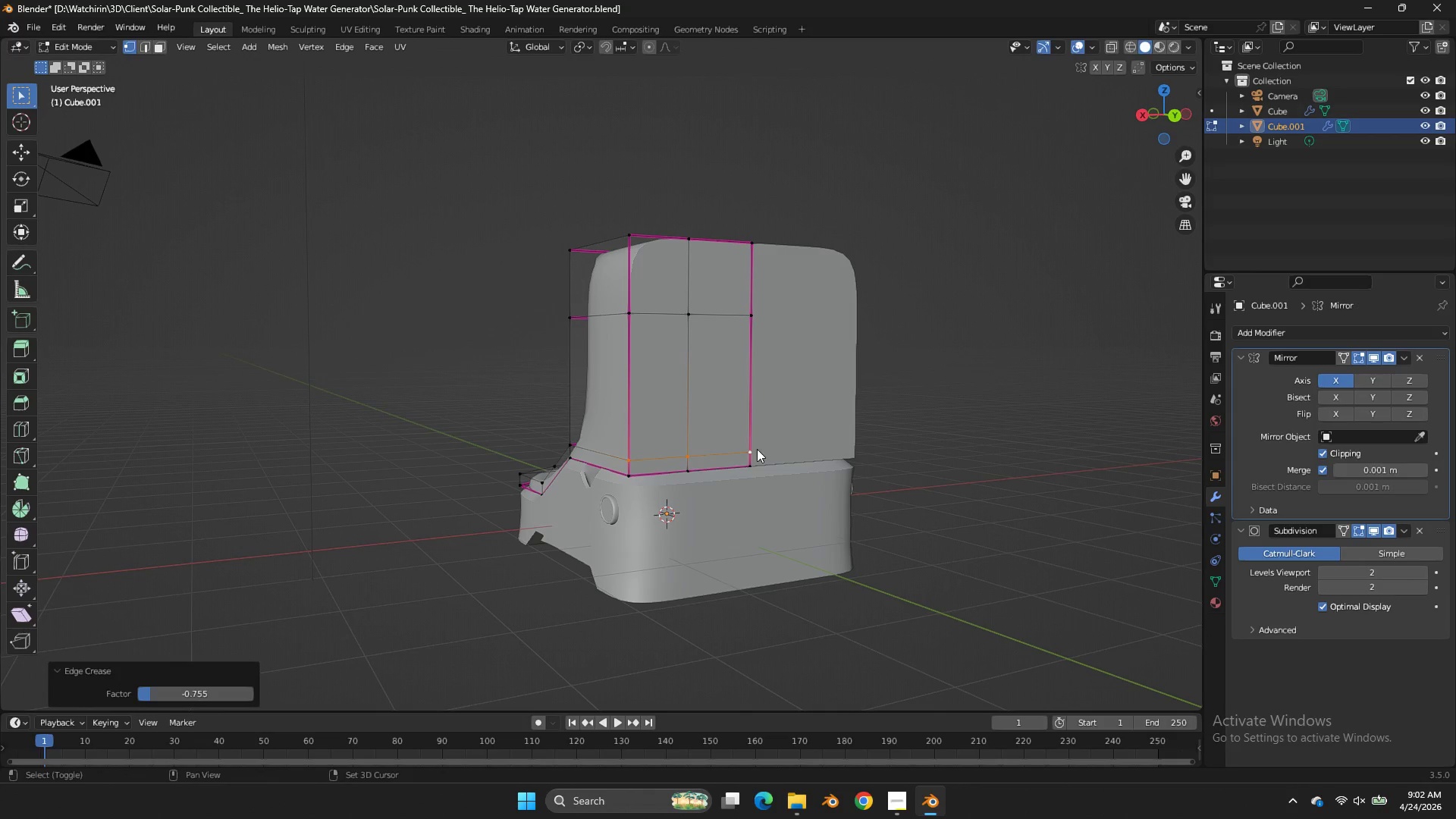 
left_click([757, 449])
 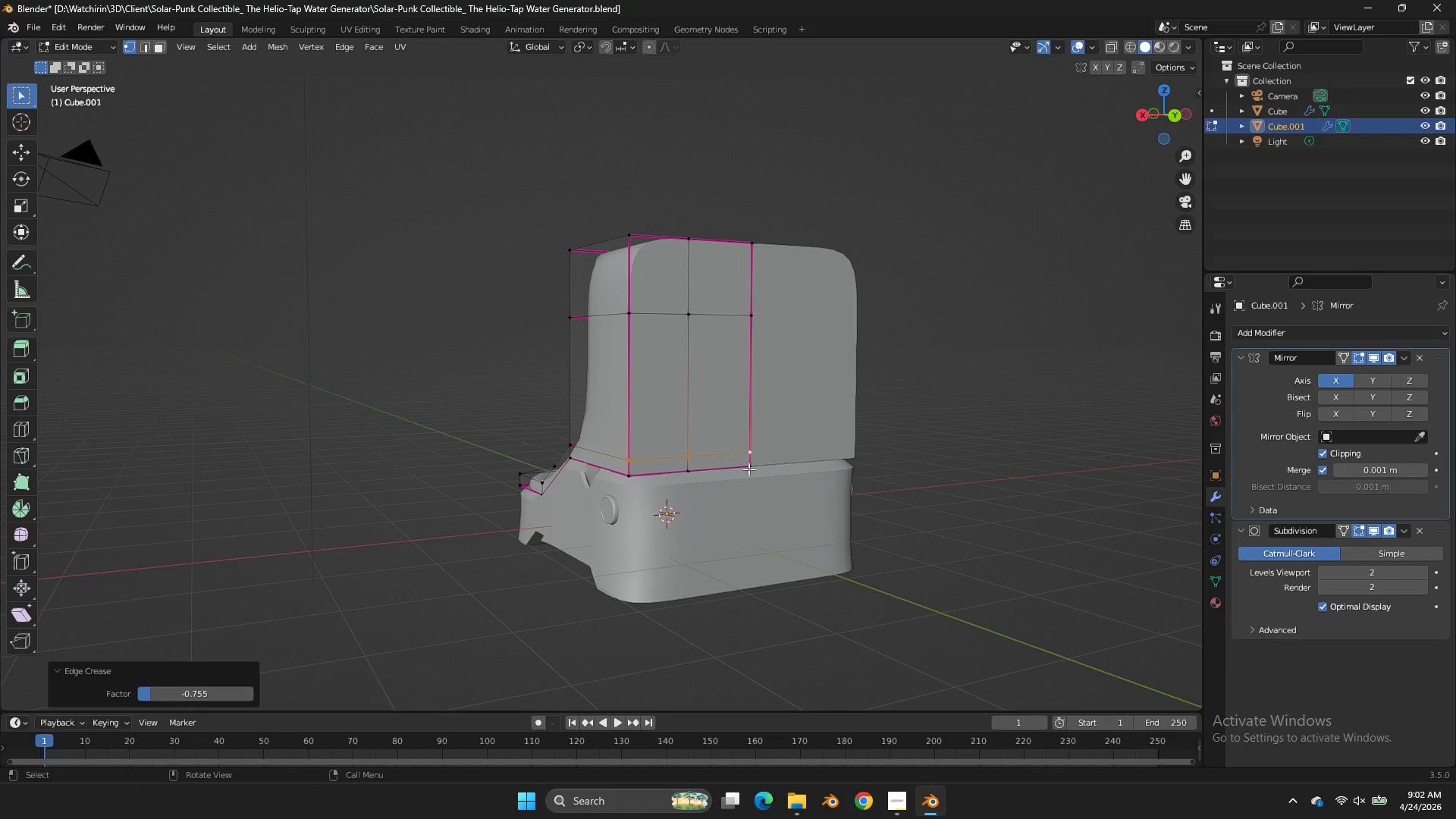 
left_click([748, 469])
 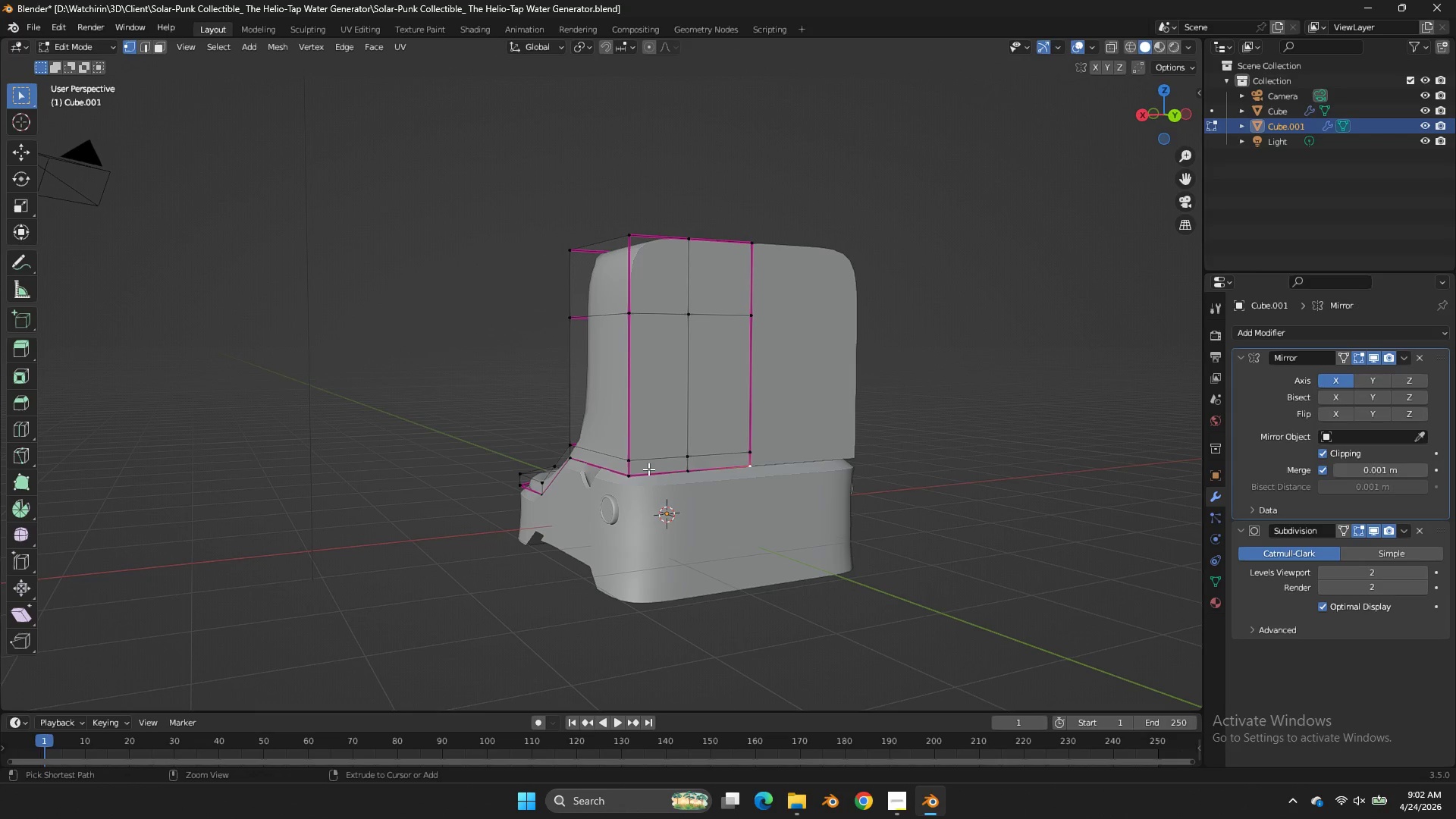 
hold_key(key=ControlLeft, duration=0.33)
 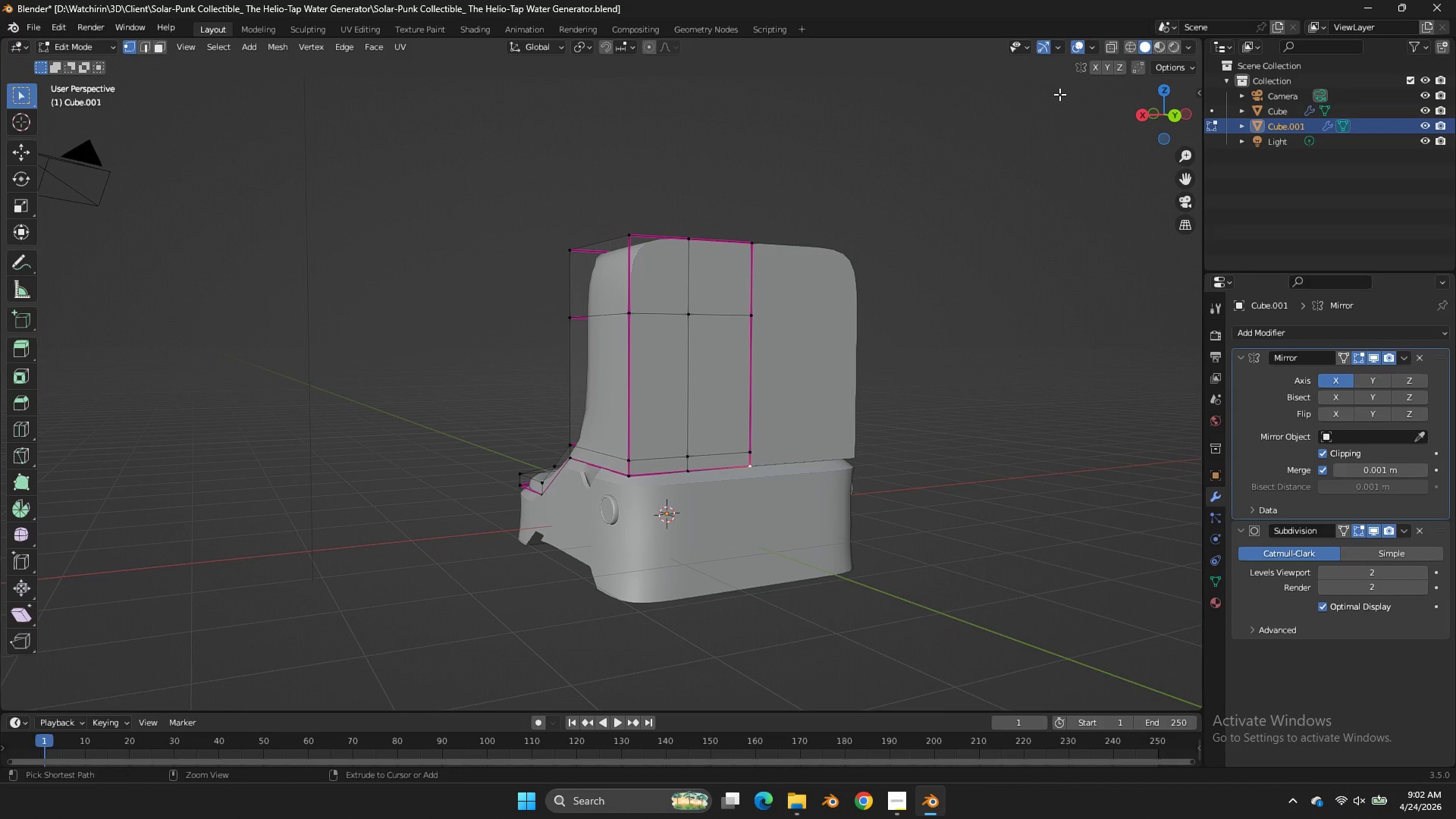 
key(Control+ControlLeft)
 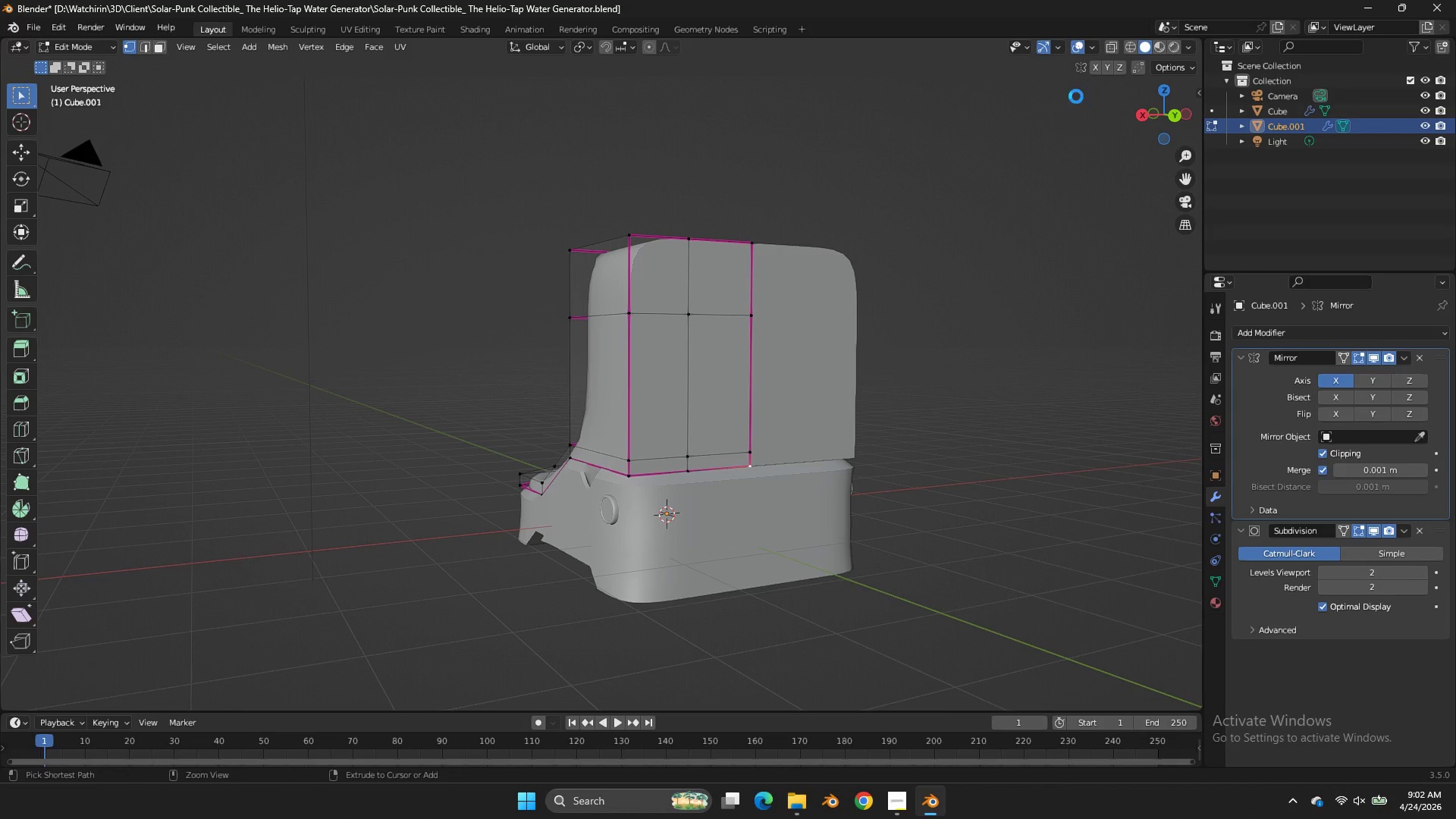 
key(Control+S)
 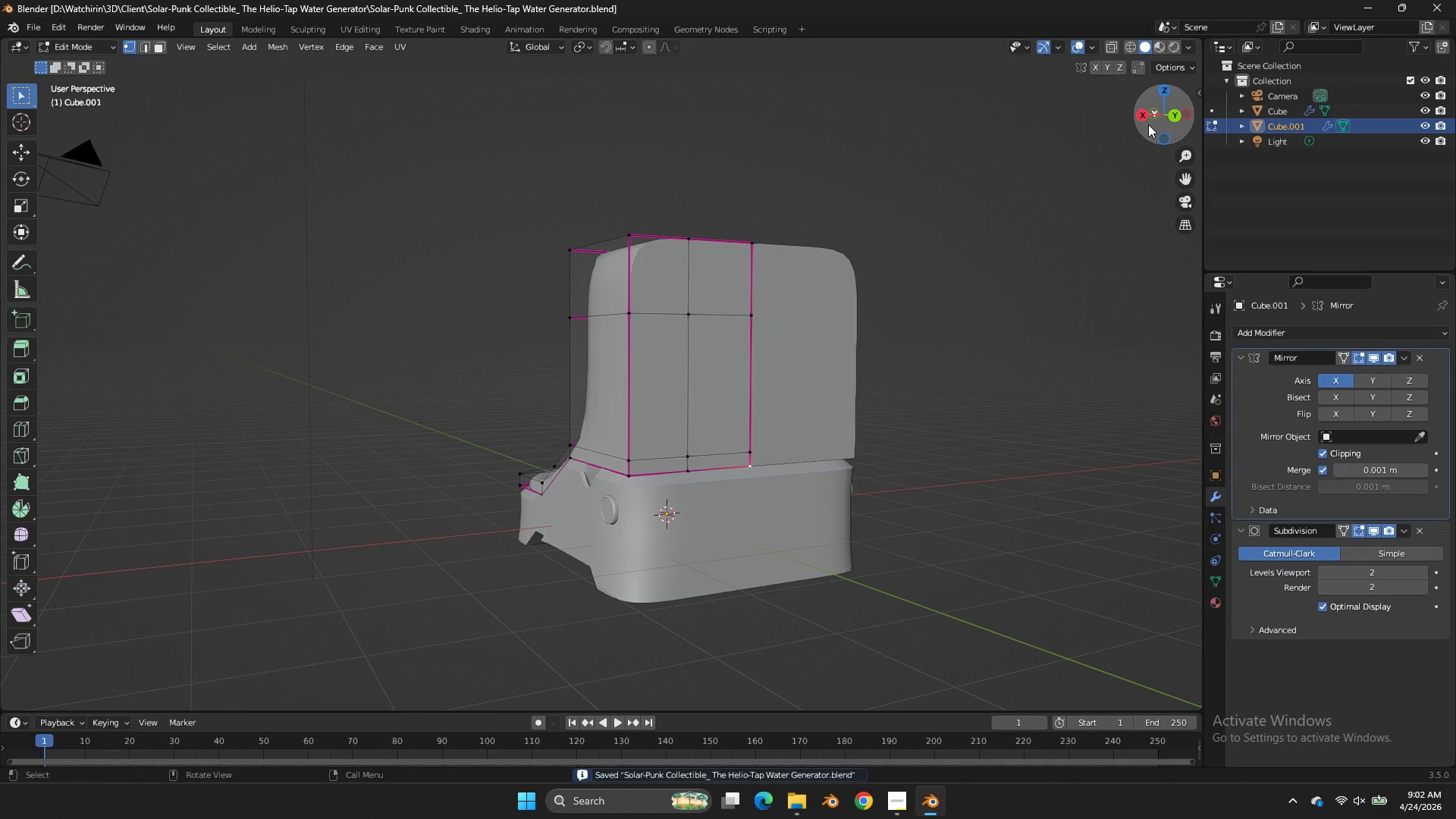 
left_click([1148, 124])
 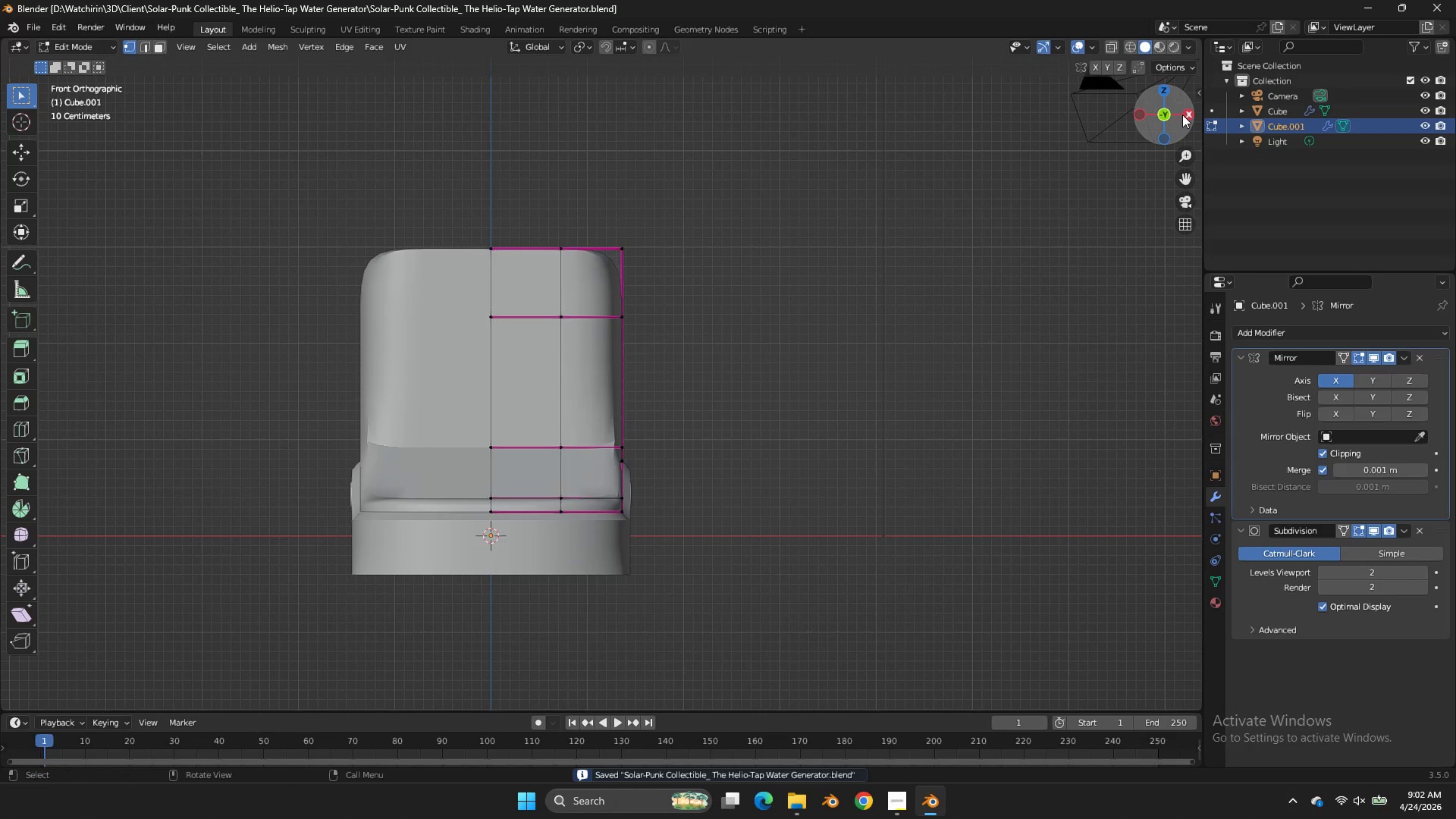 
left_click([1184, 115])
 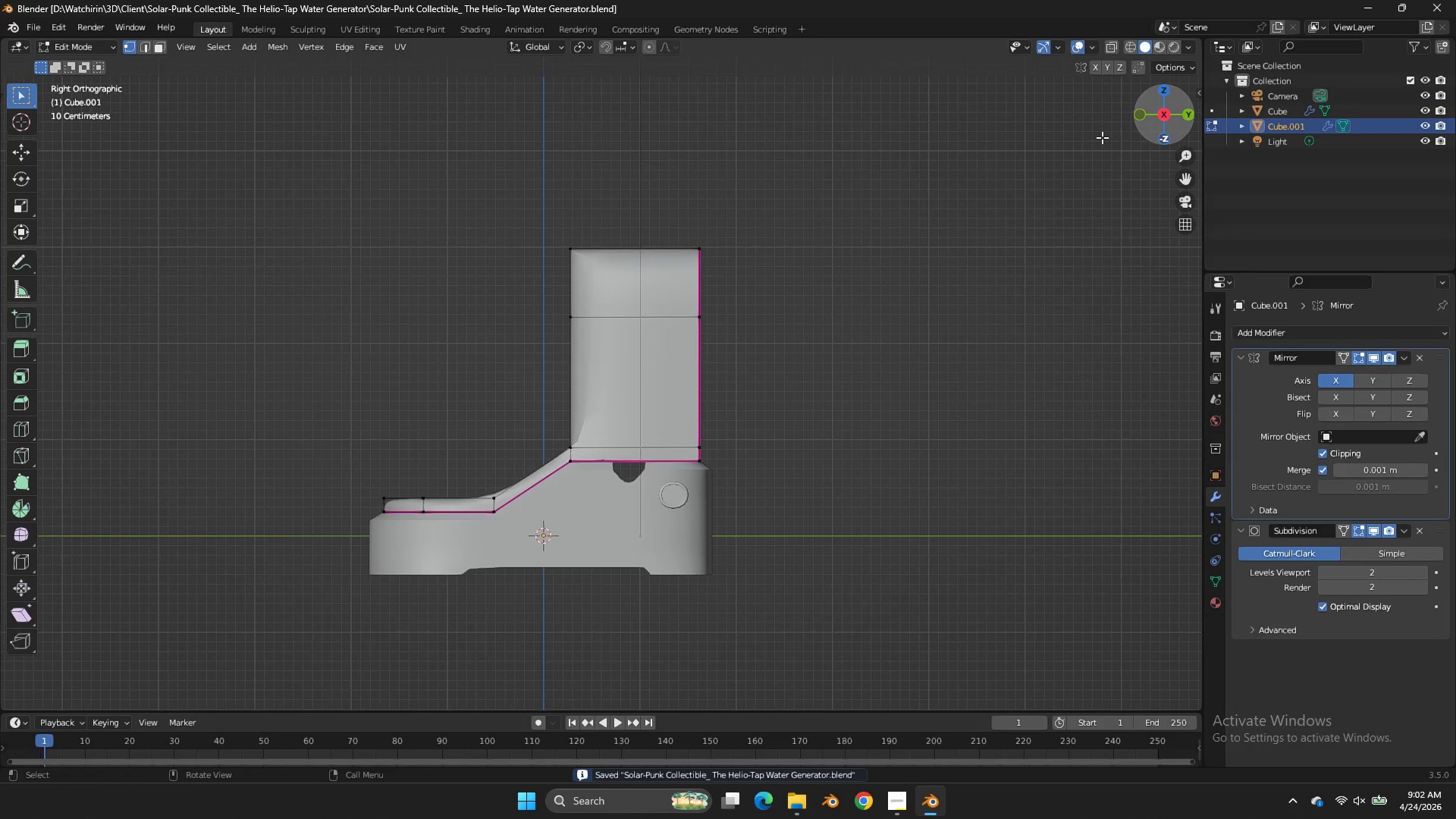 
key(Z)
 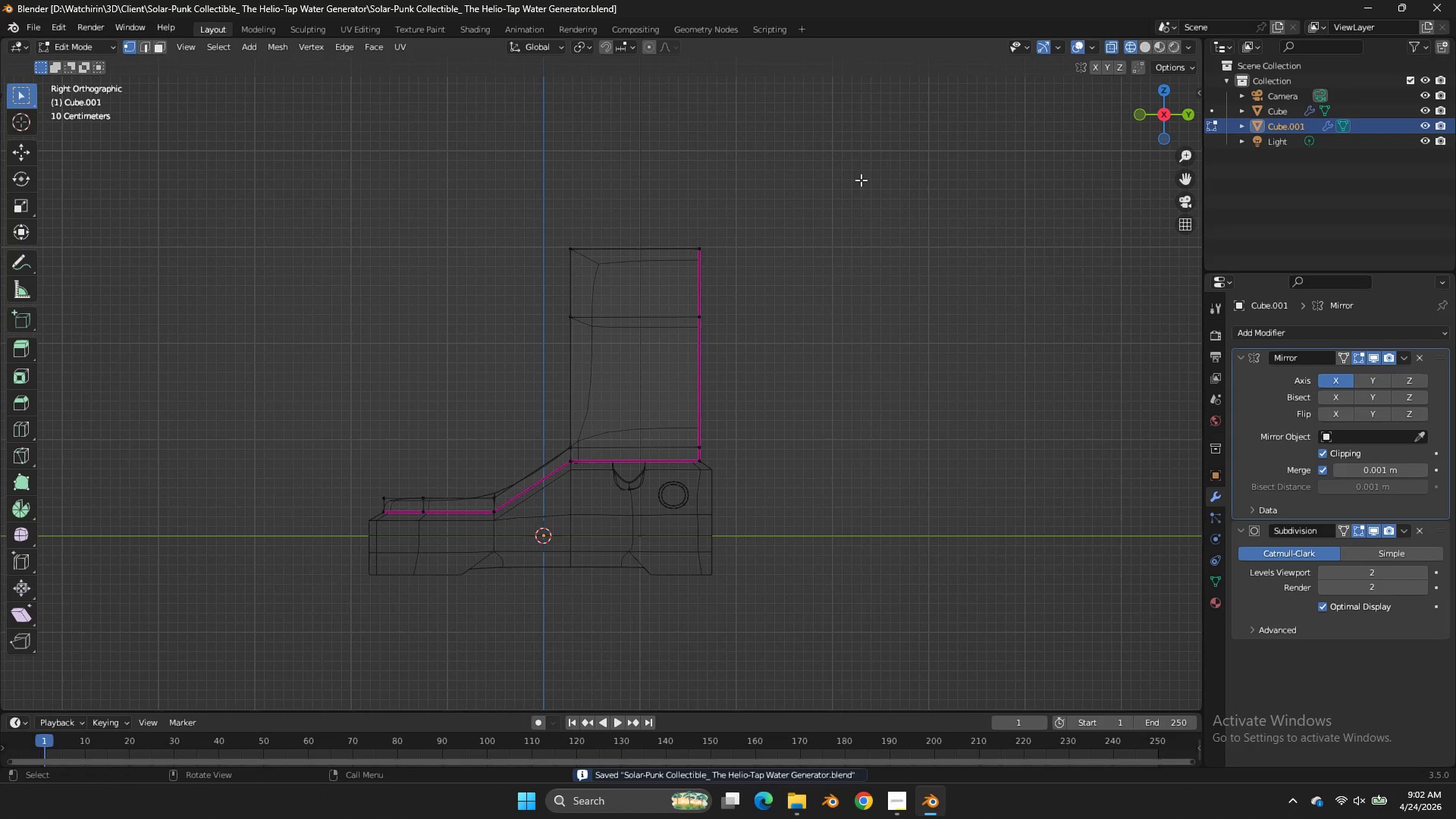 
type(zz)
 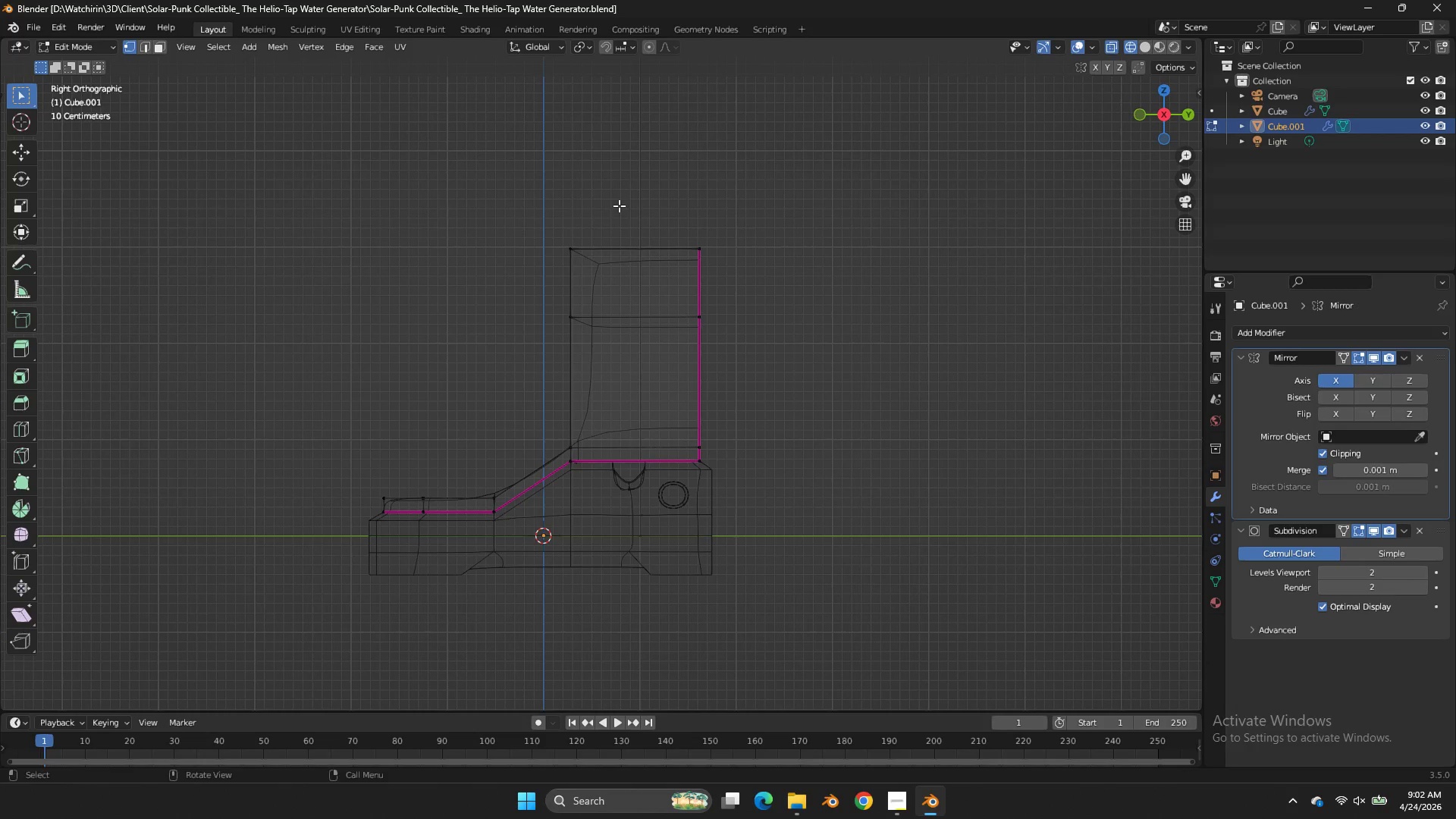 
left_click_drag(start_coordinate=[619, 205], to_coordinate=[592, 318])
 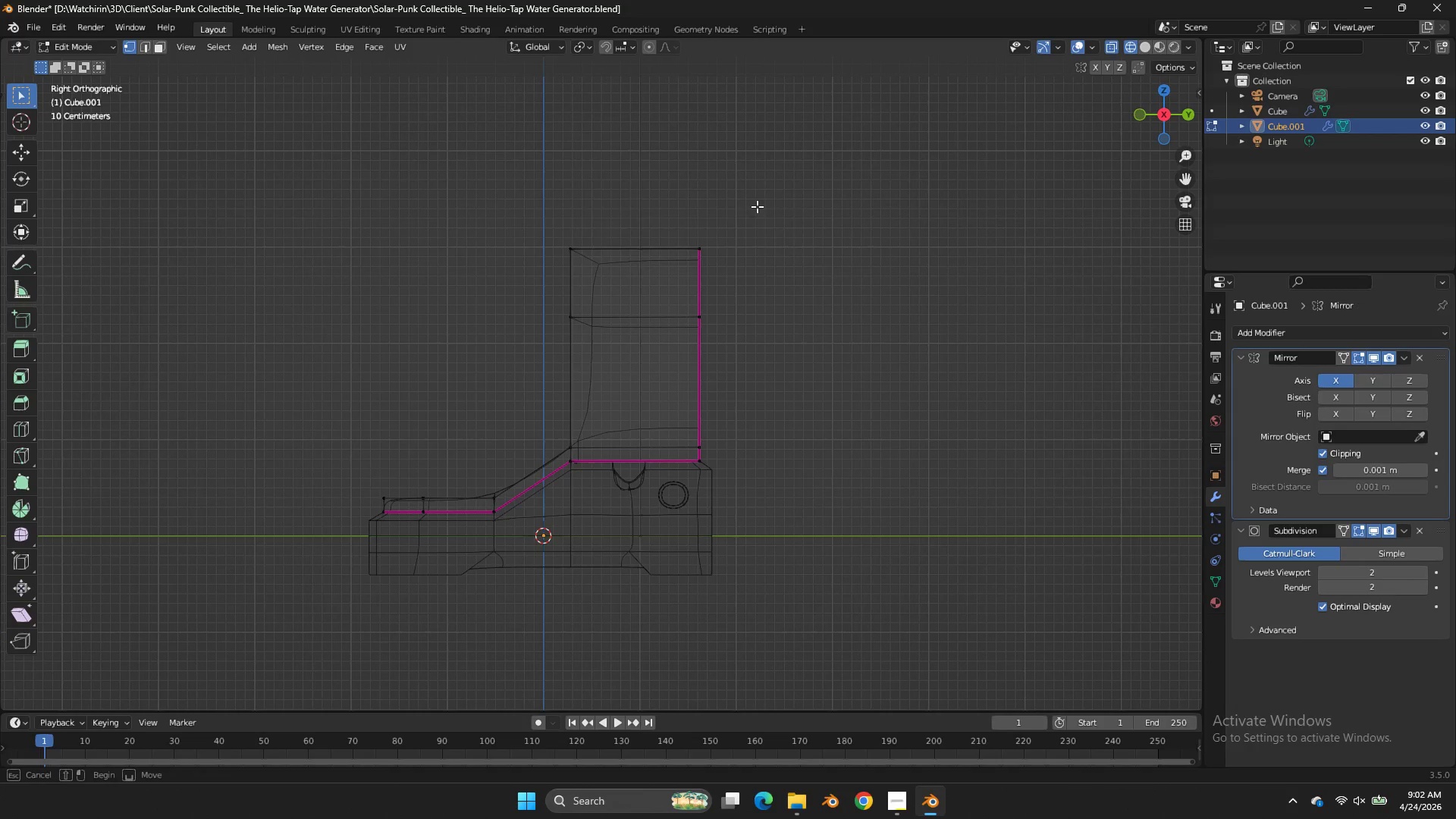 
left_click_drag(start_coordinate=[801, 187], to_coordinate=[505, 275])
 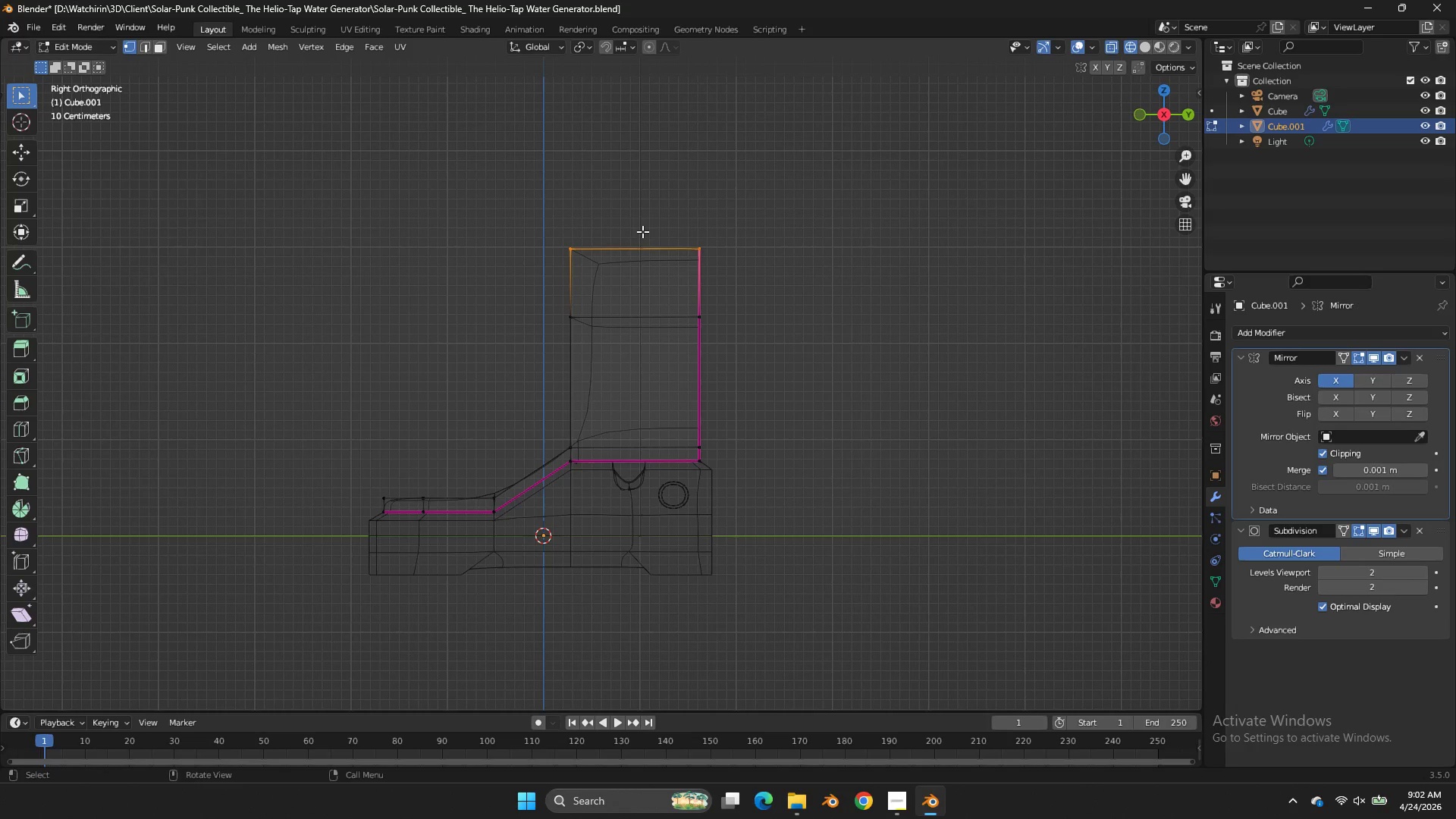 
left_click_drag(start_coordinate=[607, 226], to_coordinate=[518, 334])
 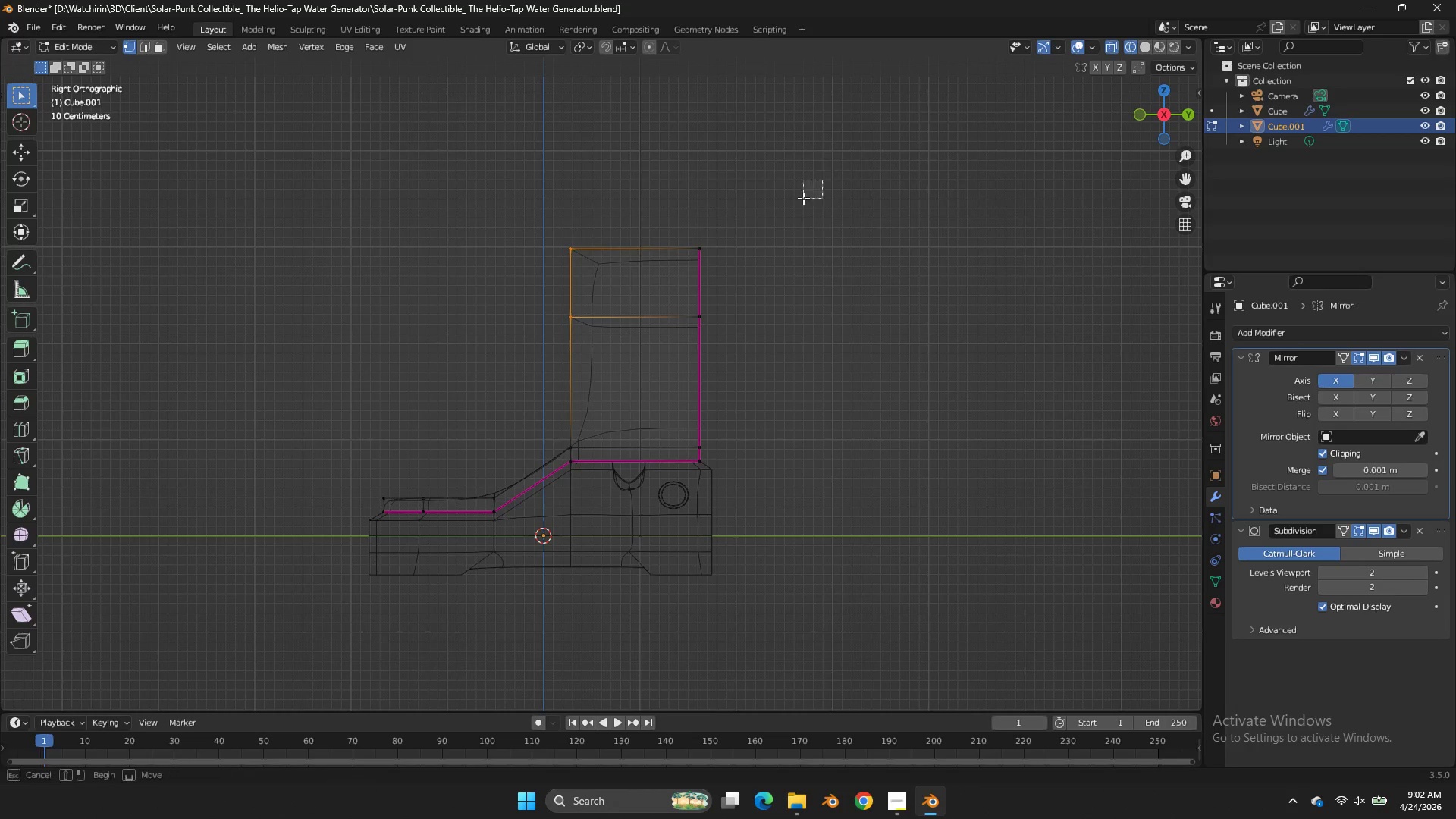 
left_click_drag(start_coordinate=[822, 180], to_coordinate=[506, 262])
 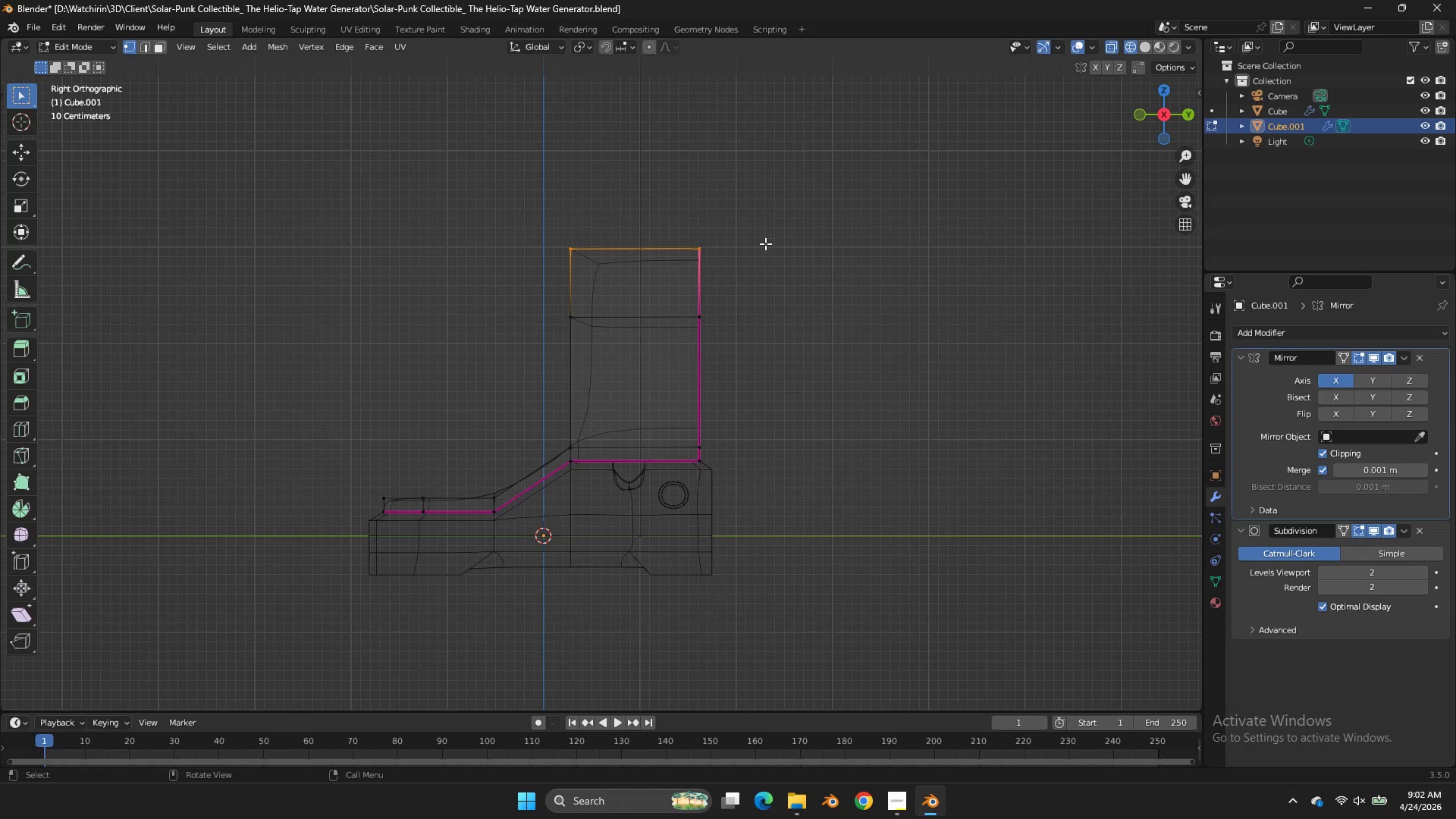 
type(gz)
 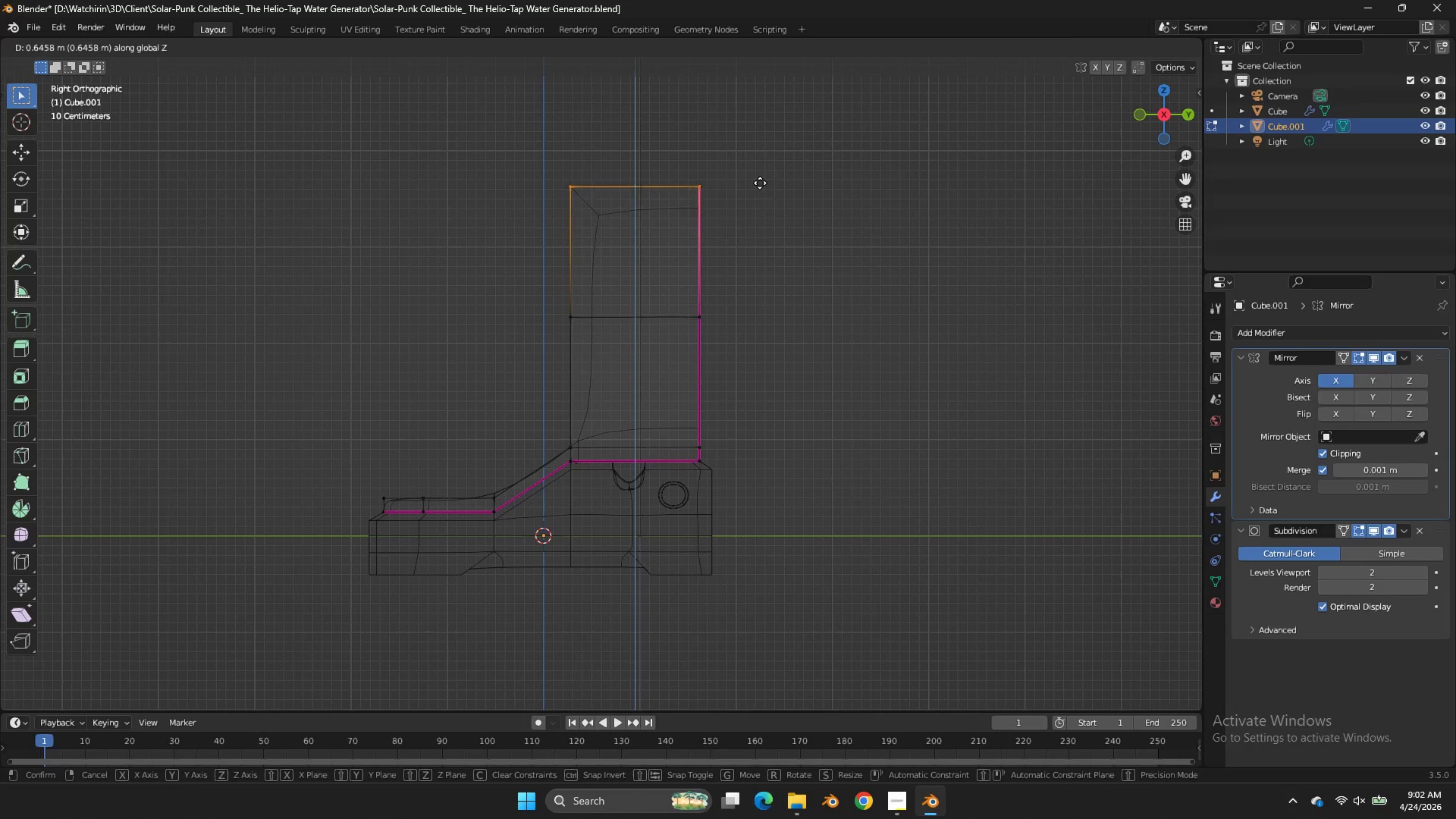 
left_click([760, 183])
 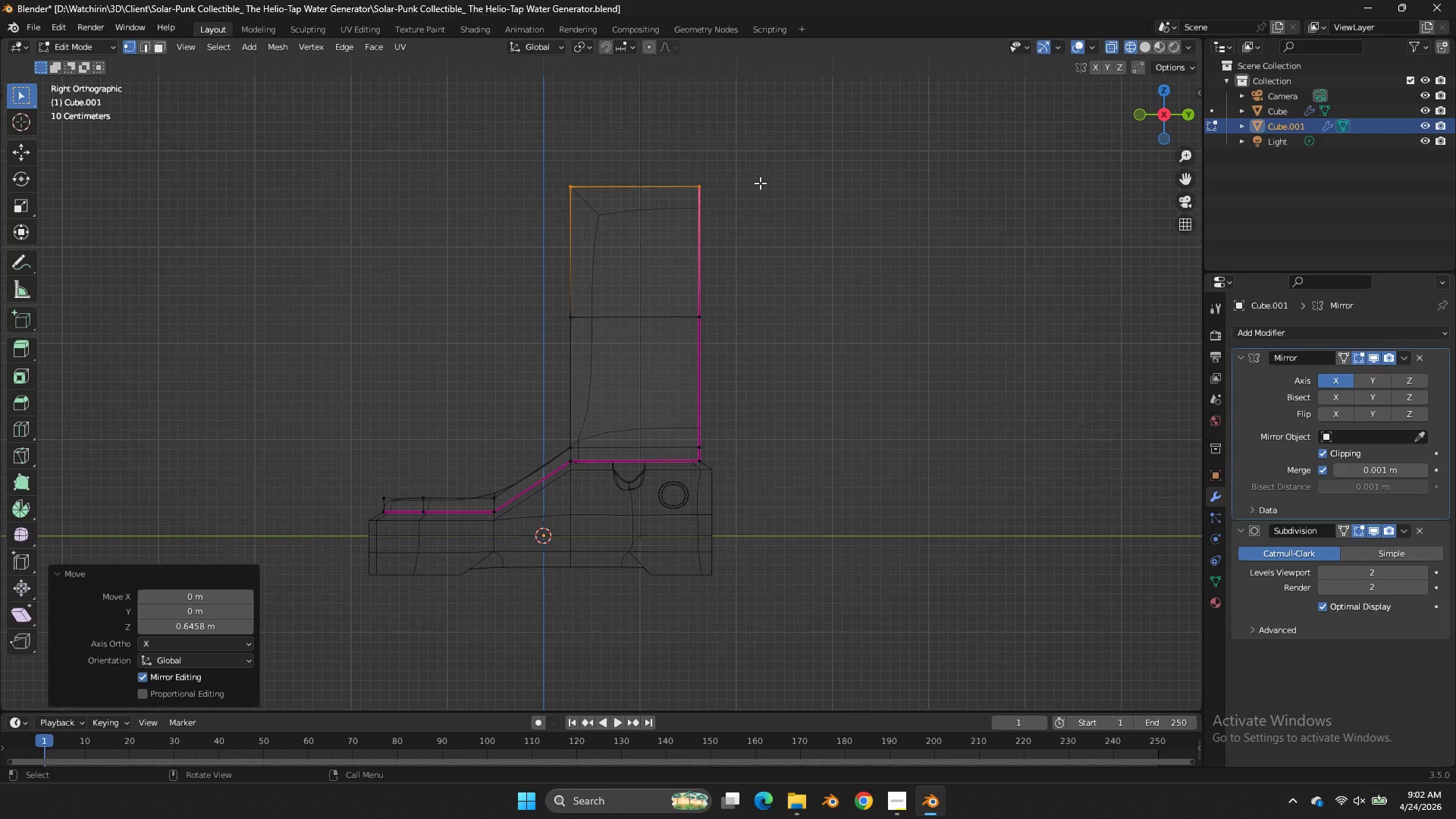 
wait(12.83)
 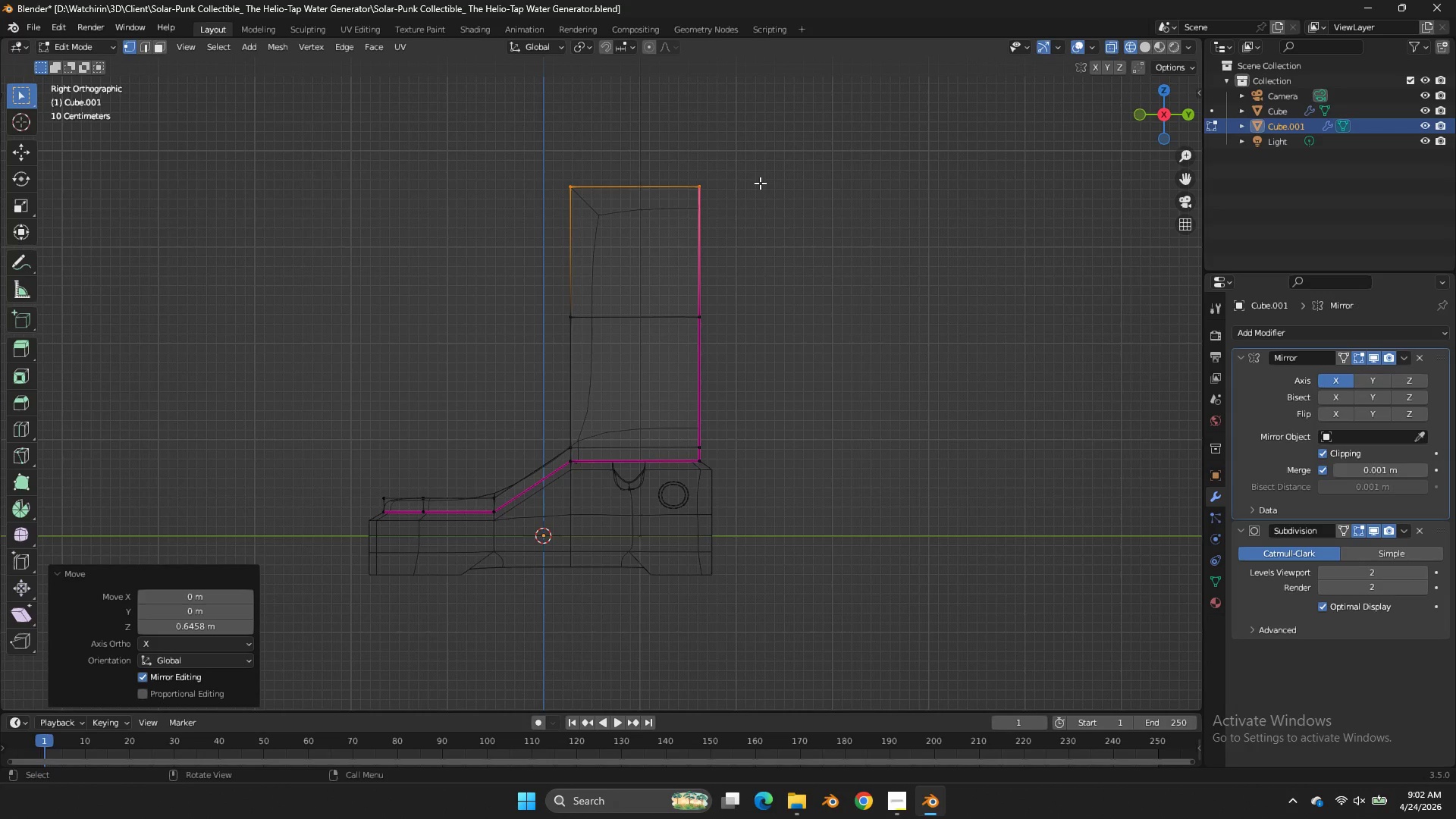 
type(gz)
 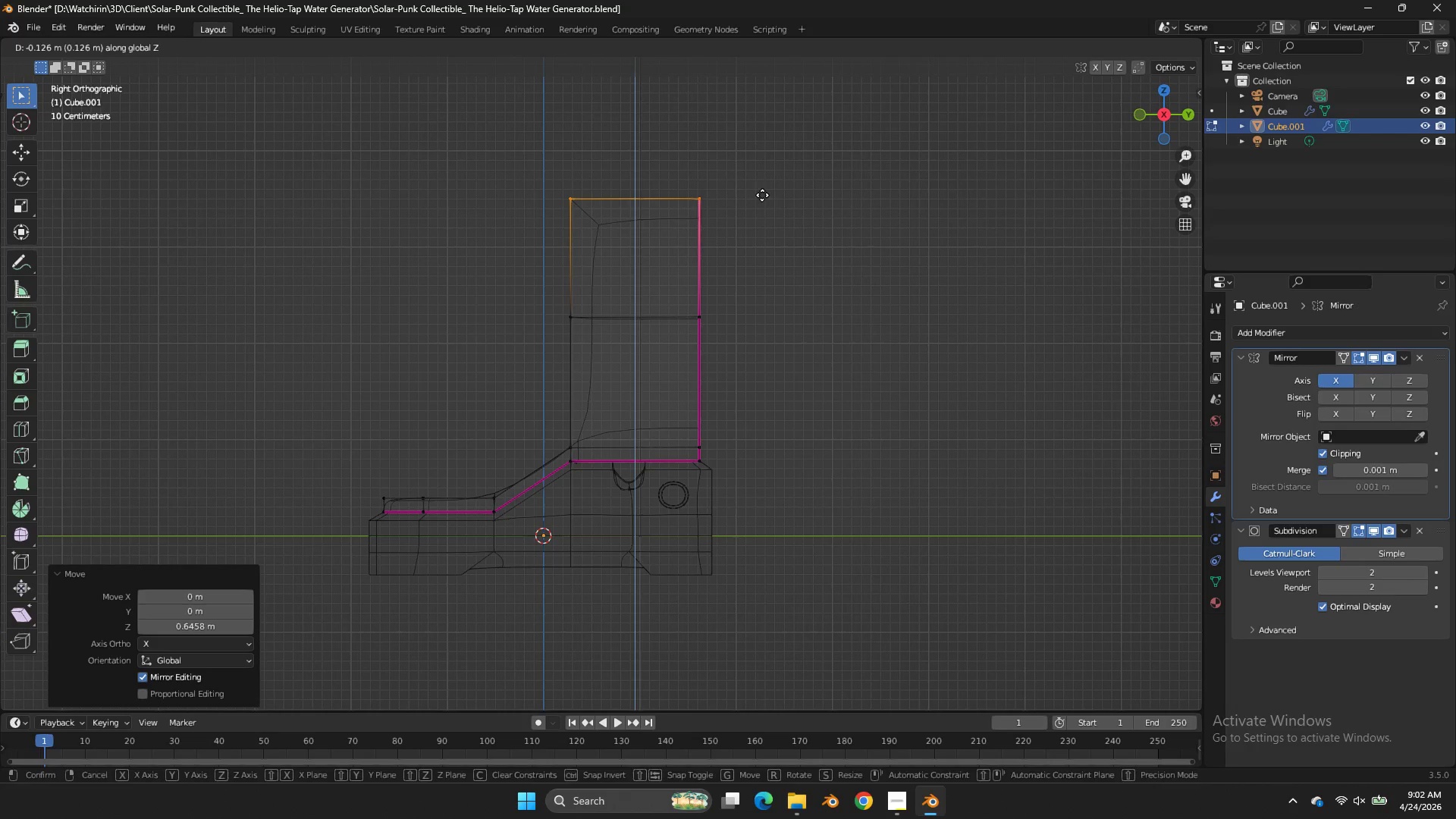 
left_click([762, 195])
 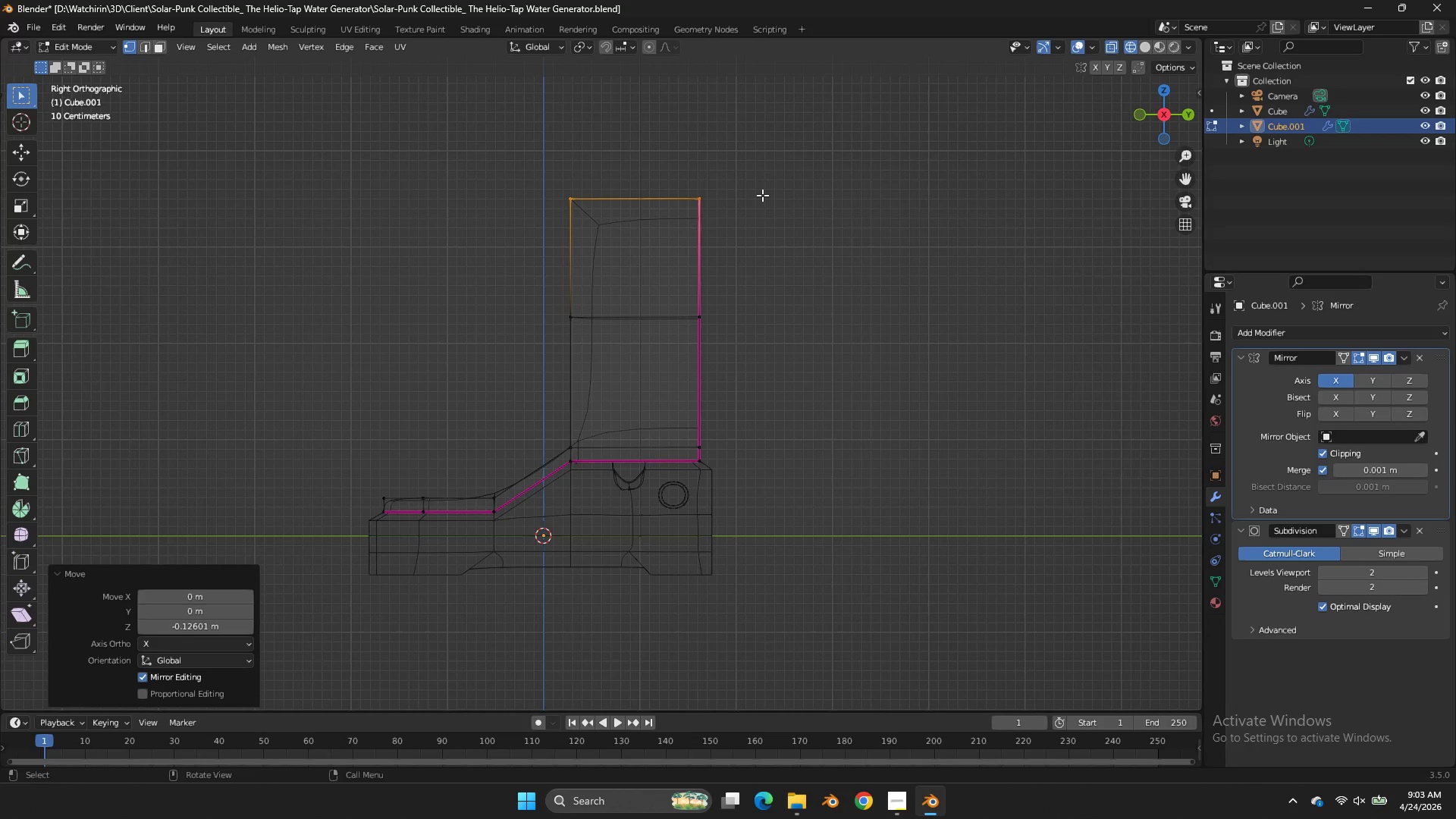 
type(gz)
 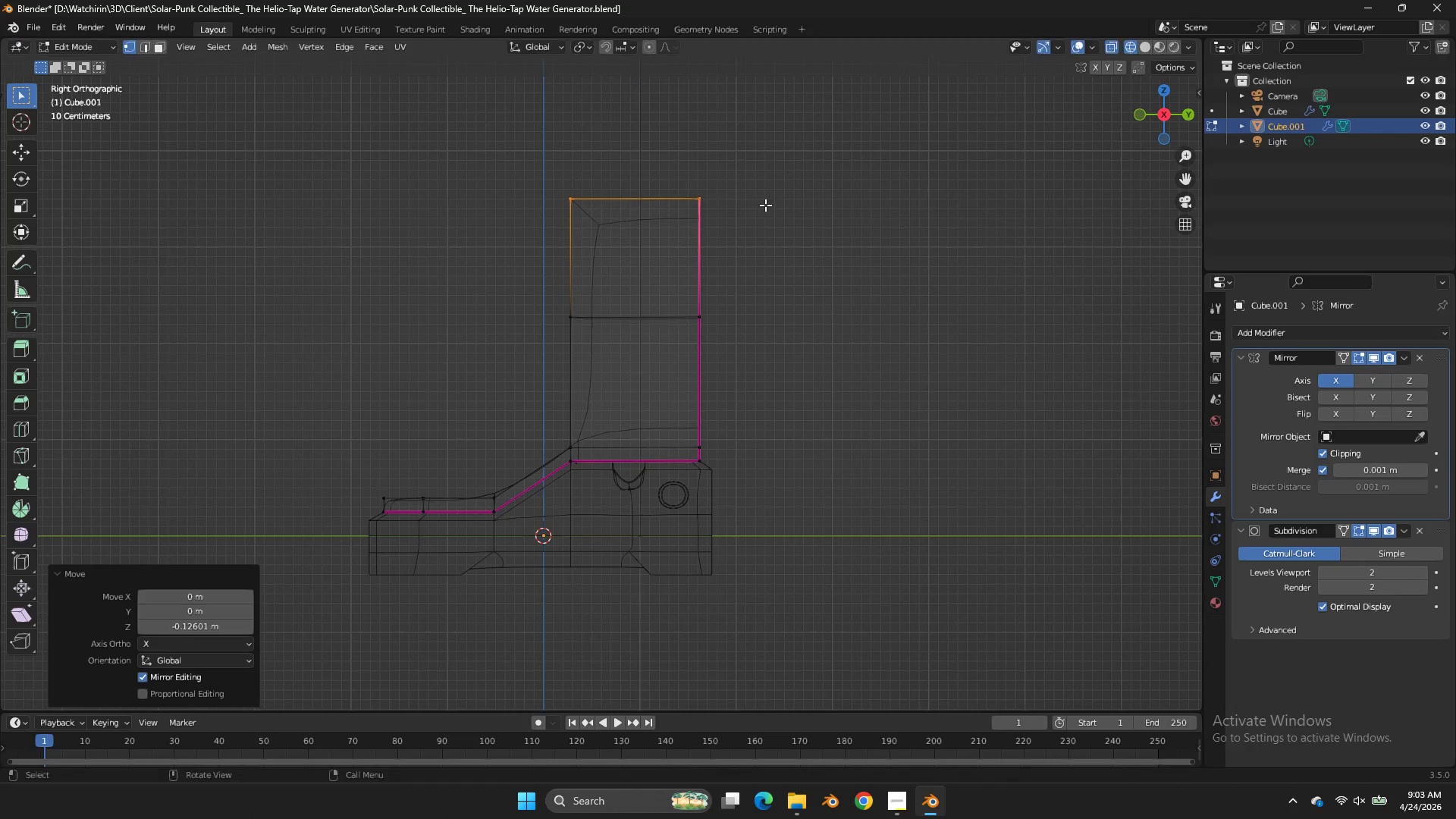 
right_click([765, 205])
 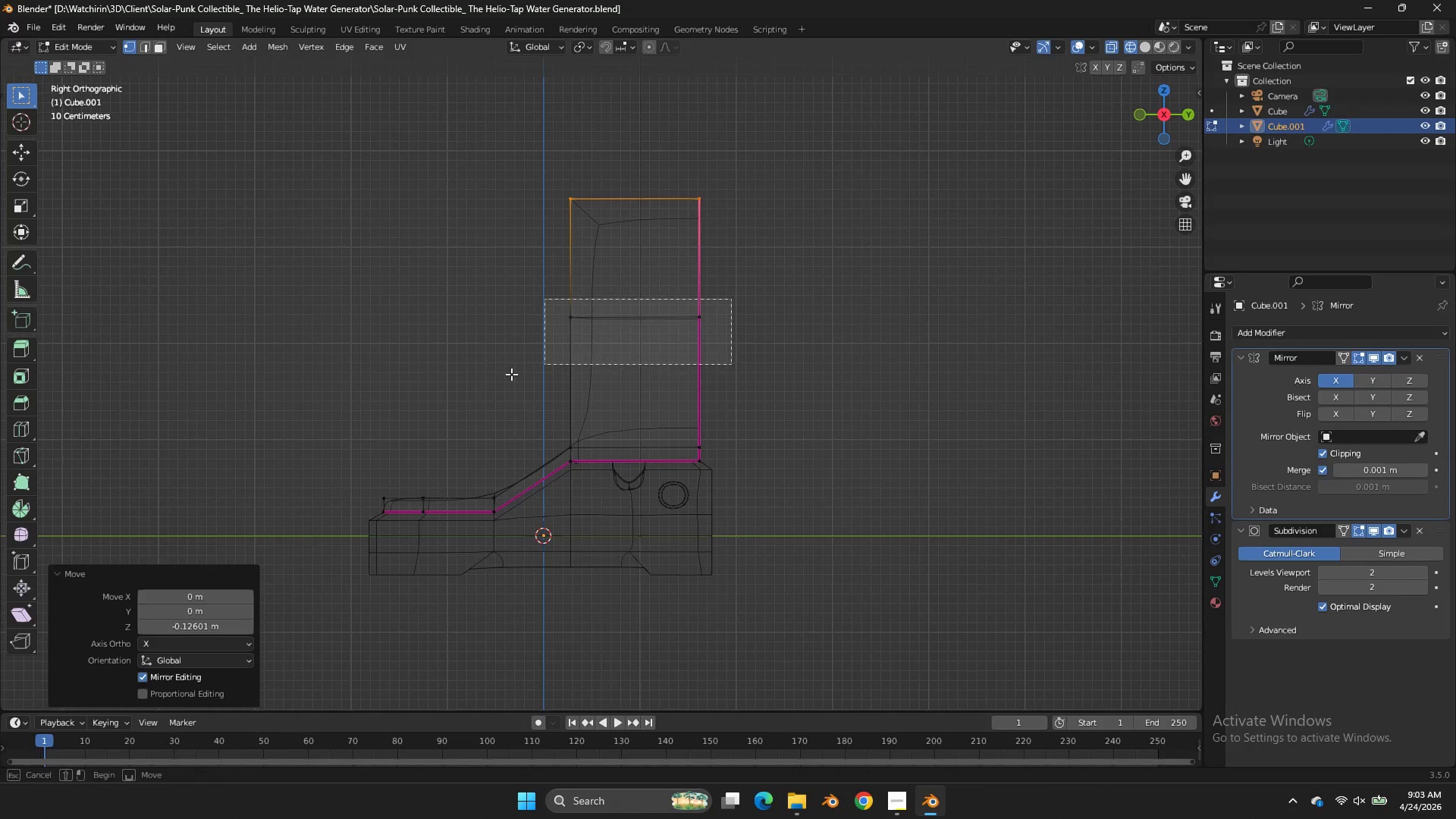 
left_click_drag(start_coordinate=[731, 299], to_coordinate=[436, 391])
 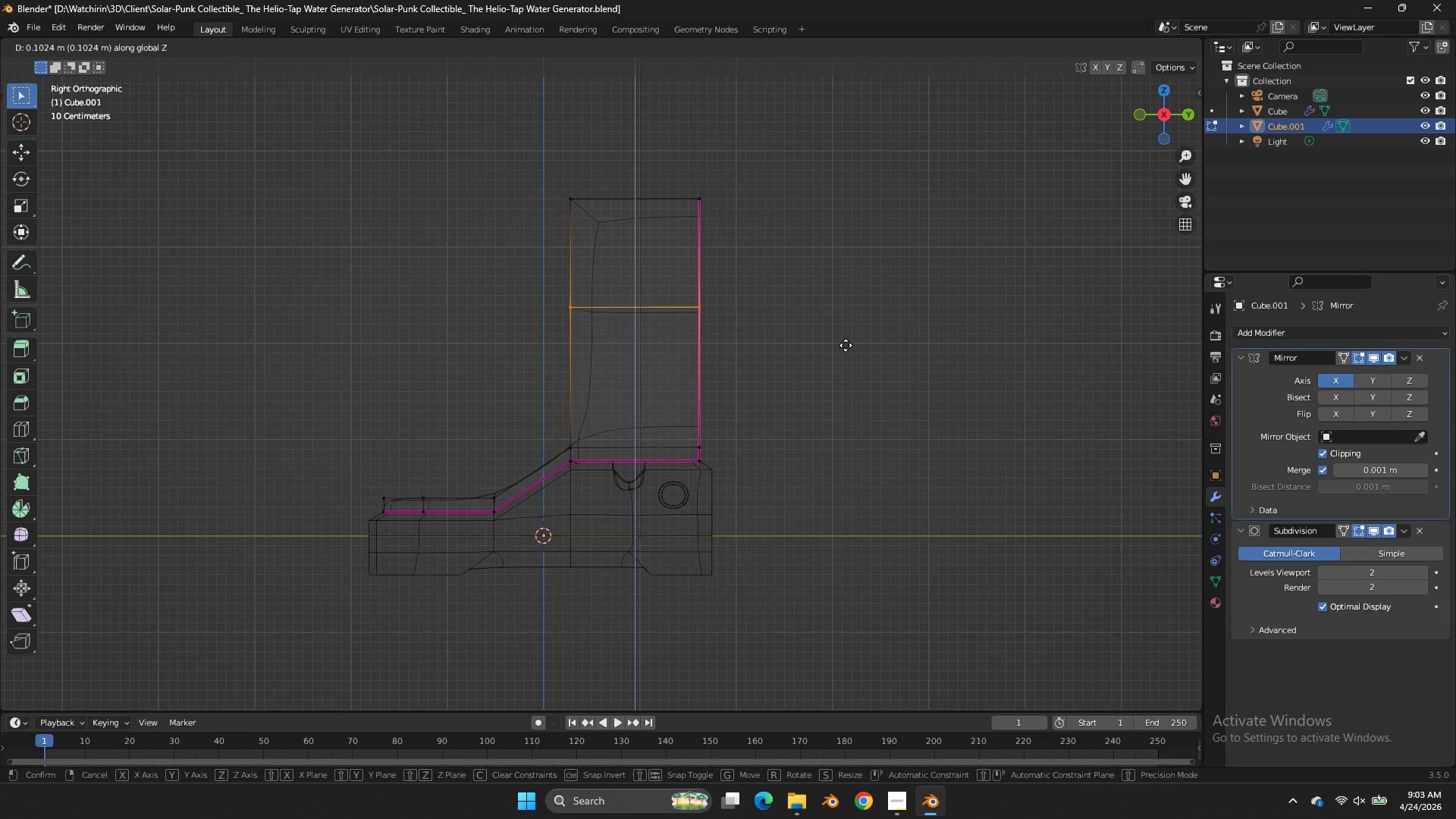 
type(gz)
 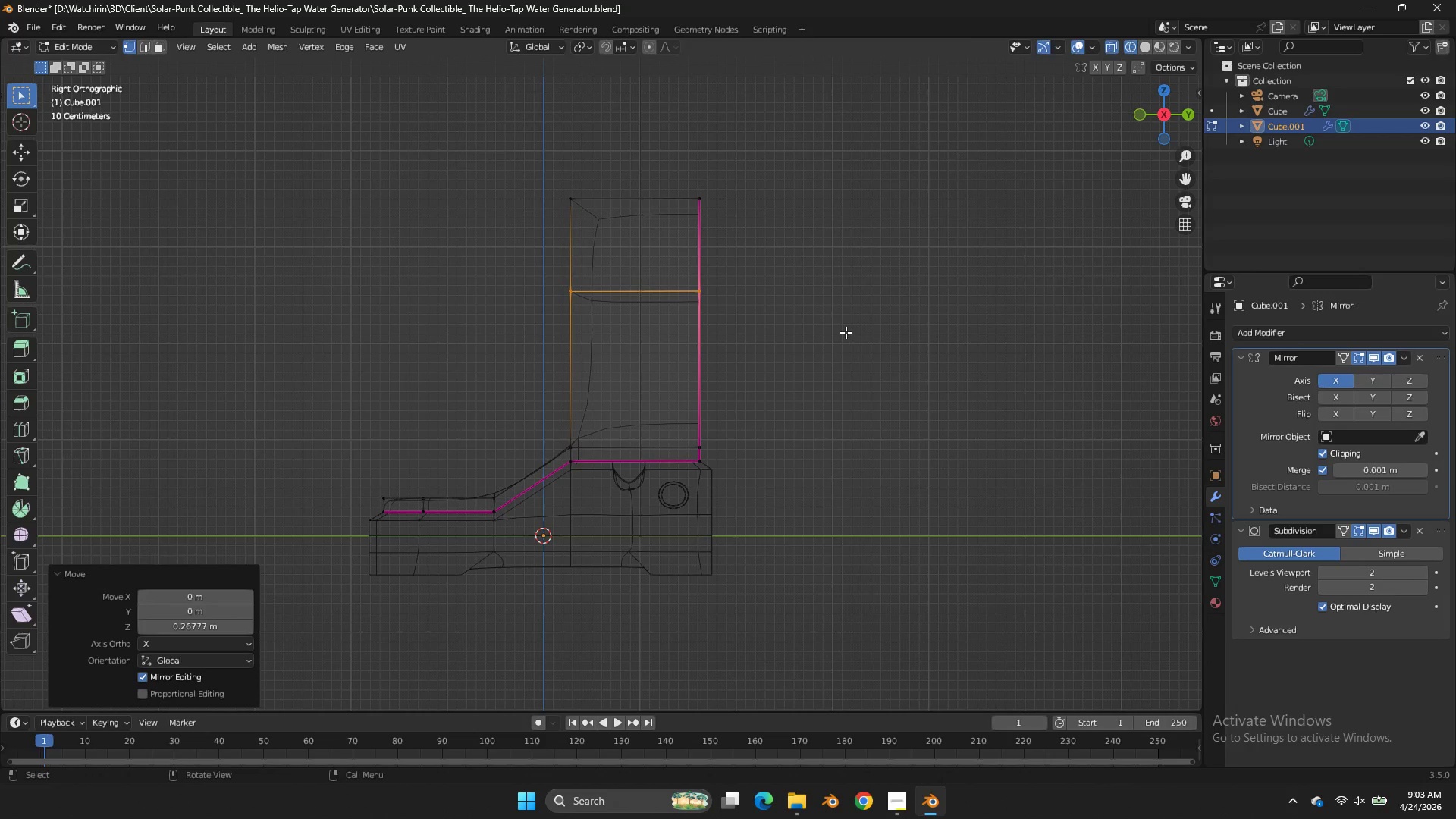 
left_click([846, 332])
 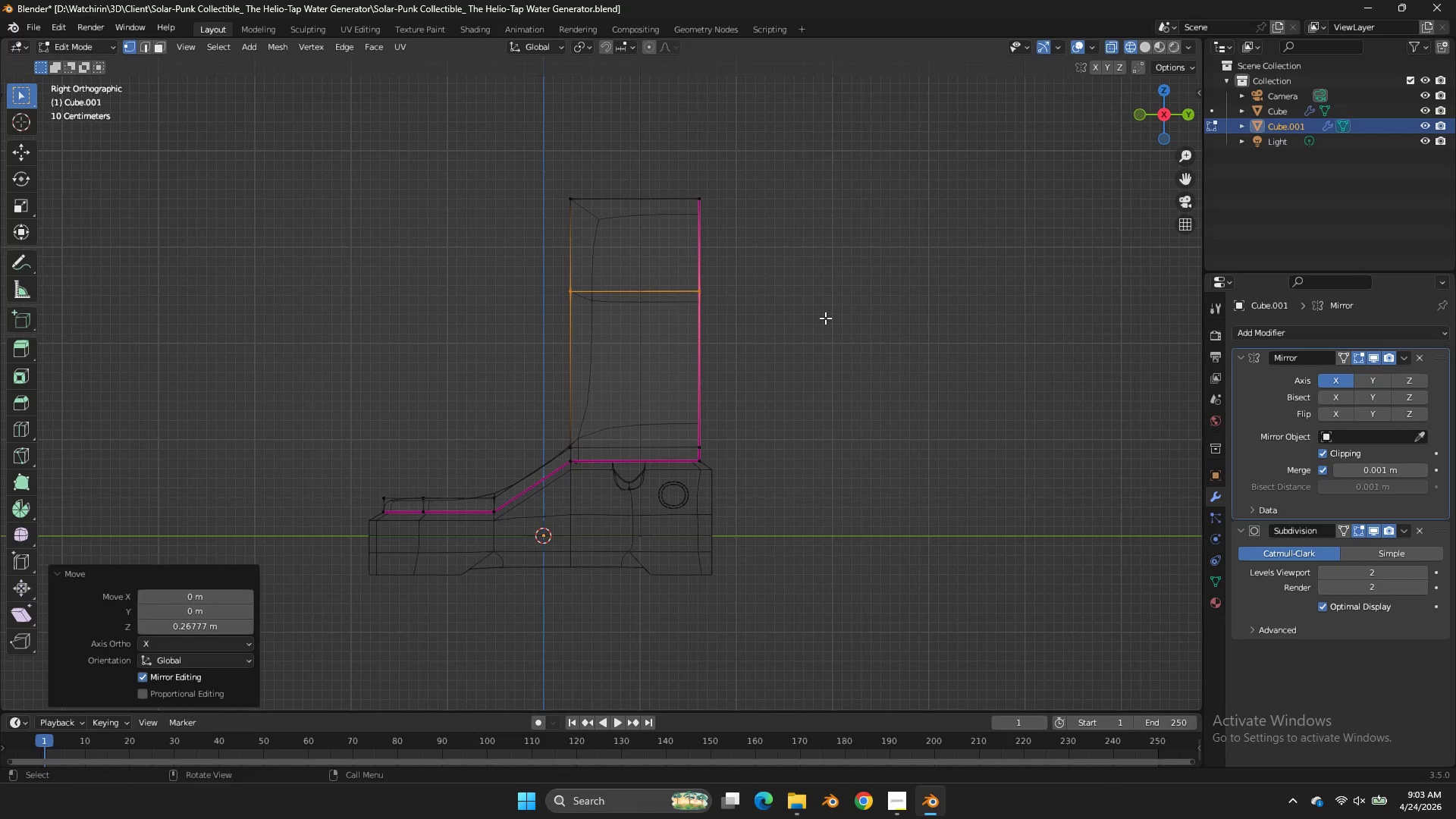 
type(gz)
 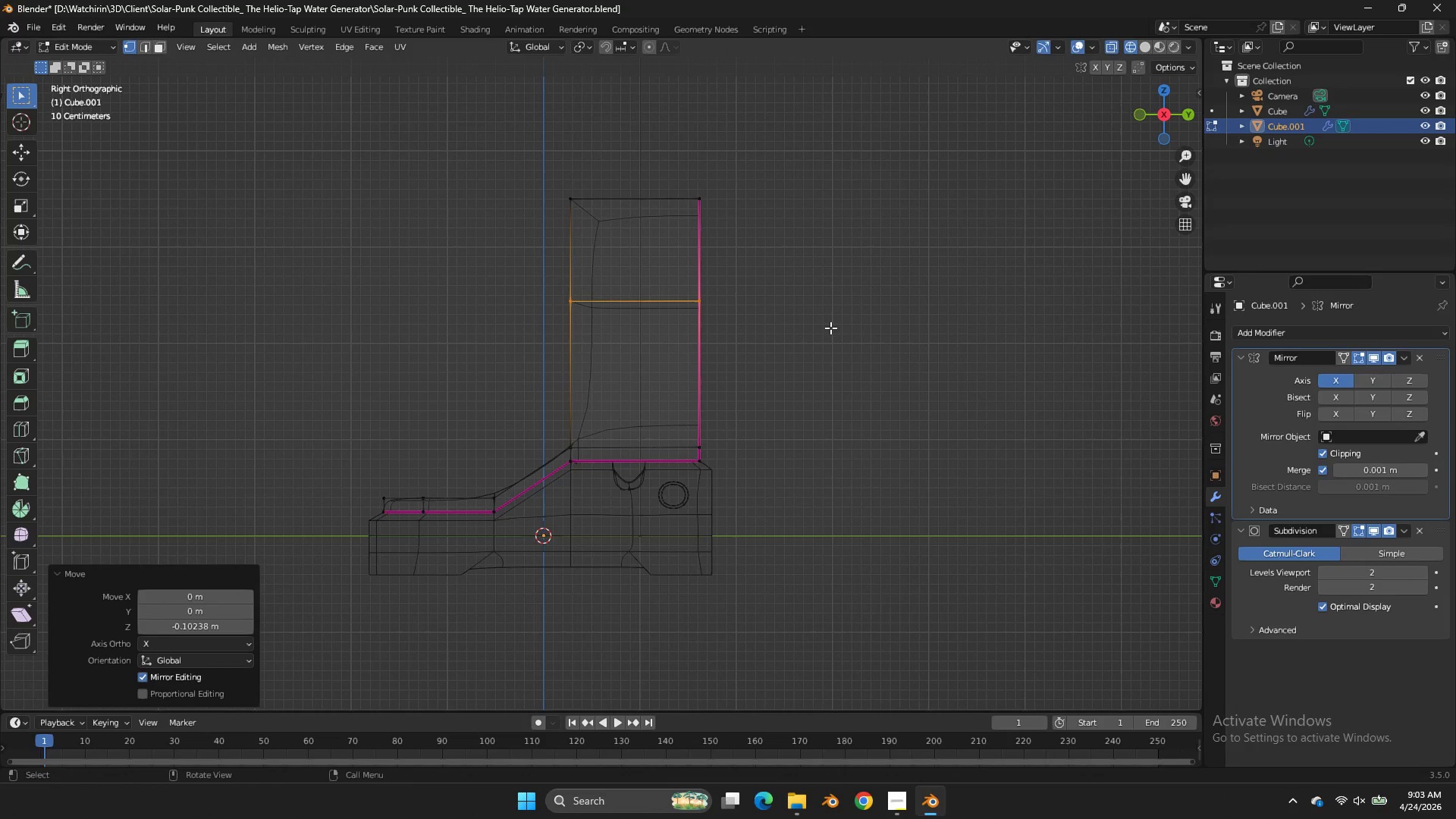 
left_click([830, 328])
 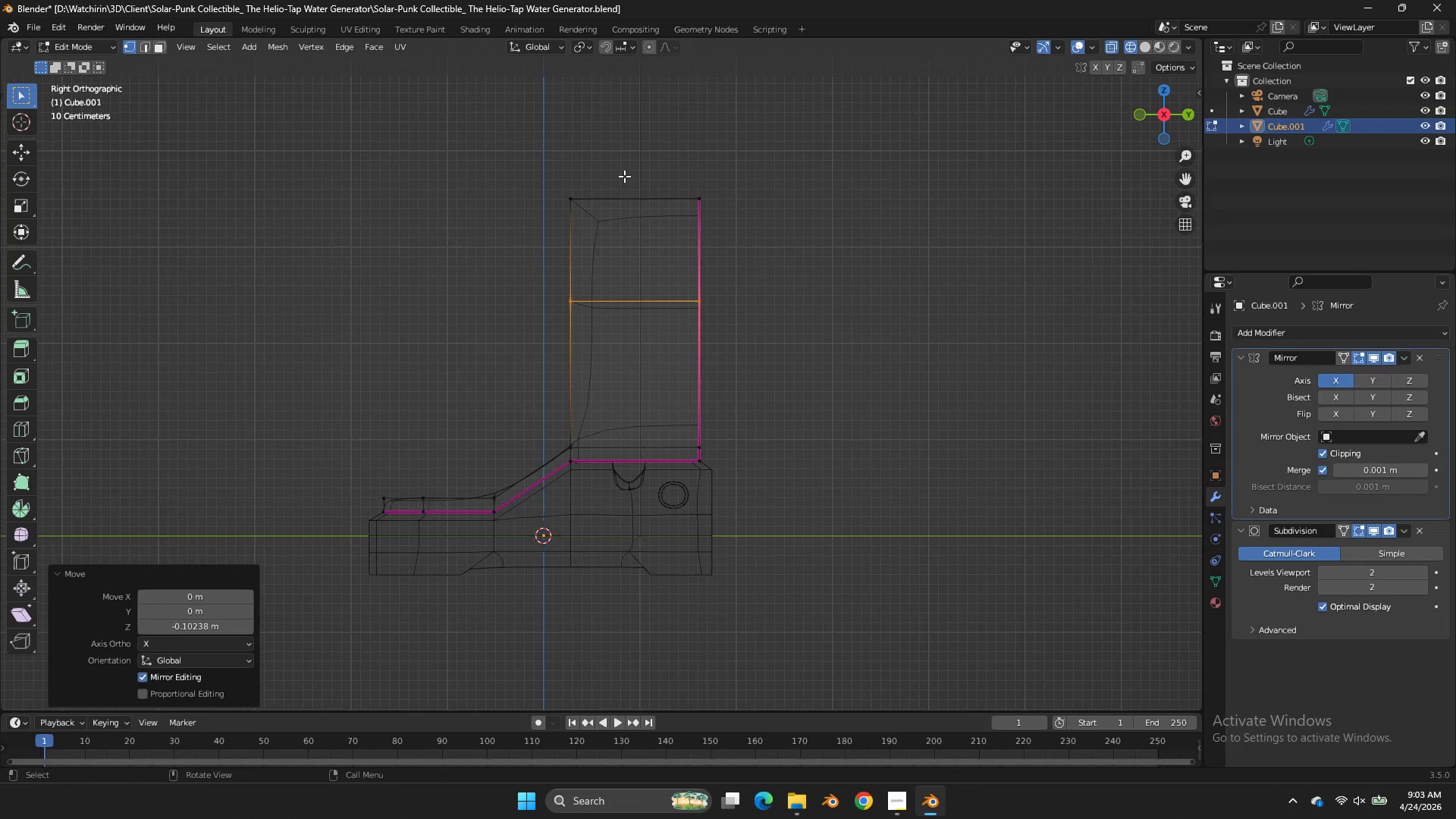 
left_click_drag(start_coordinate=[620, 180], to_coordinate=[498, 342])
 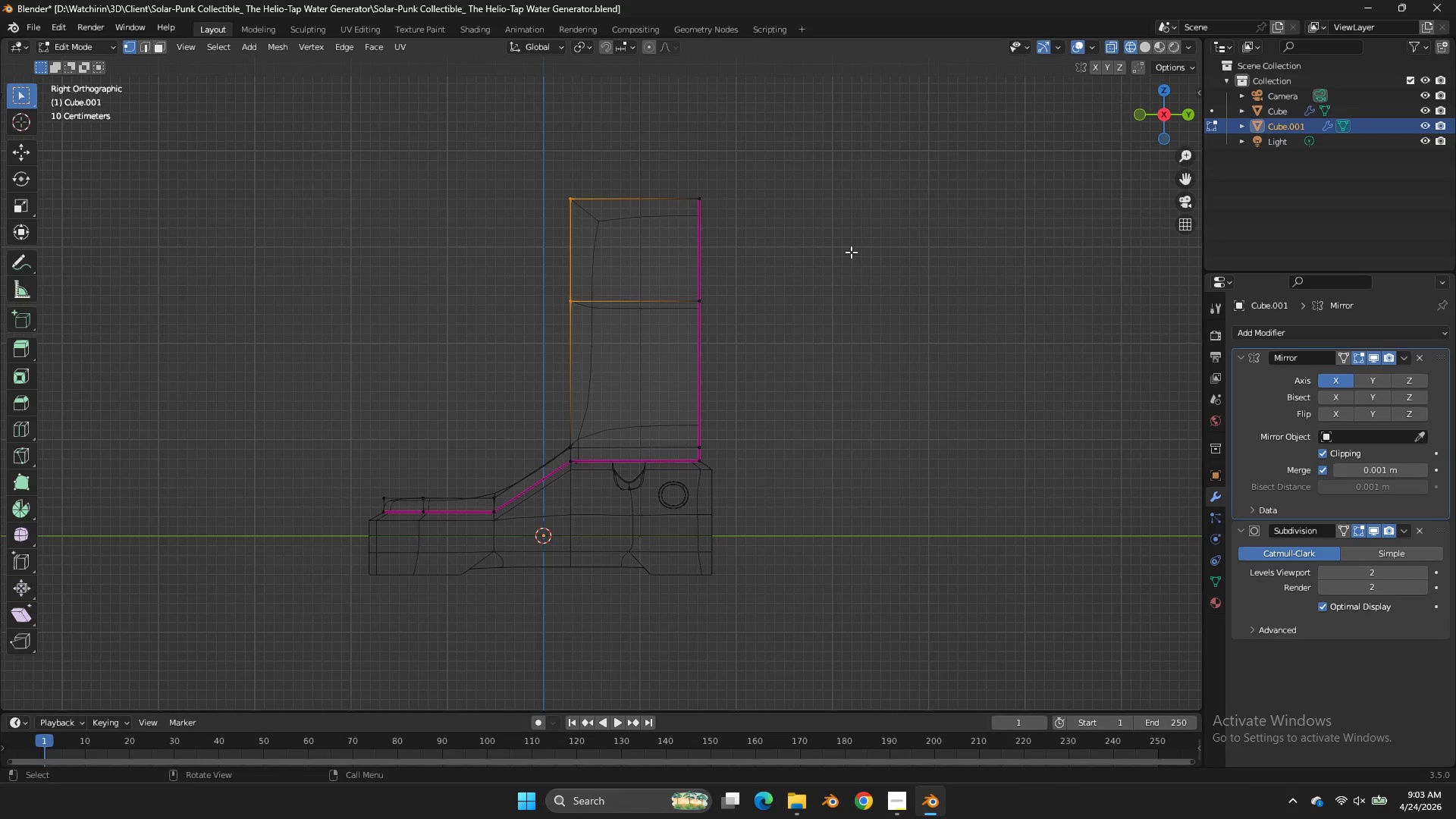 
key(E)
 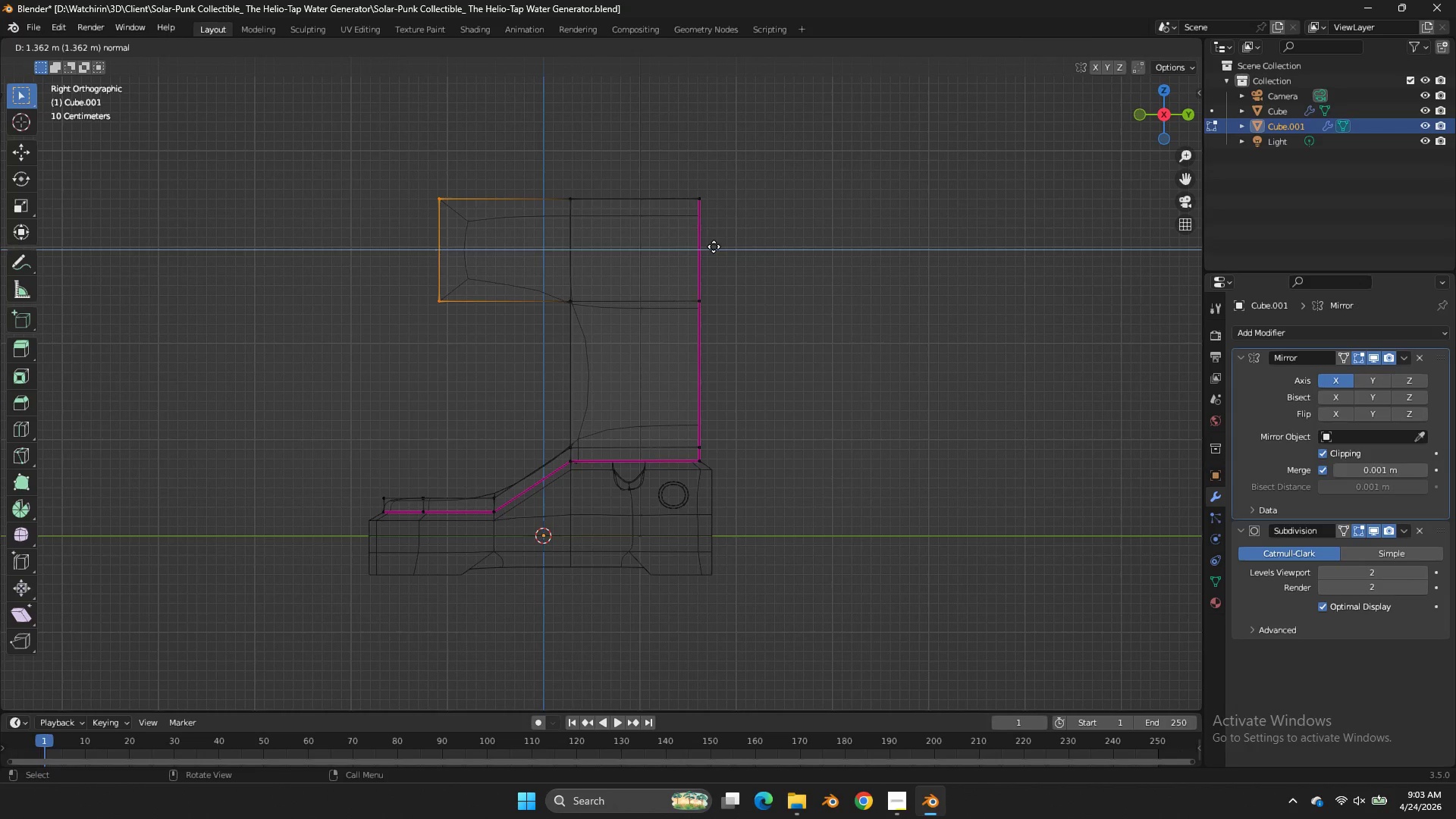 
left_click([714, 246])
 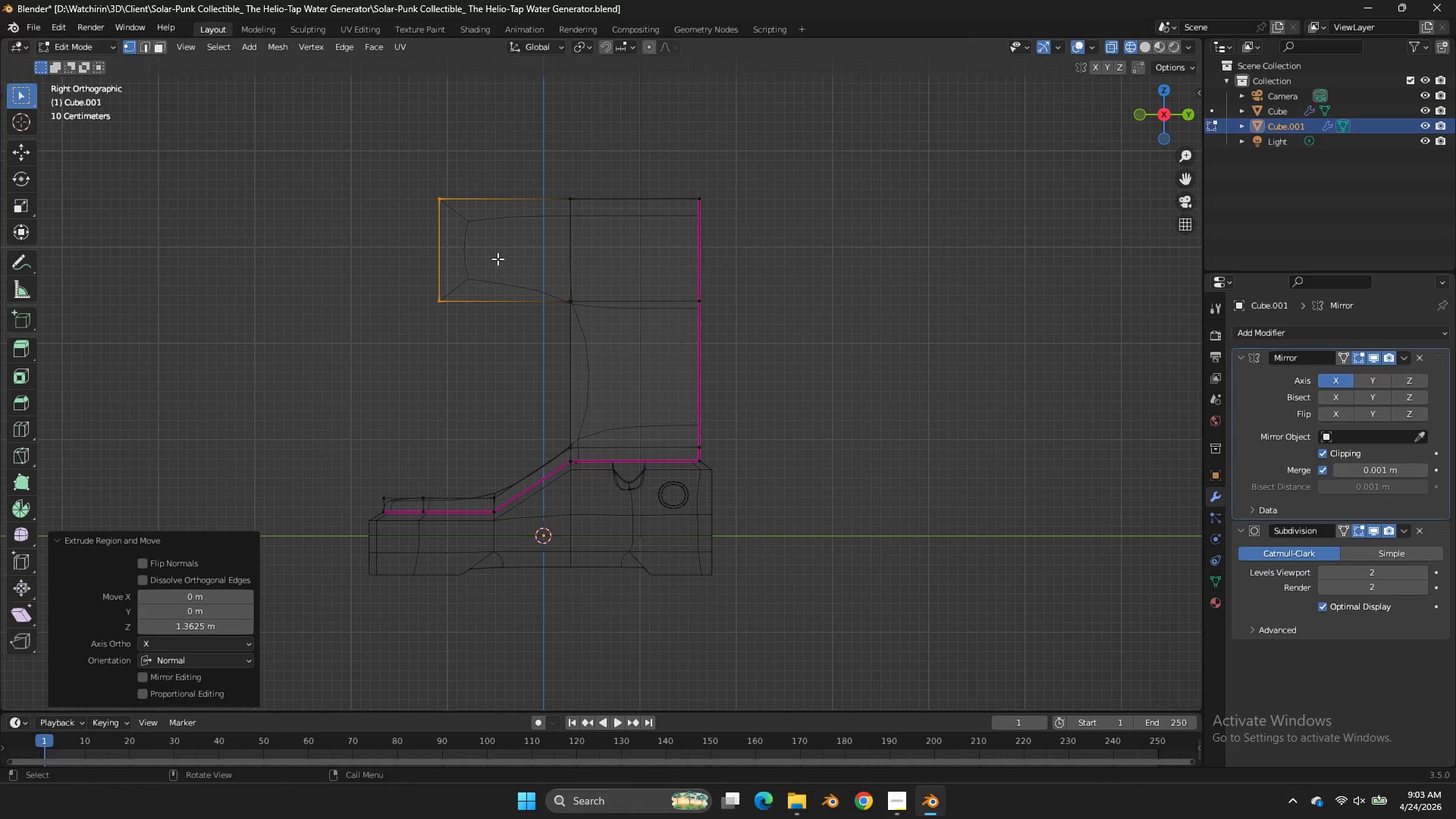 
left_click_drag(start_coordinate=[490, 271], to_coordinate=[341, 337])
 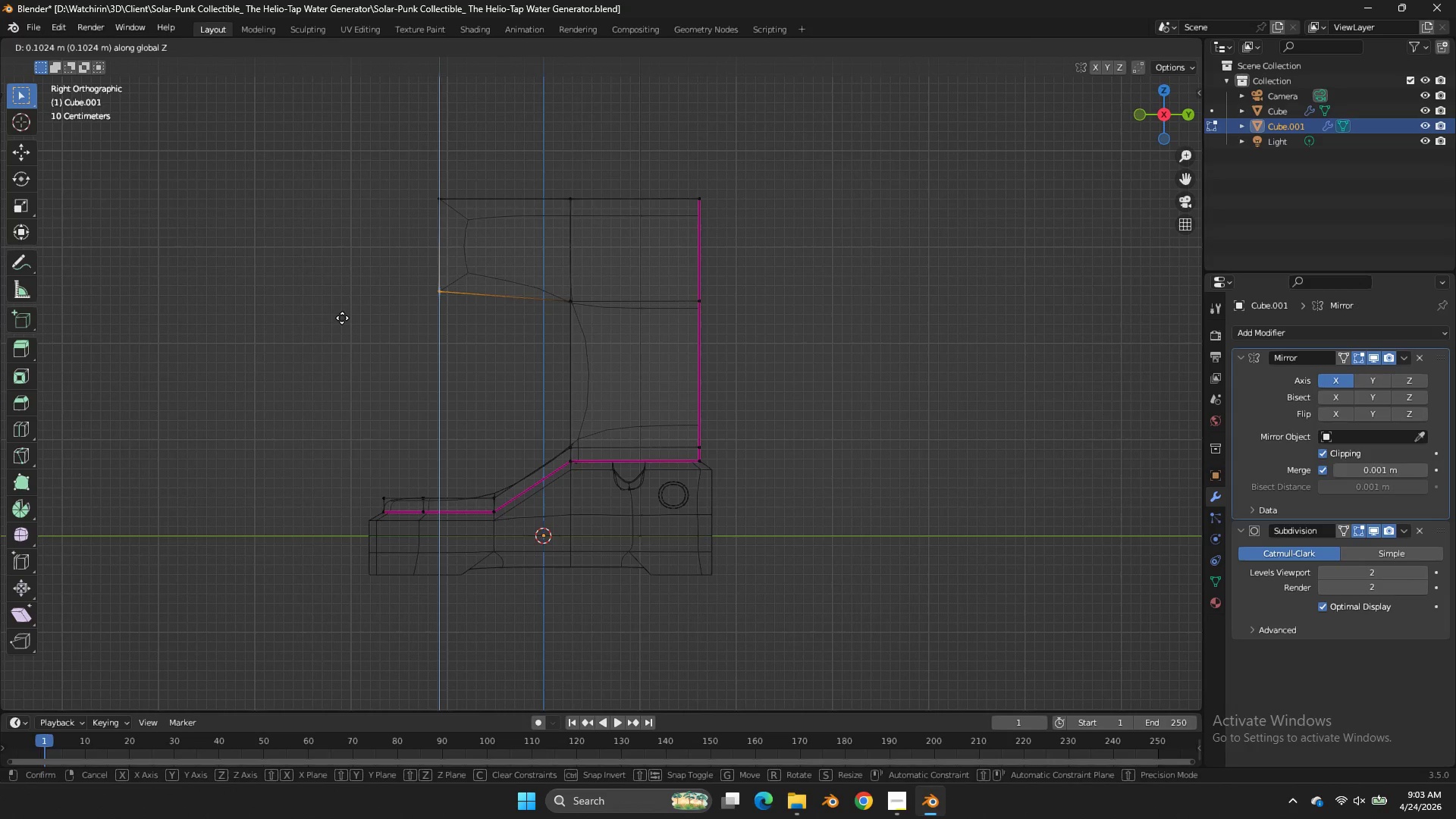 
type(gz)
 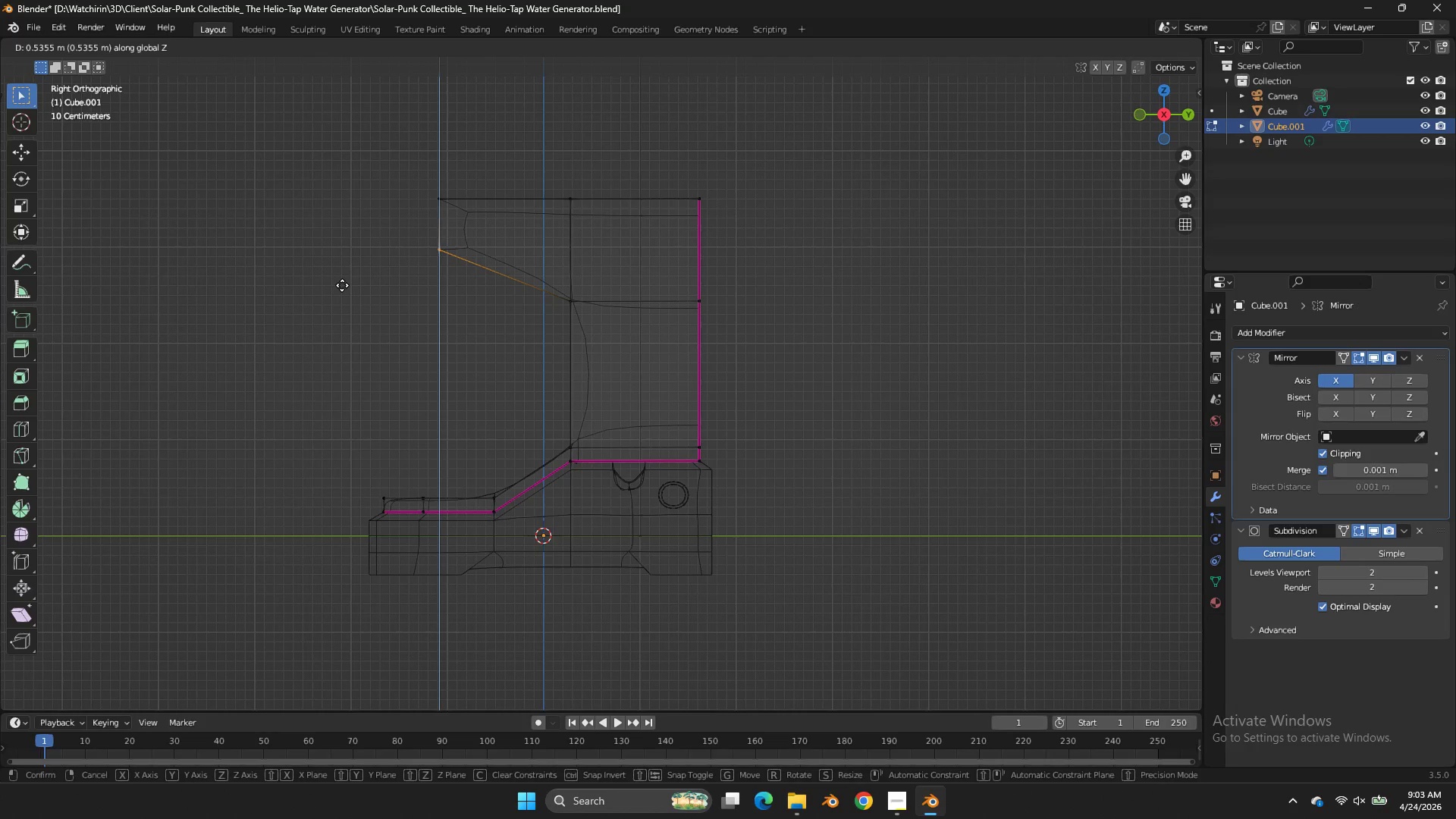 
left_click([342, 285])
 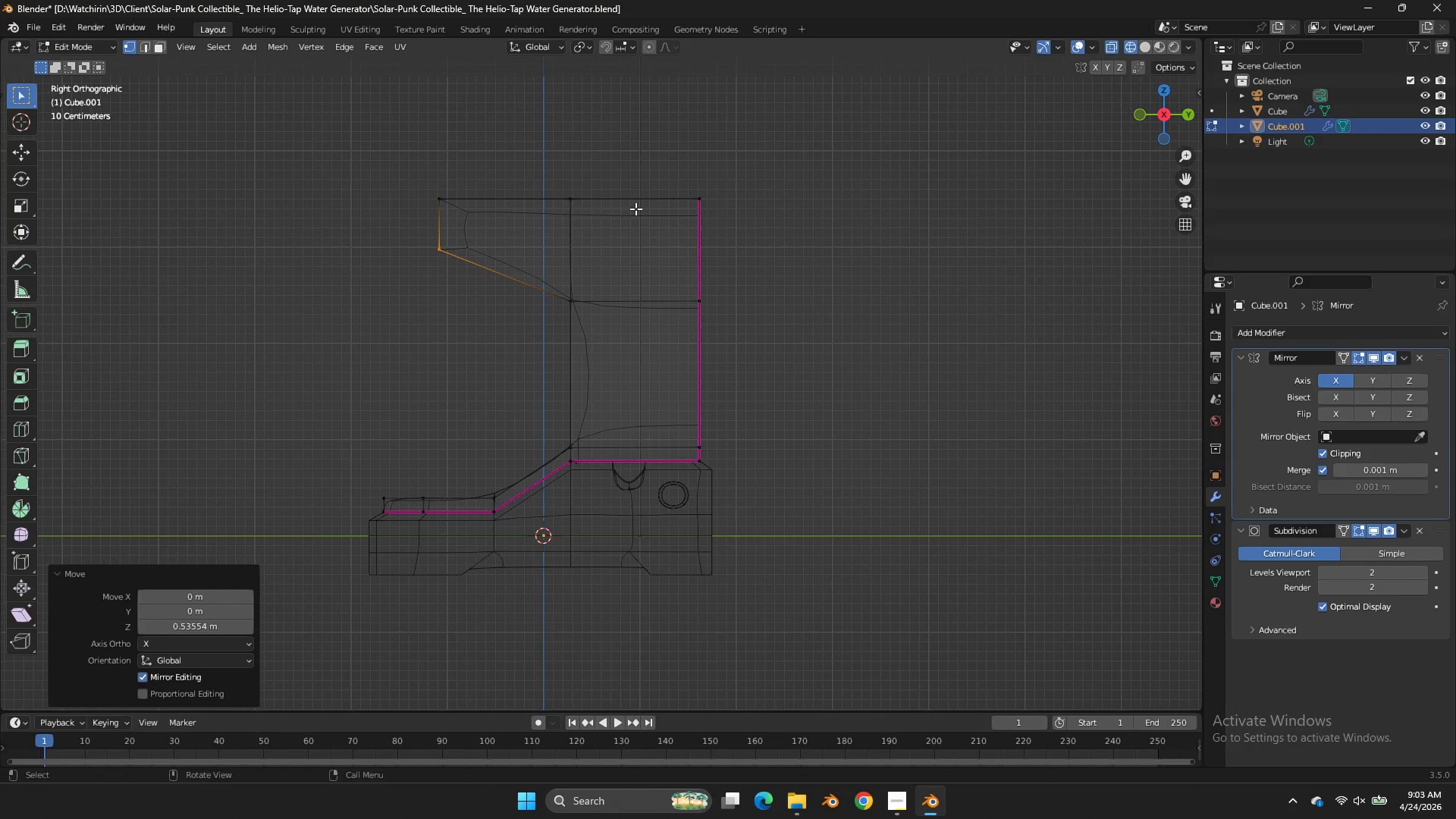 
type(gzegz)
 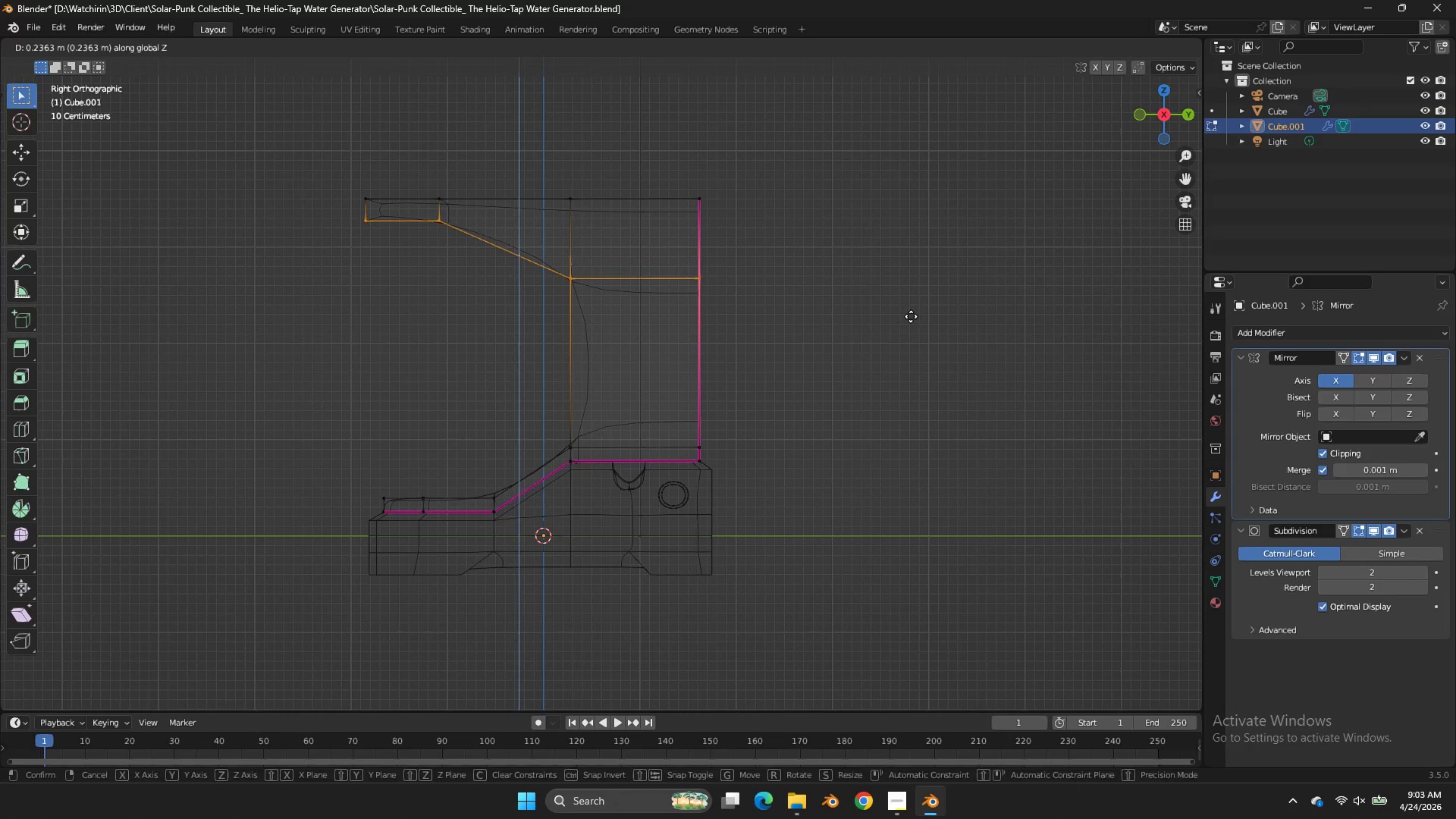 
left_click_drag(start_coordinate=[477, 189], to_coordinate=[385, 321])
 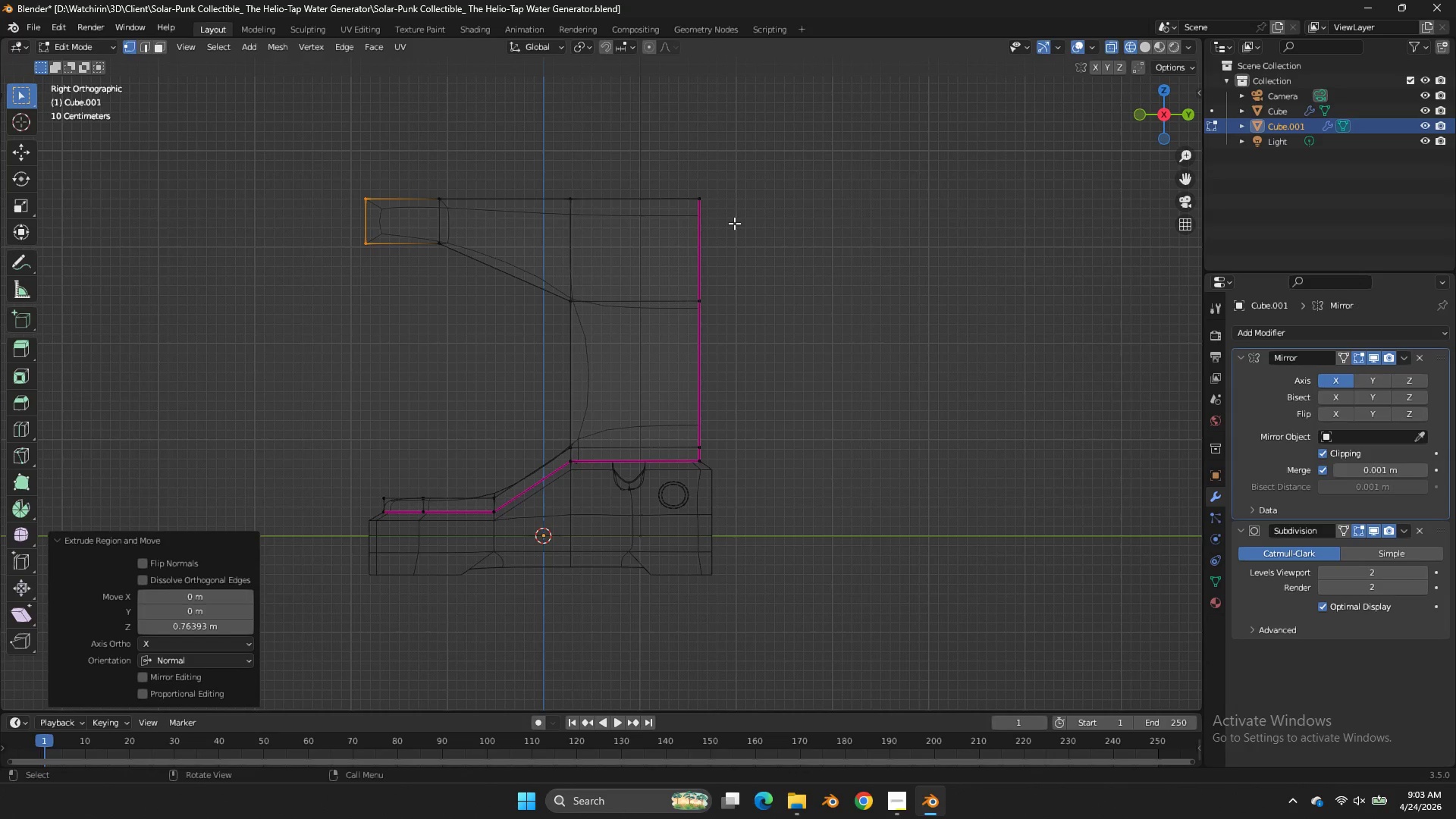 
left_click_drag(start_coordinate=[777, 220], to_coordinate=[198, 359])
 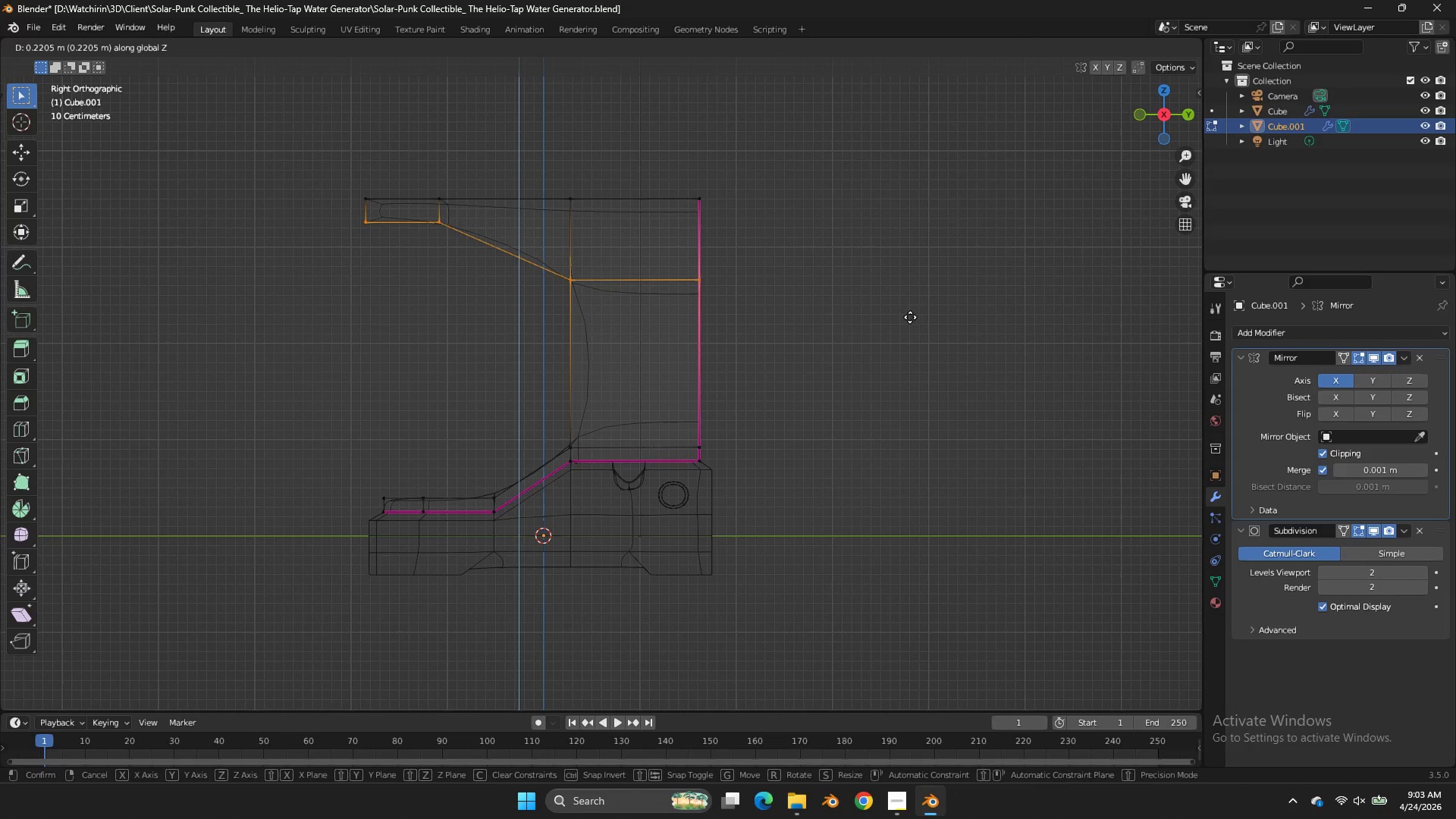 
left_click([911, 316])
 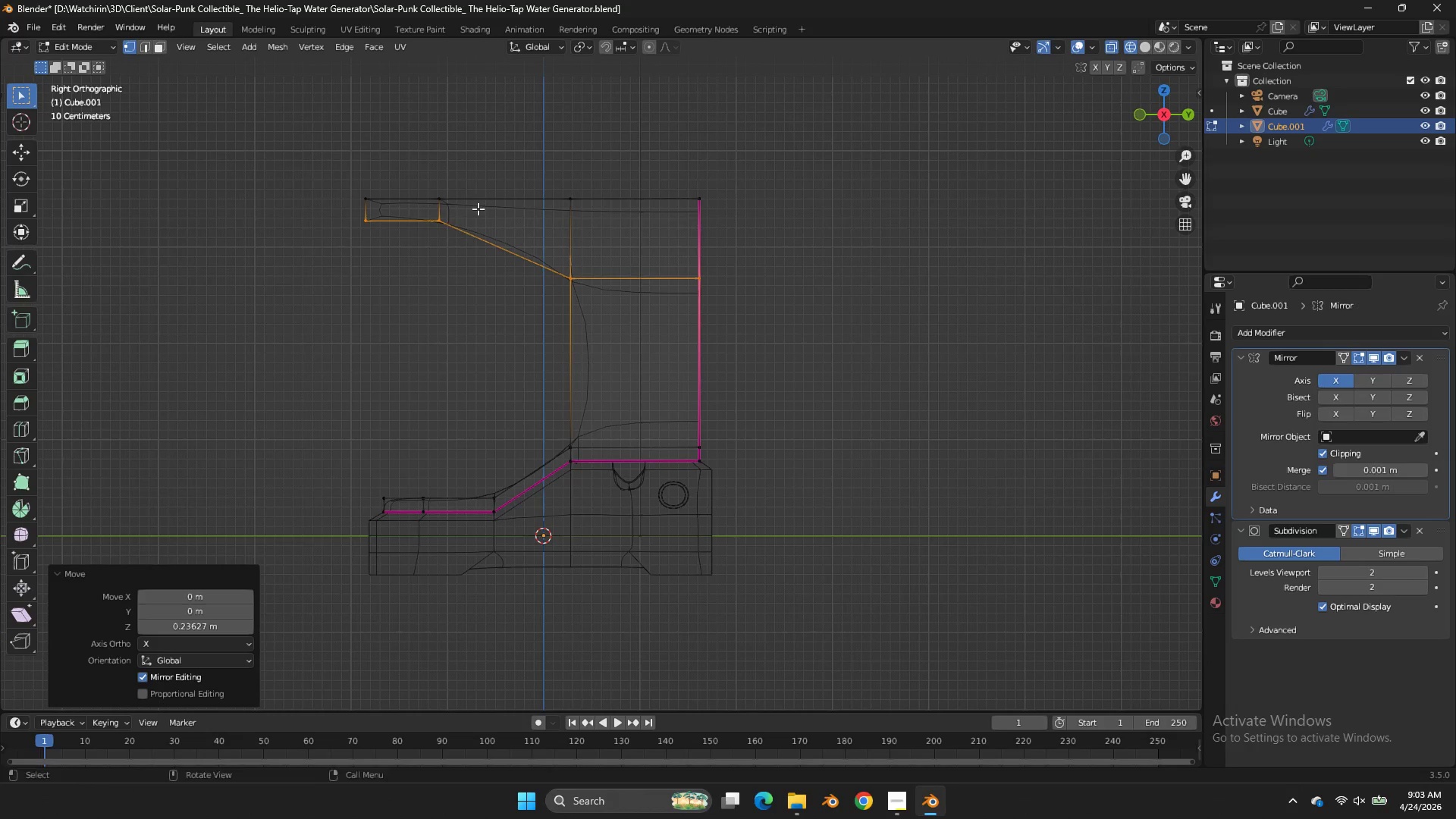 
left_click_drag(start_coordinate=[474, 211], to_coordinate=[303, 246])
 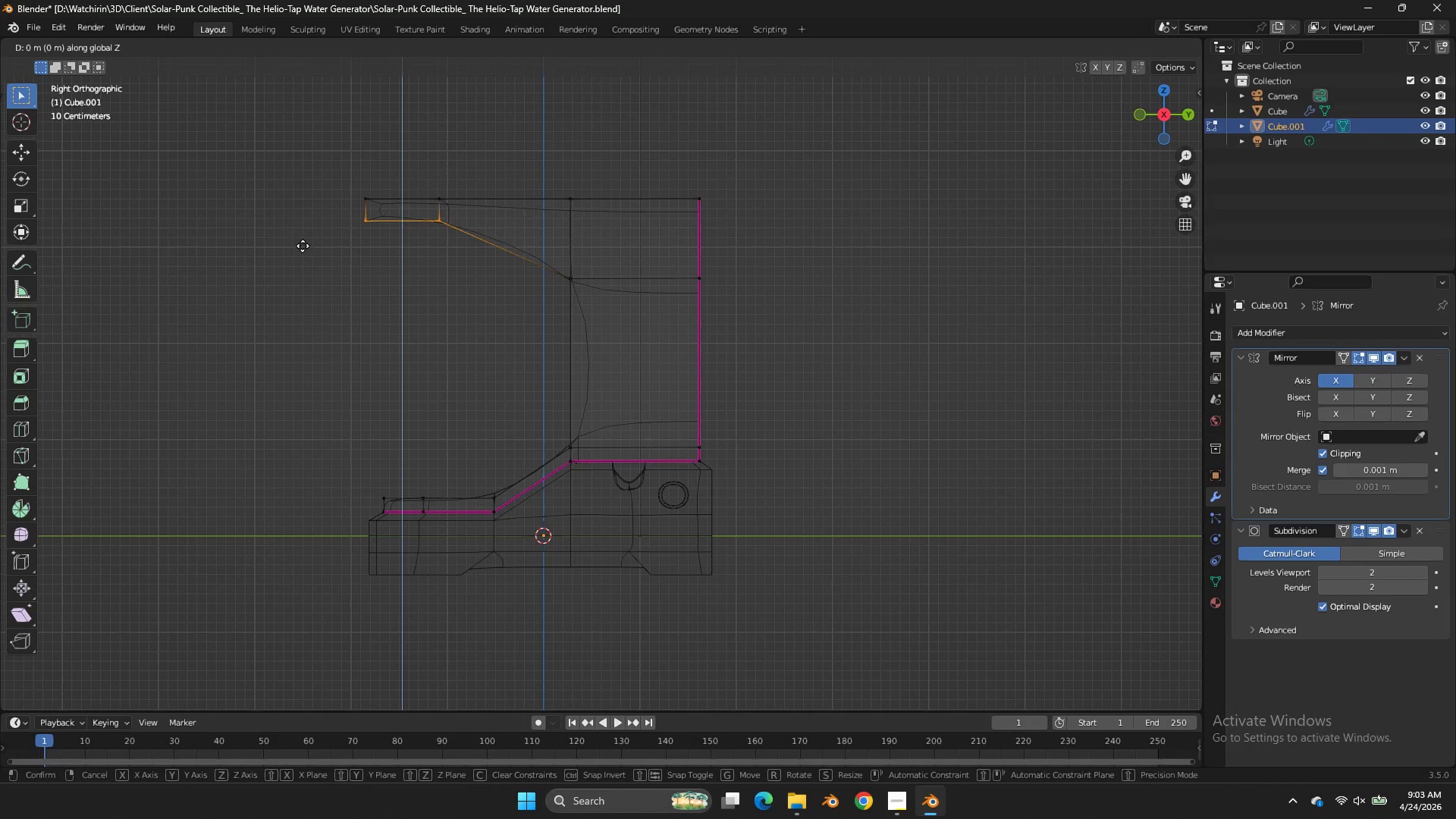 
type(gzgz)
 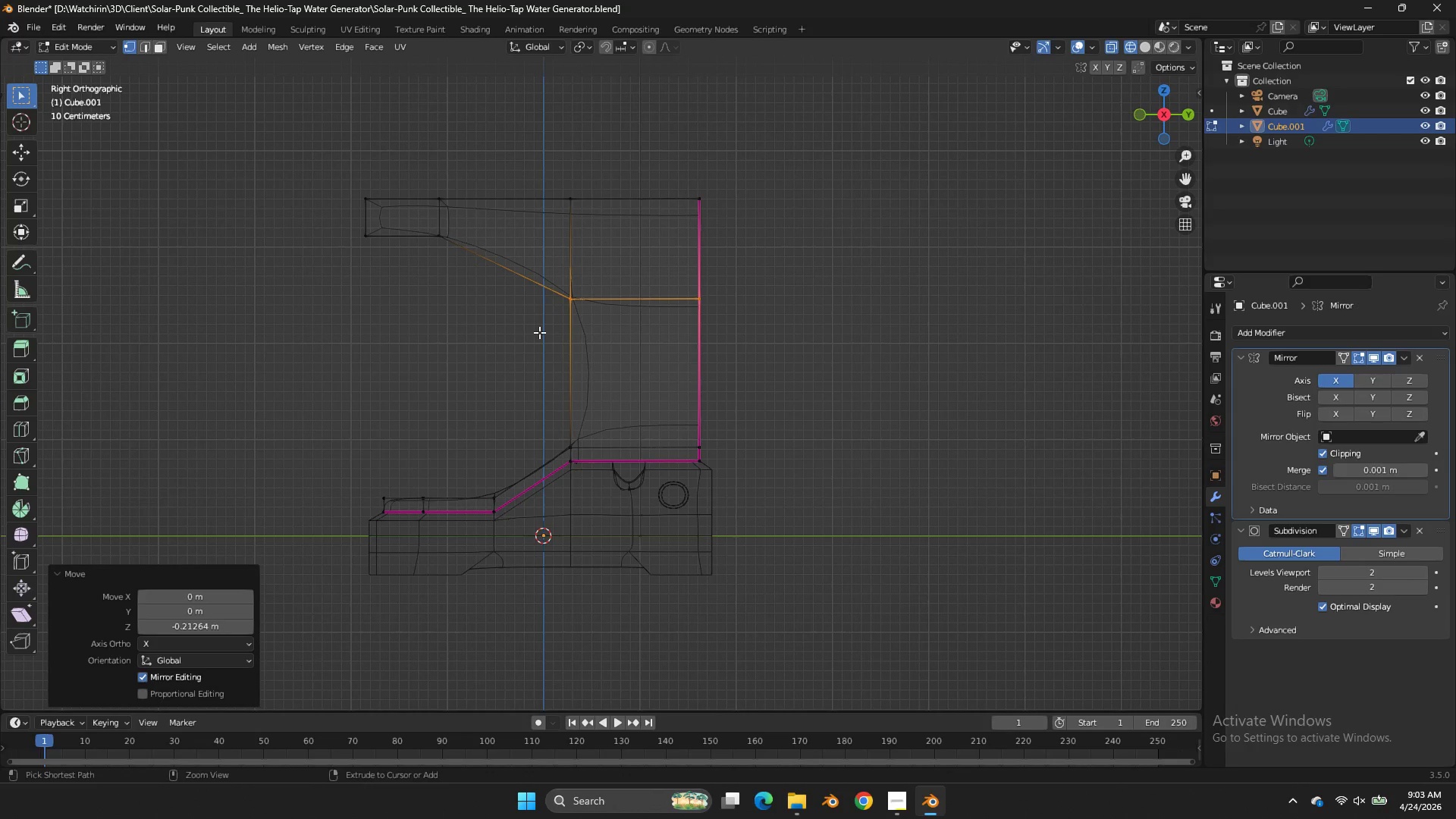 
left_click_drag(start_coordinate=[305, 261], to_coordinate=[331, 262])
 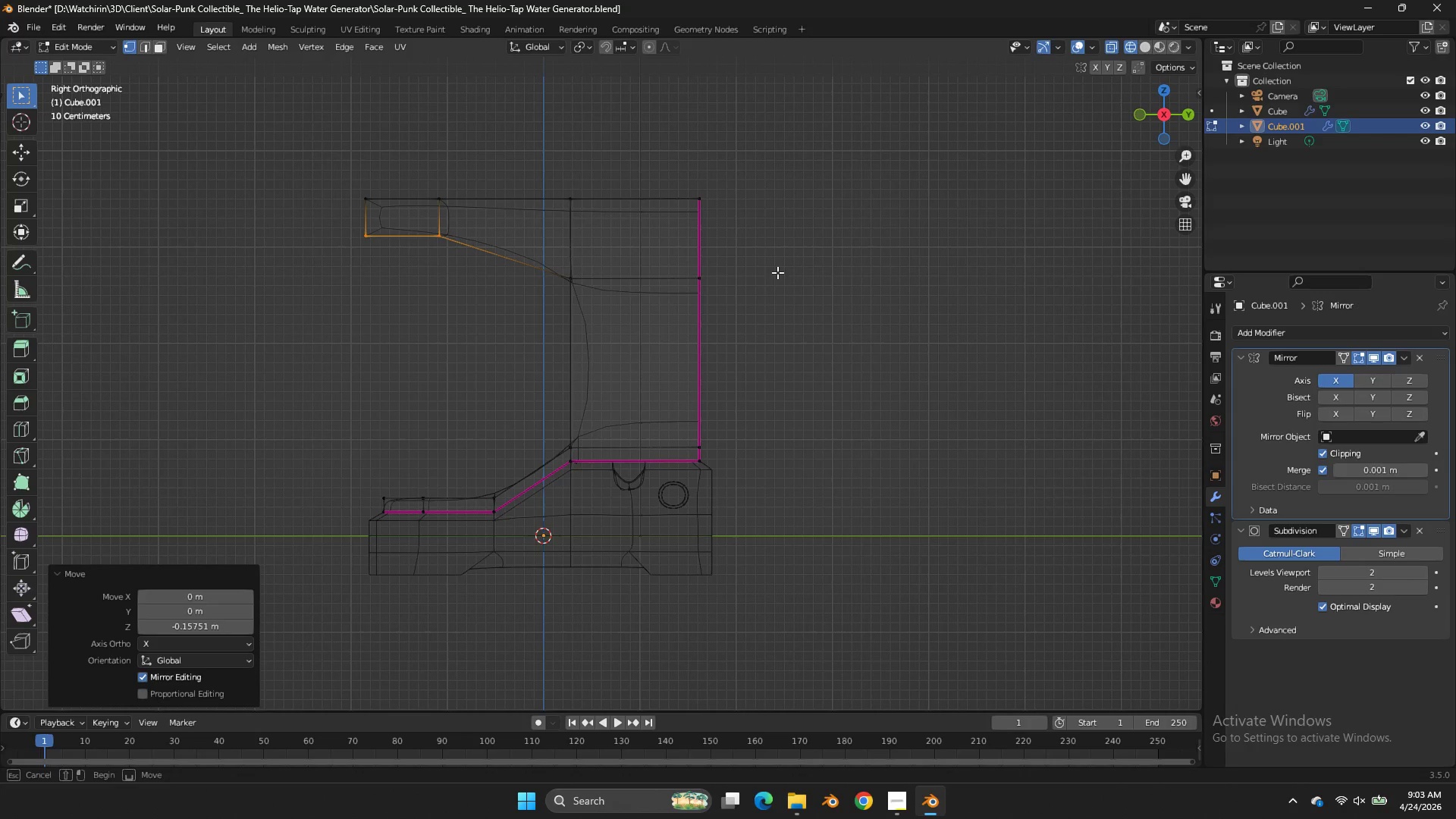 
left_click_drag(start_coordinate=[821, 262], to_coordinate=[540, 312])
 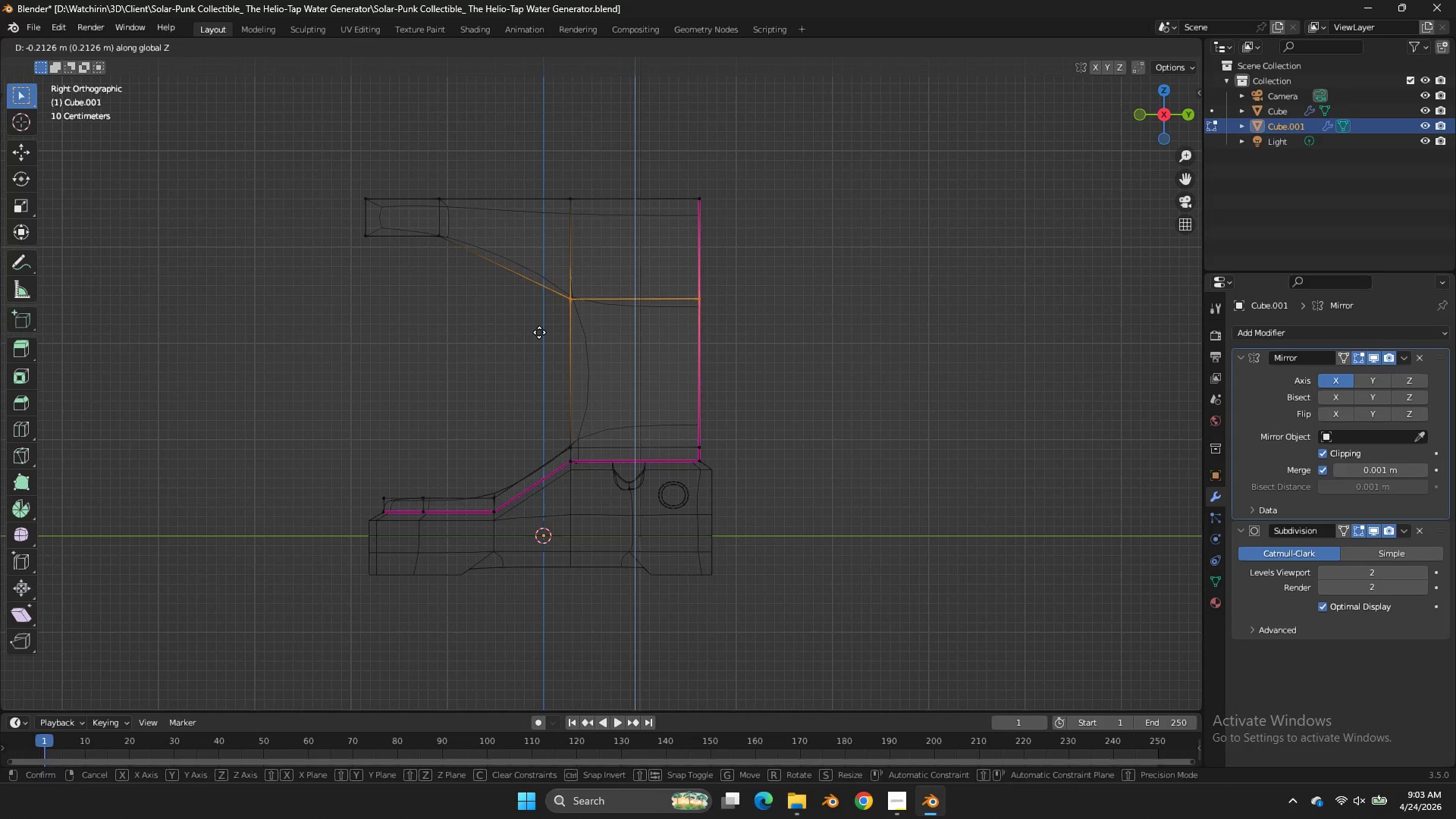 
left_click([539, 332])
 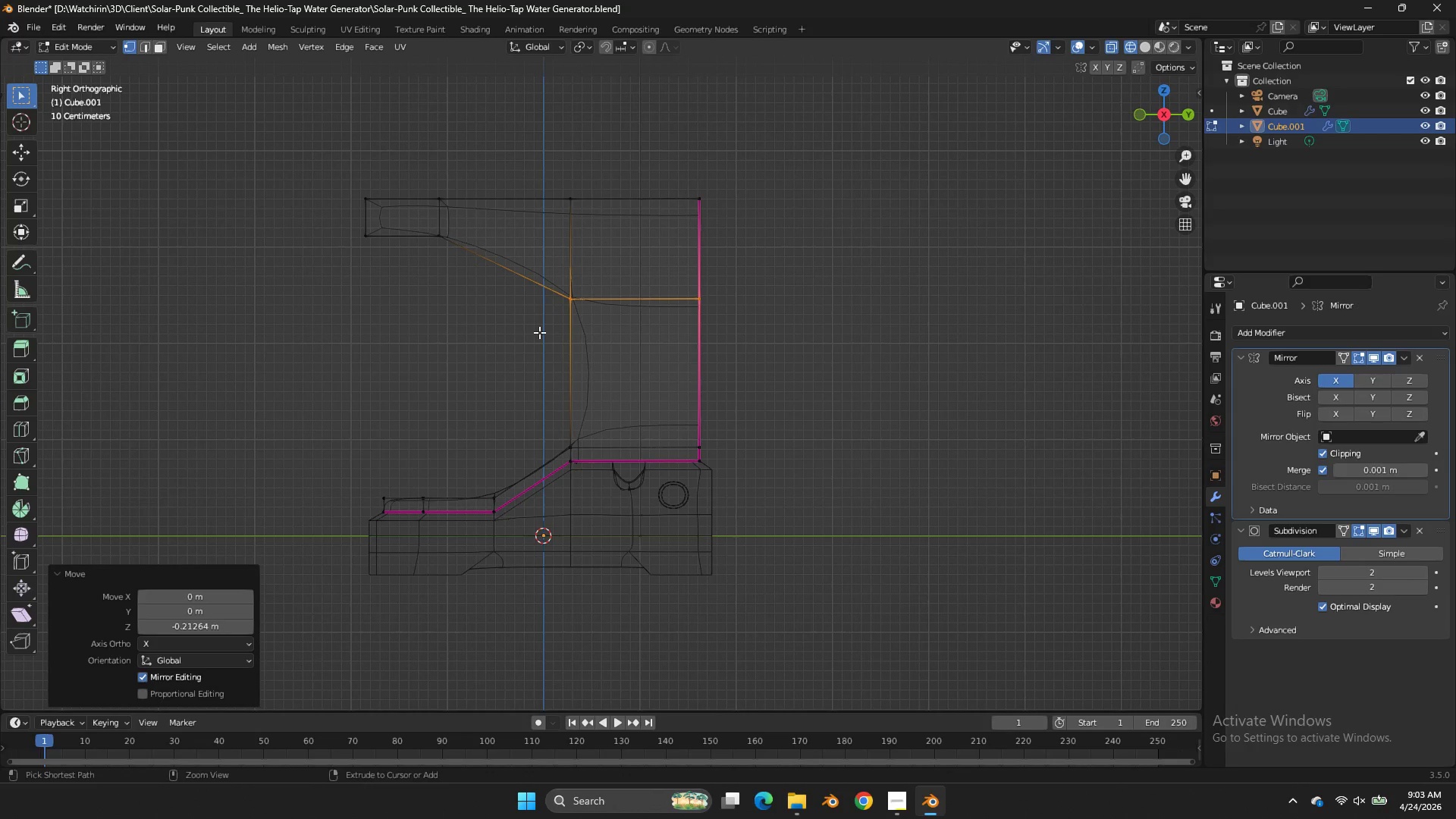 
key(Control+ControlLeft)
 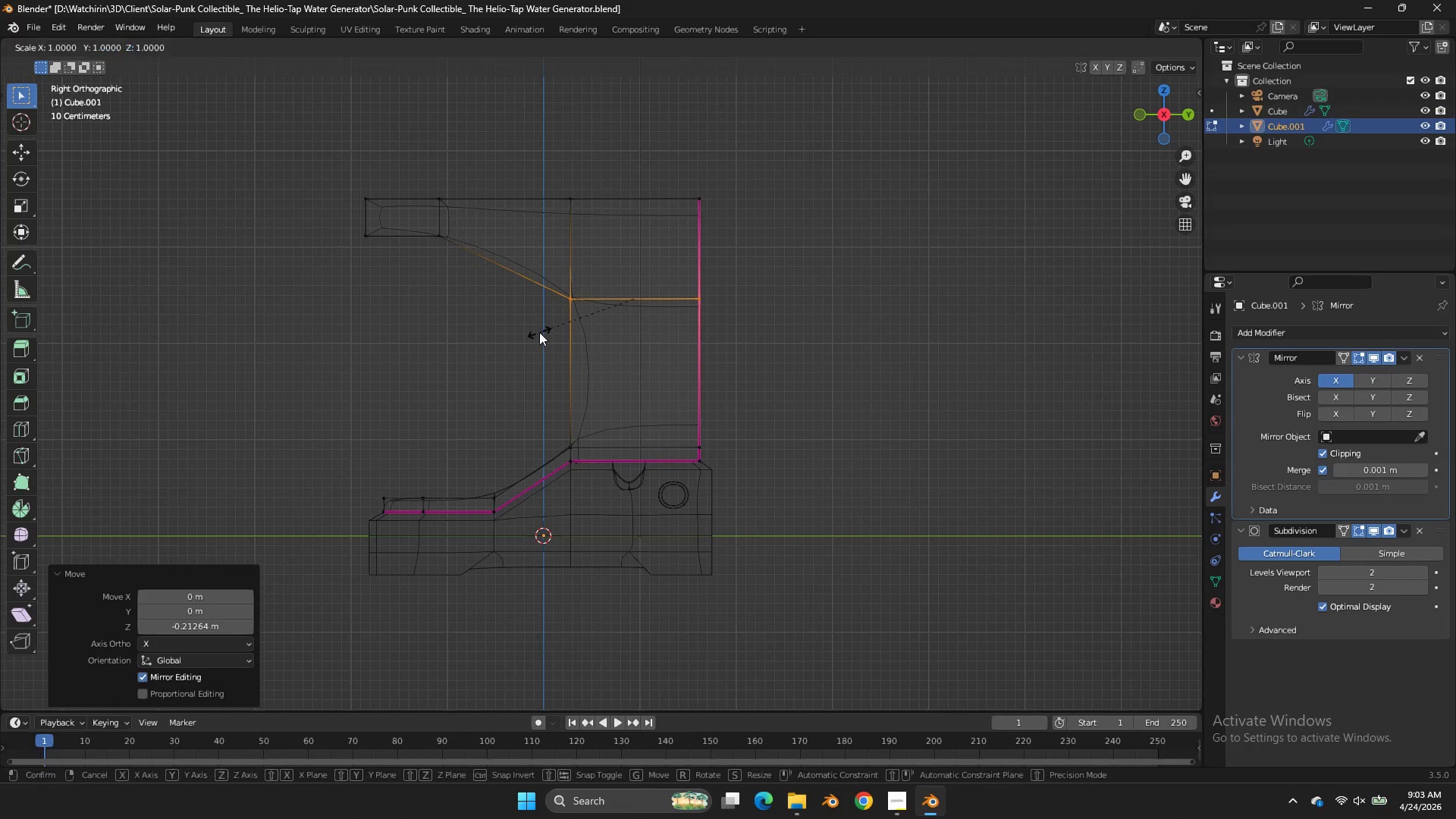 
key(S)
 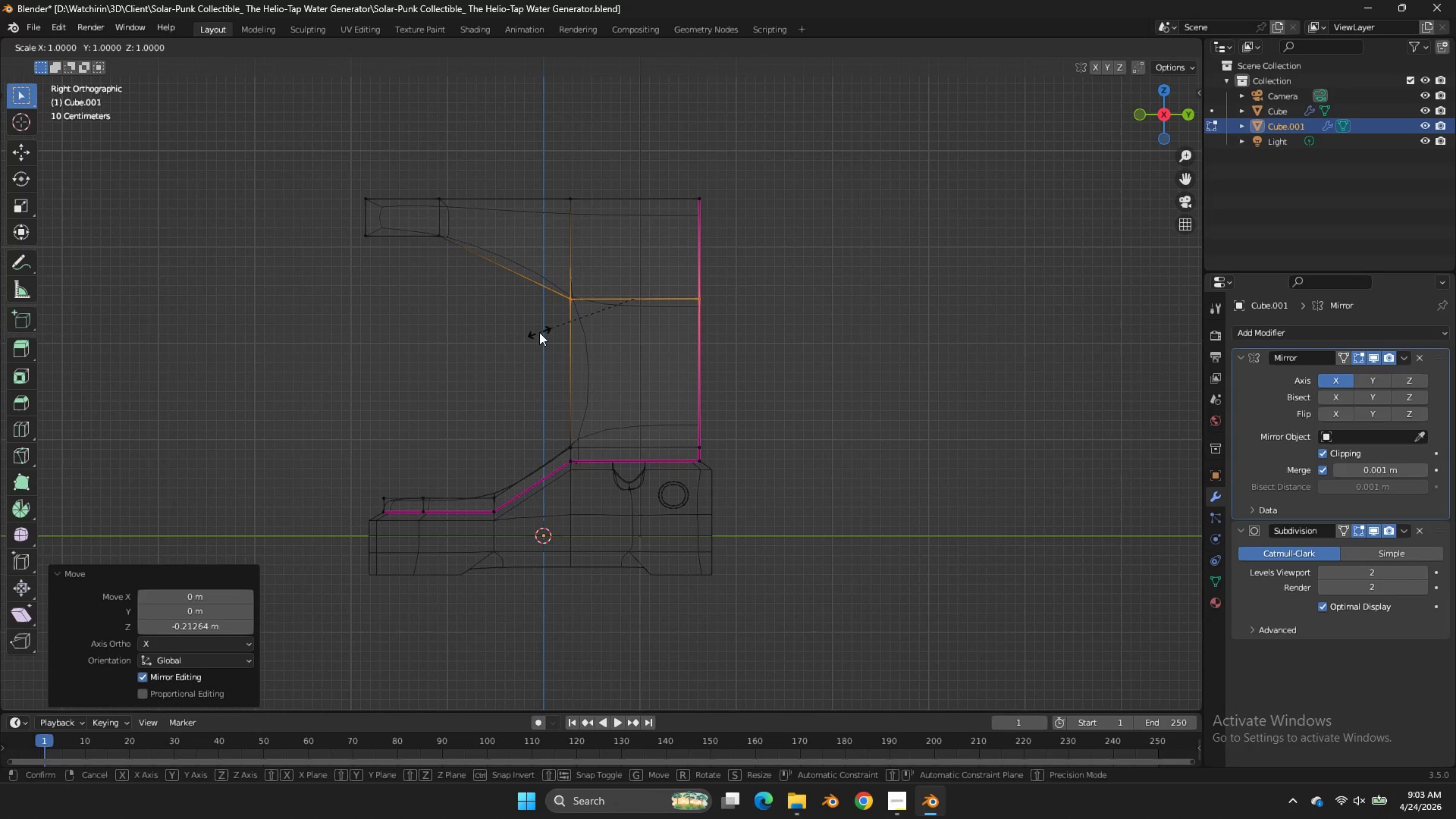 
hold_key(key=ControlLeft, duration=0.48)
right_click([539, 332])
 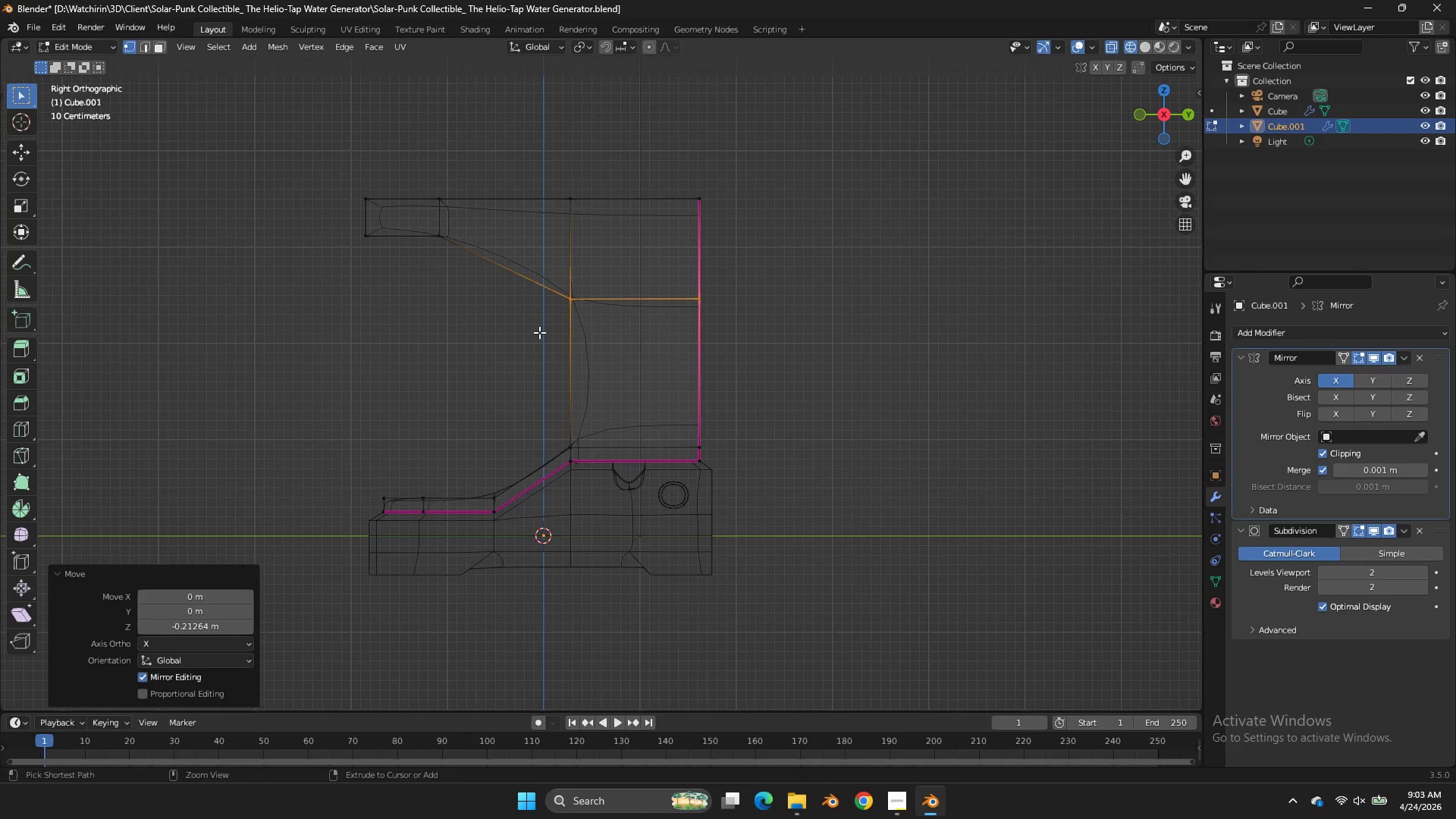 
key(Control+ControlLeft)
 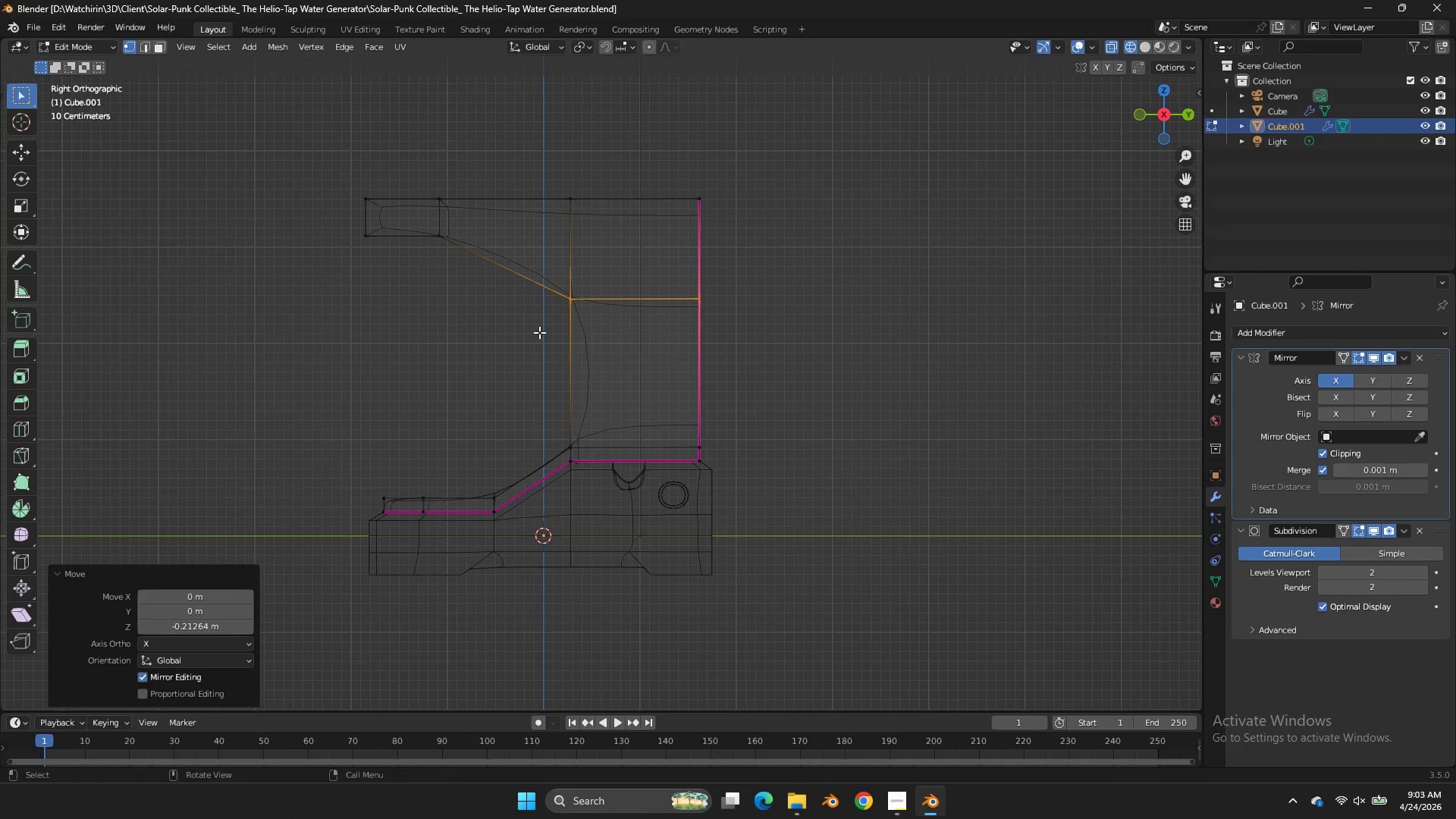 
key(Control+S)
 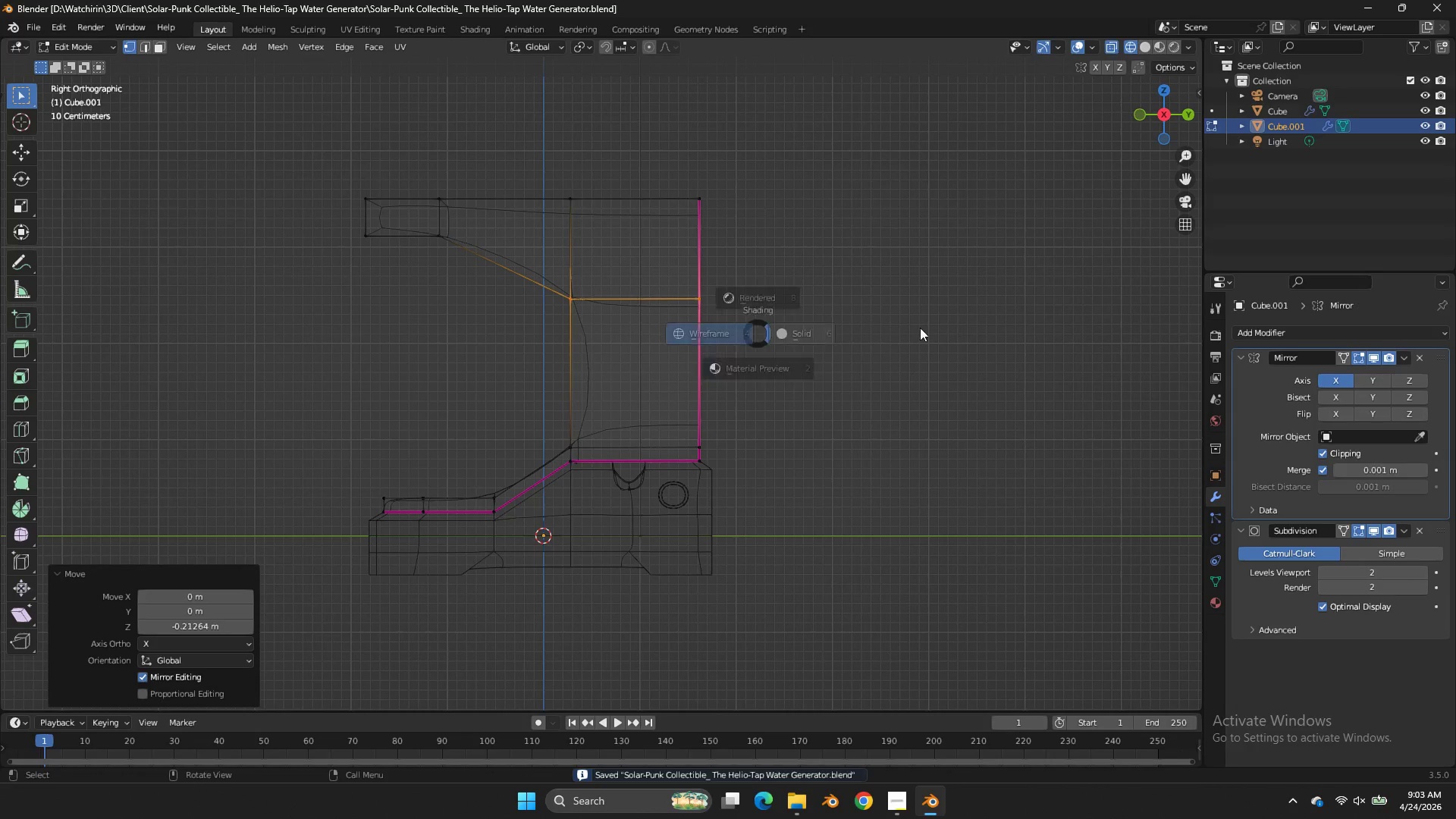 
key(Z)
 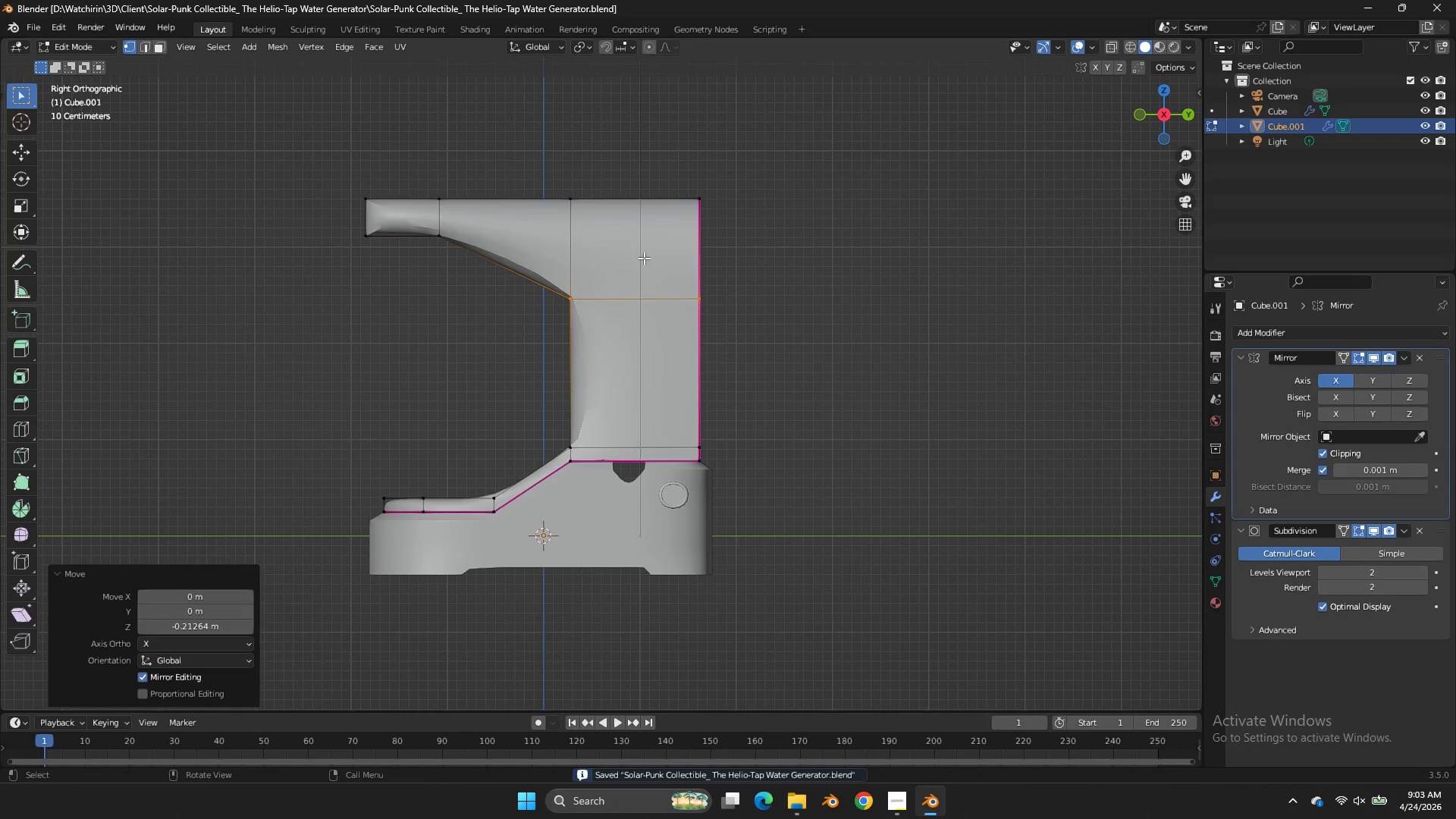 
key(Tab)
 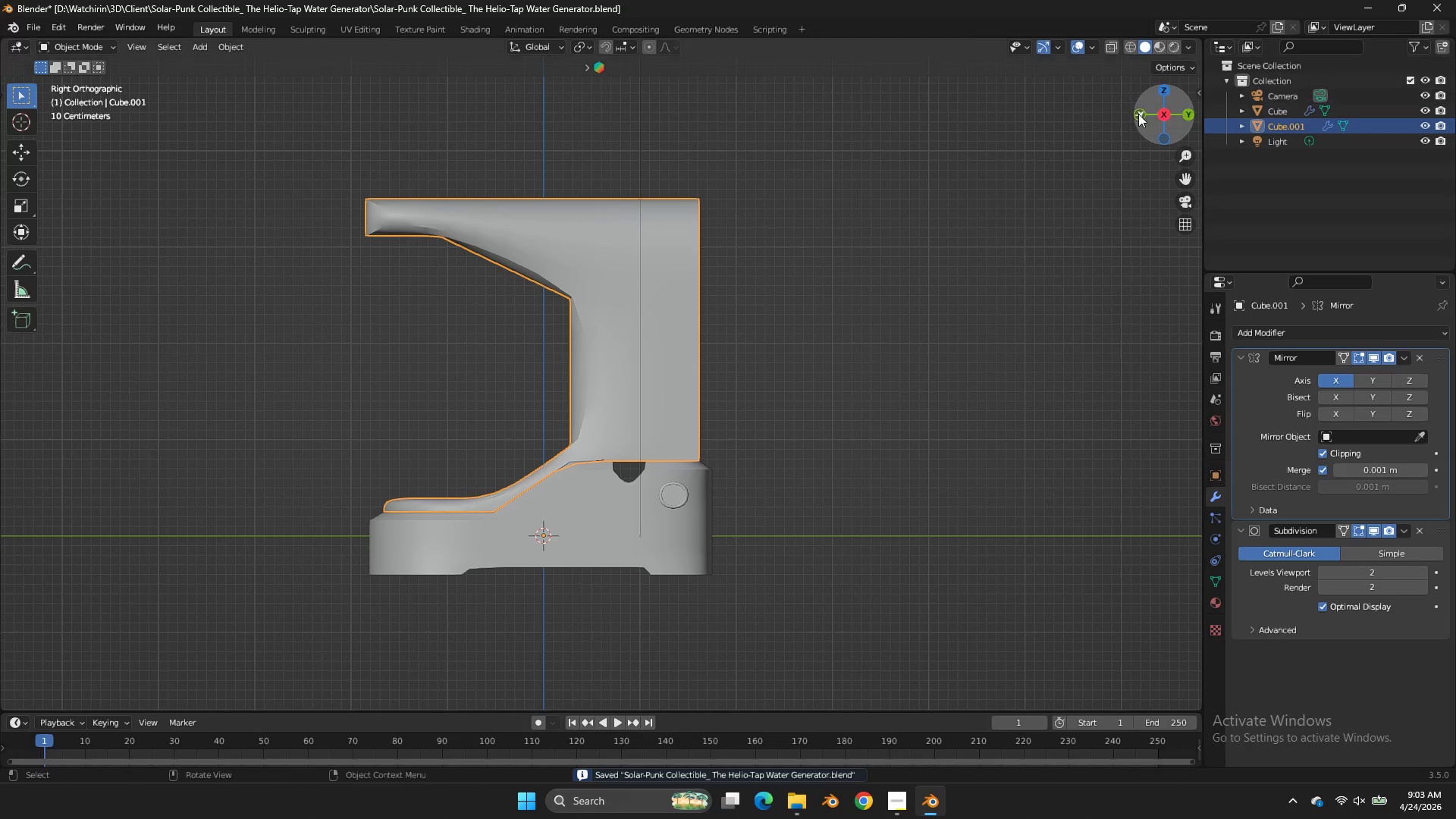 
left_click_drag(start_coordinate=[1138, 114], to_coordinate=[58, 80])
 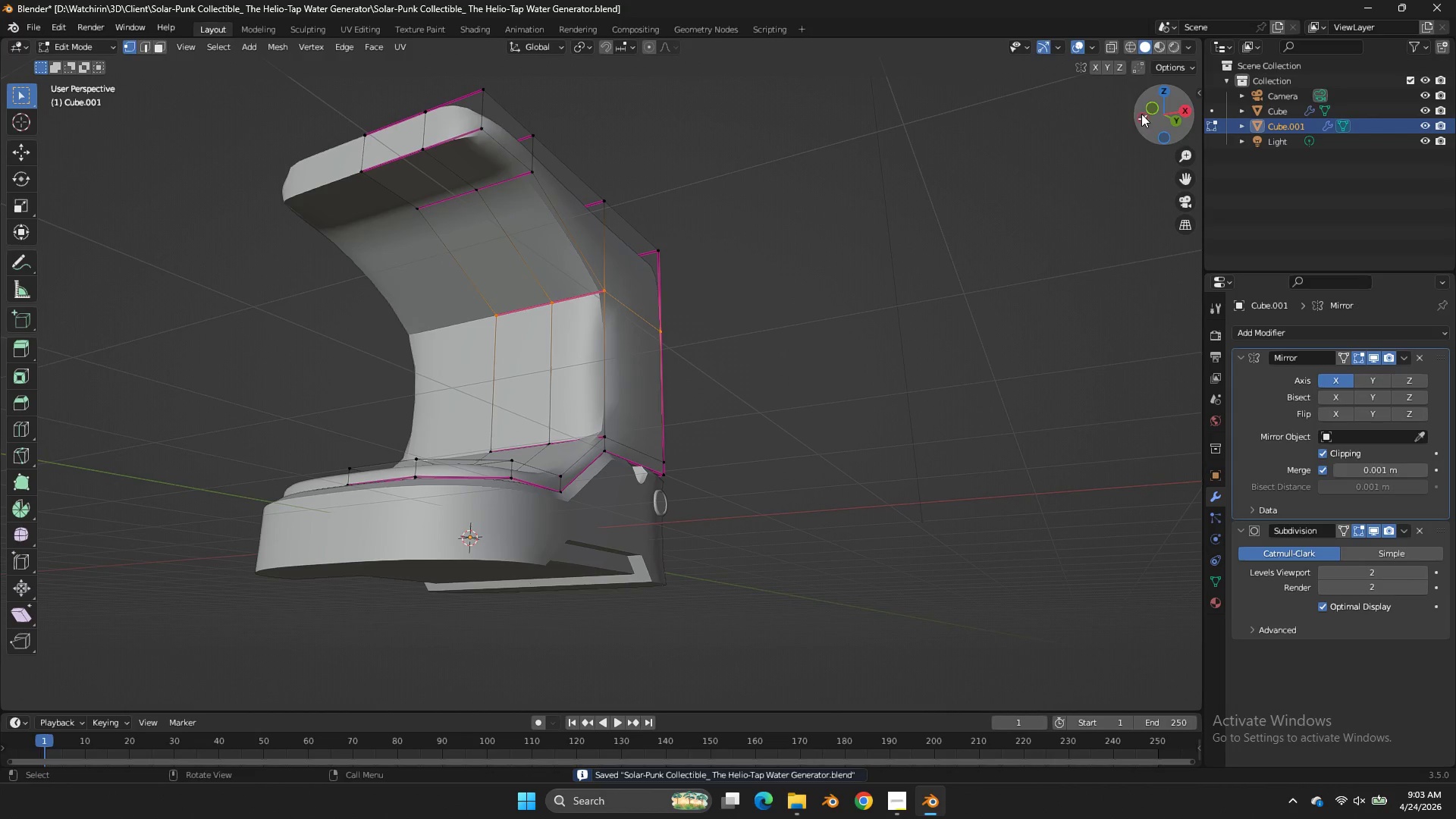 
key(Tab)
 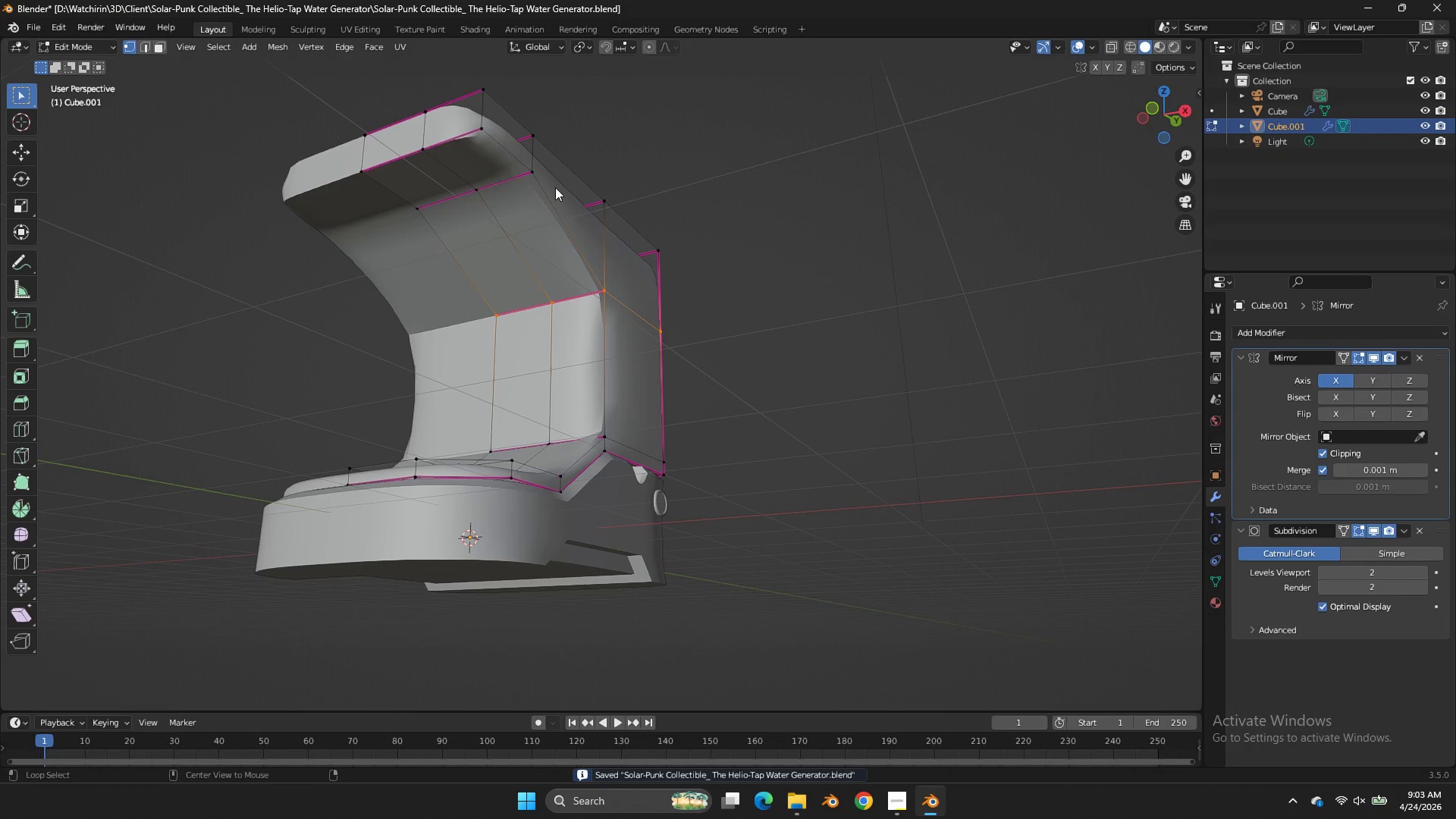 
hold_key(key=AltLeft, duration=1.02)
left_click([555, 188])
 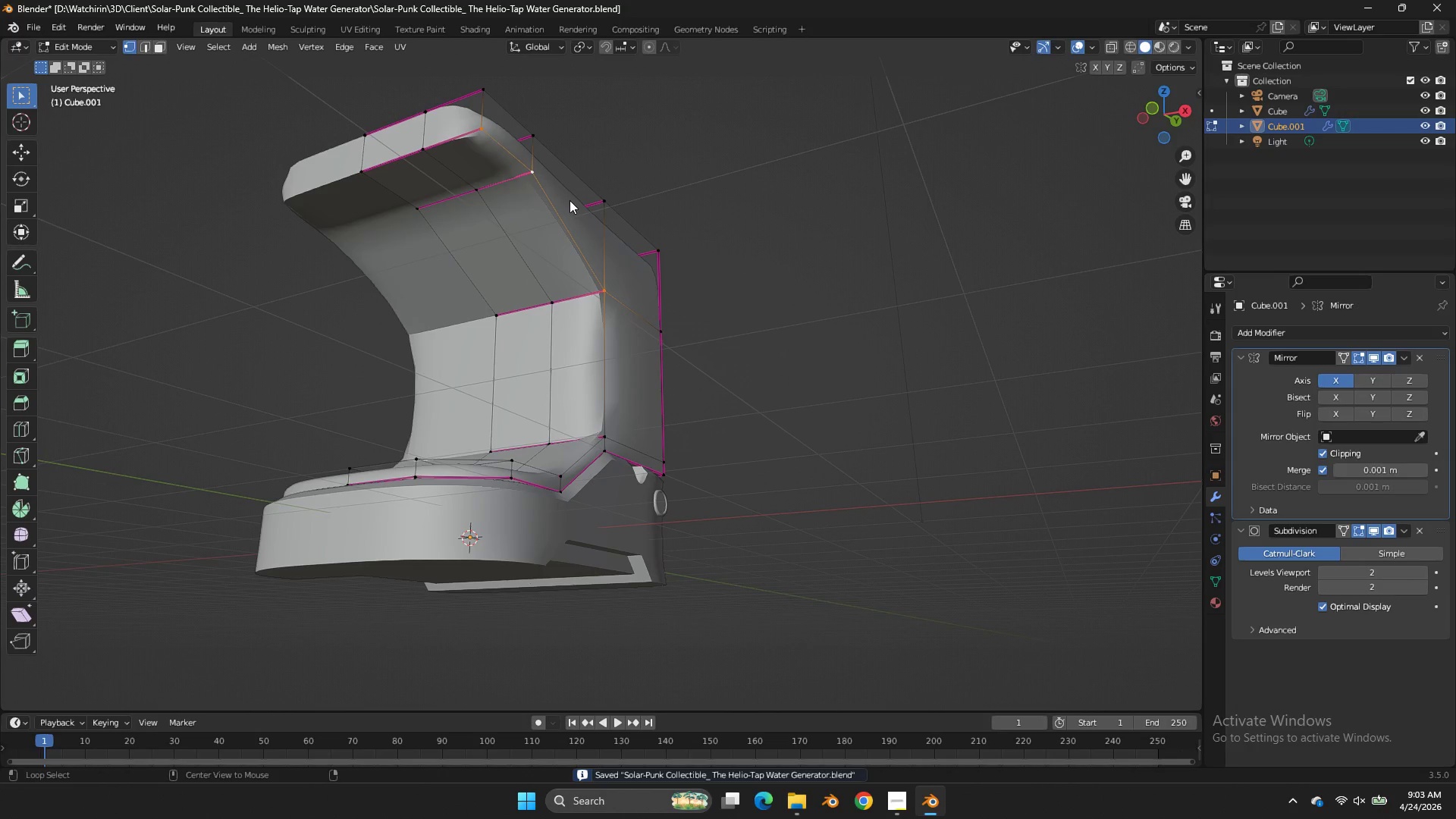 
key(Shift+E)
 